 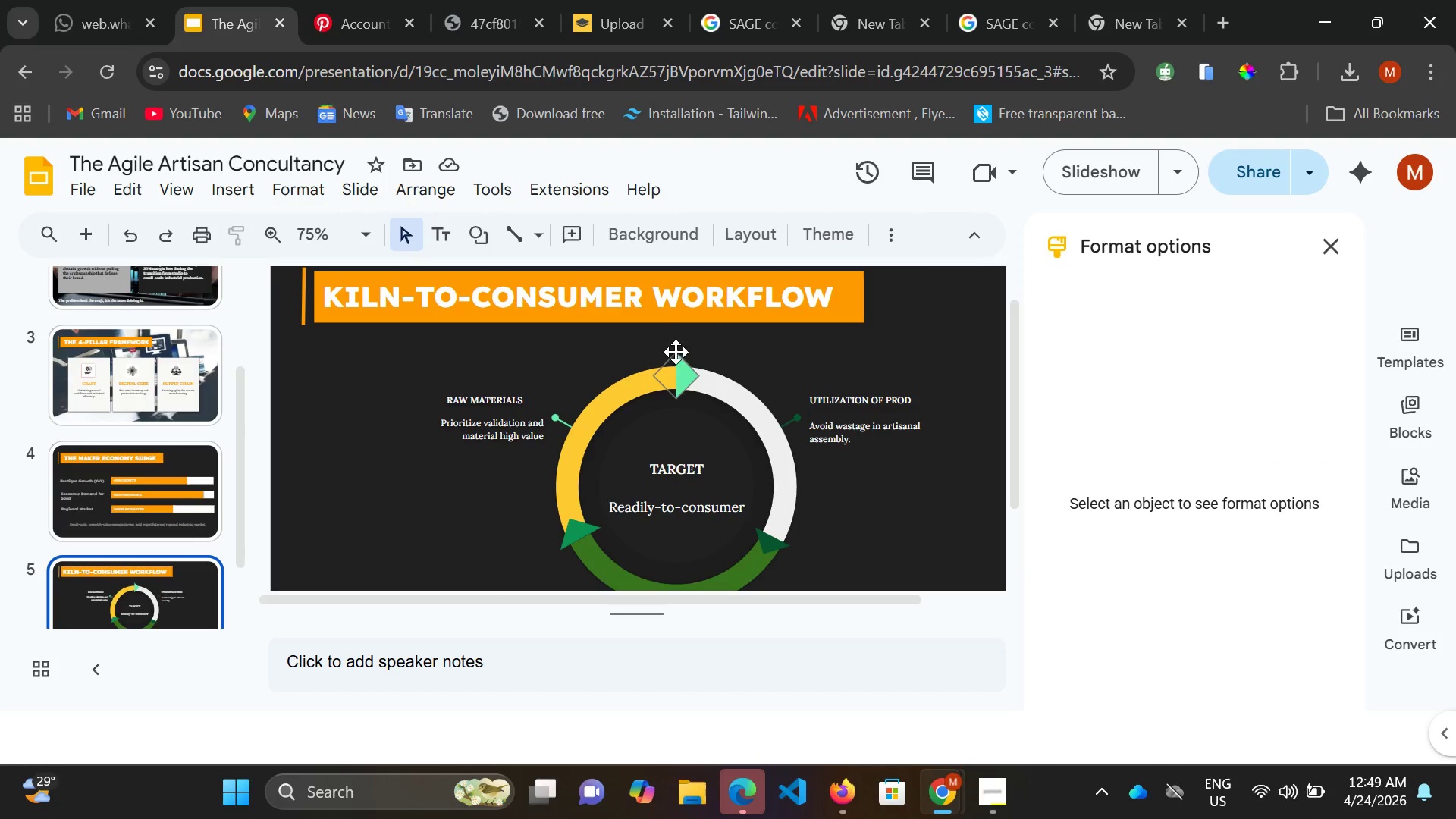 
left_click([680, 376])
 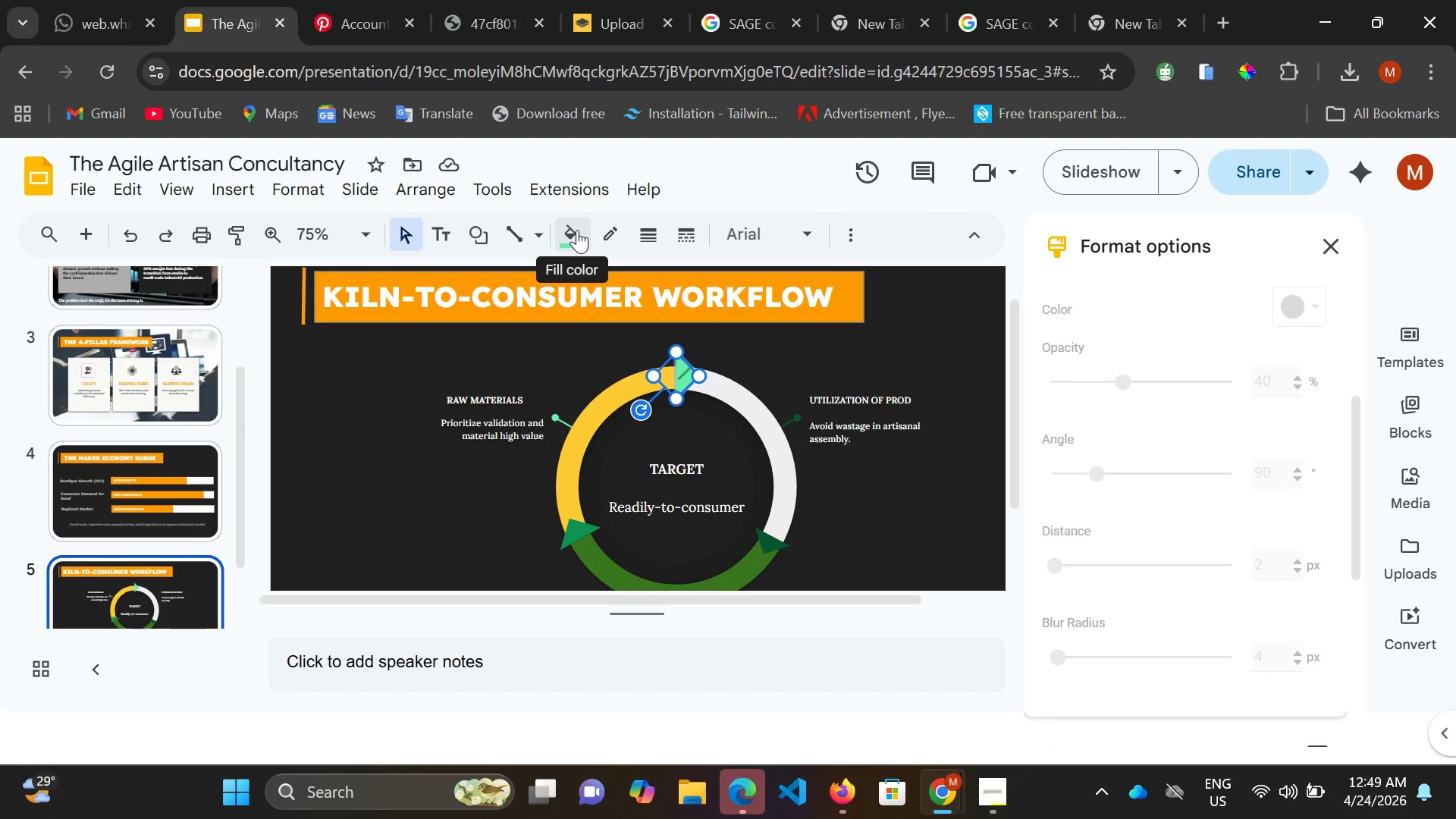 
wait(7.73)
 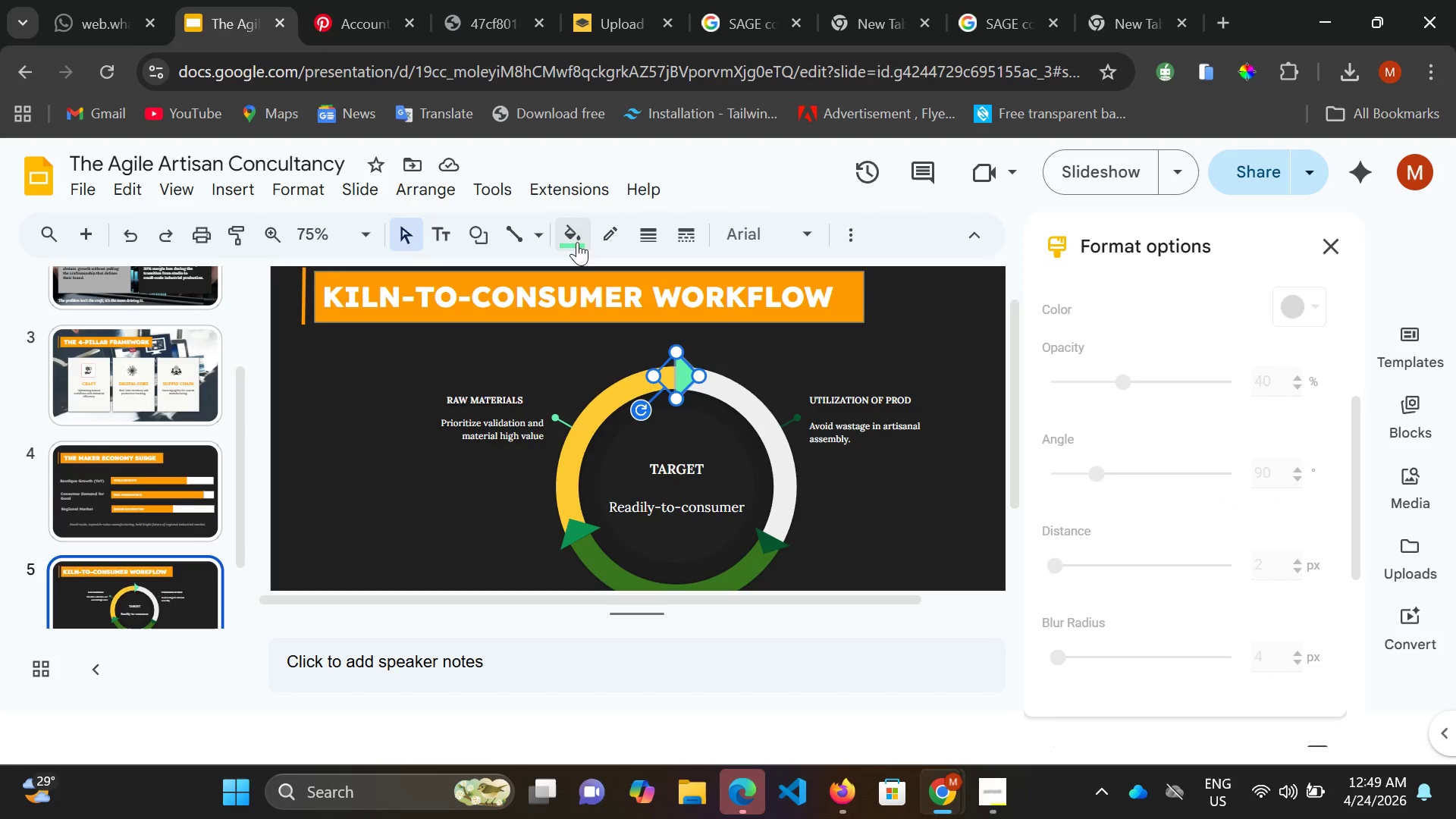 
left_click([758, 416])
 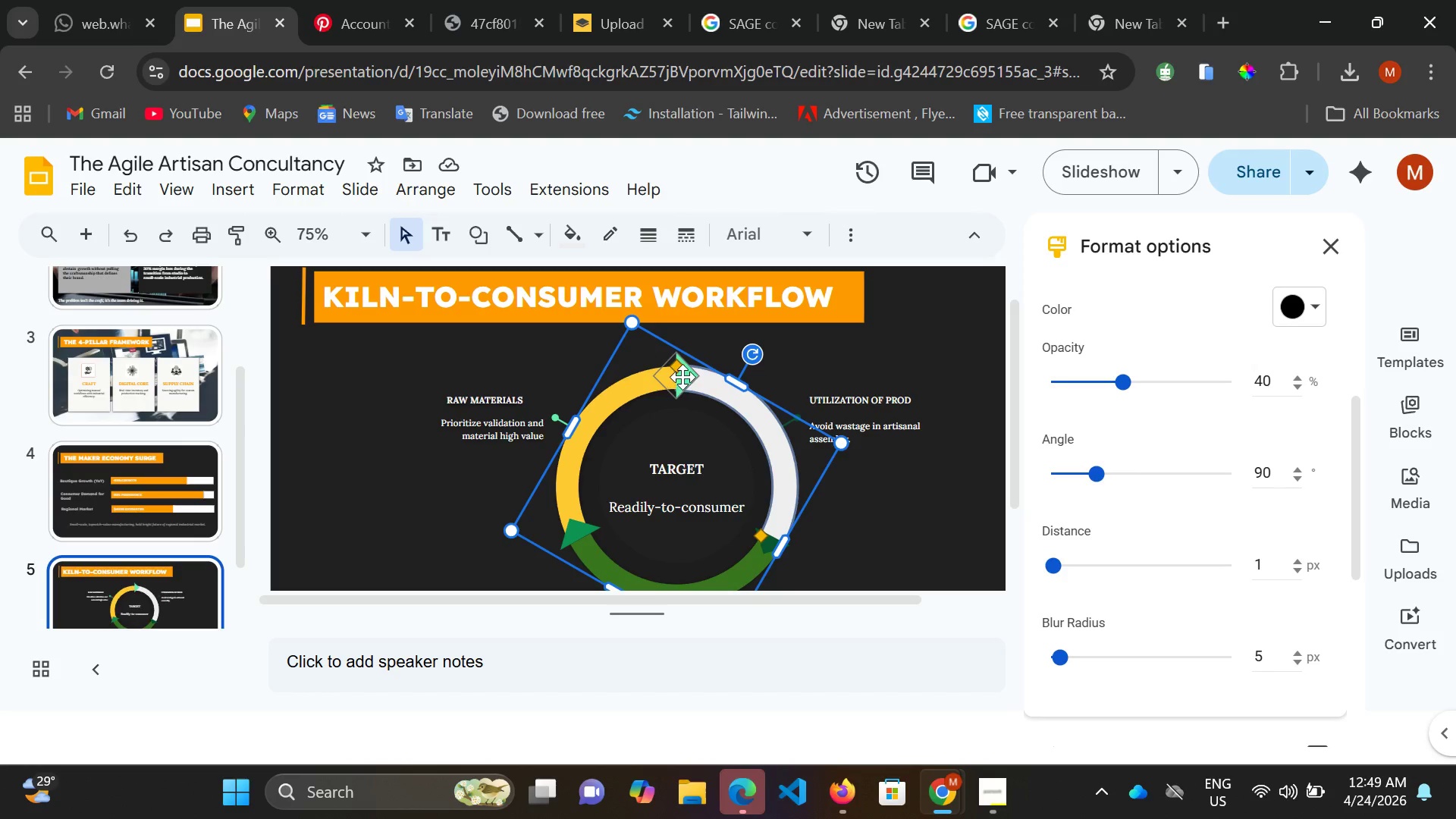 
left_click([682, 377])
 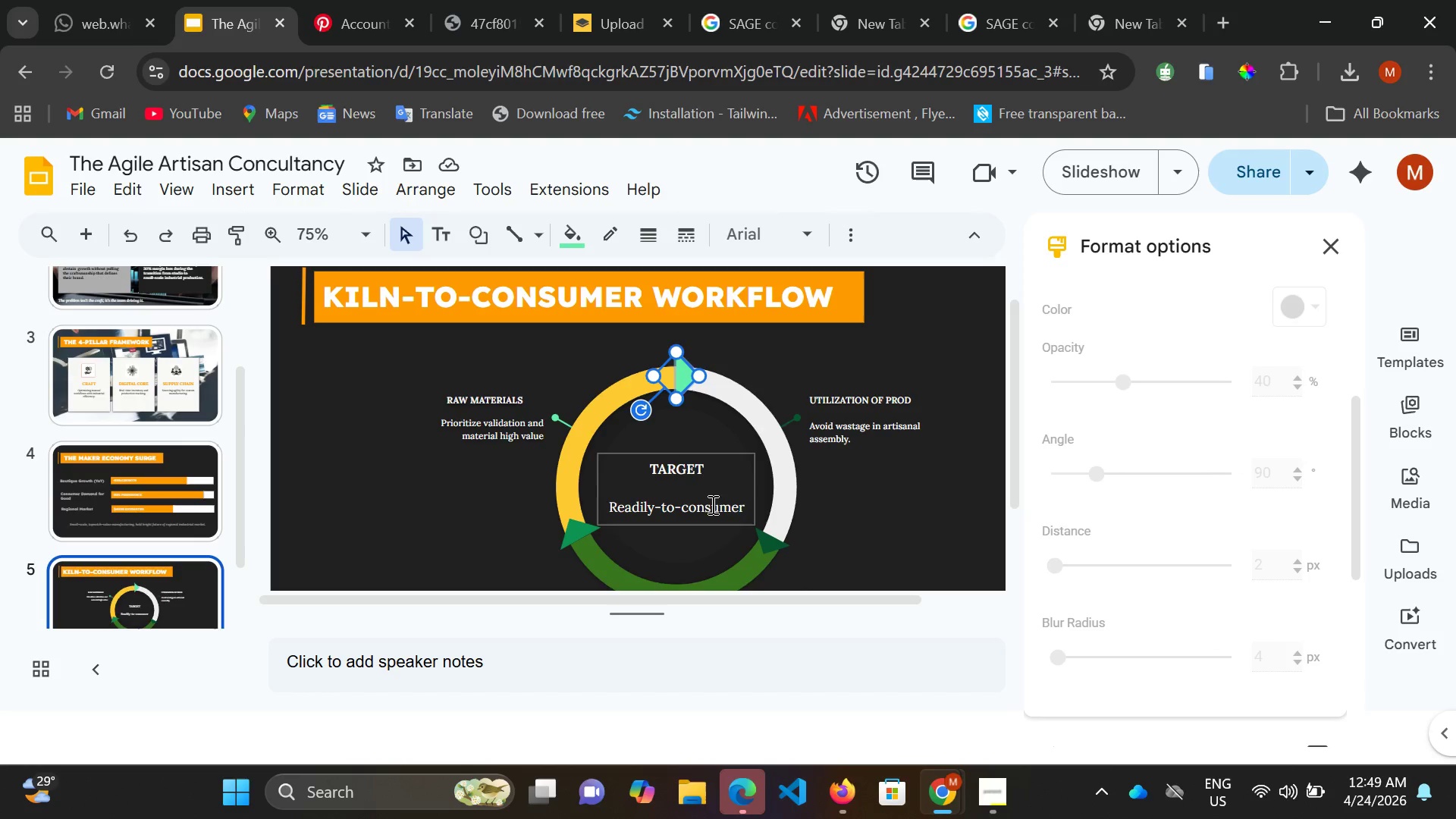 
scroll: coordinate [713, 508], scroll_direction: down, amount: 1.0
 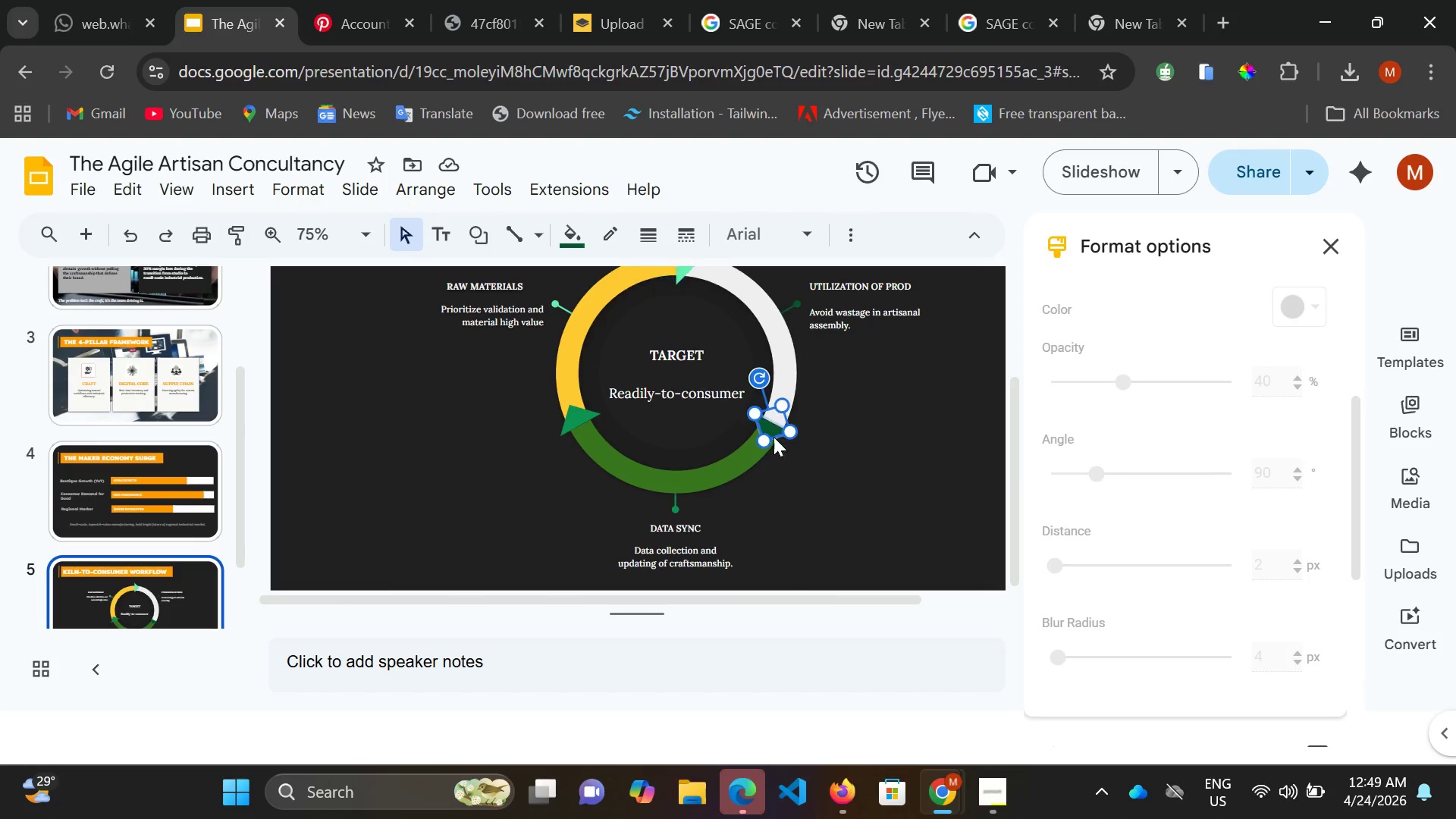 
double_click([774, 437])
 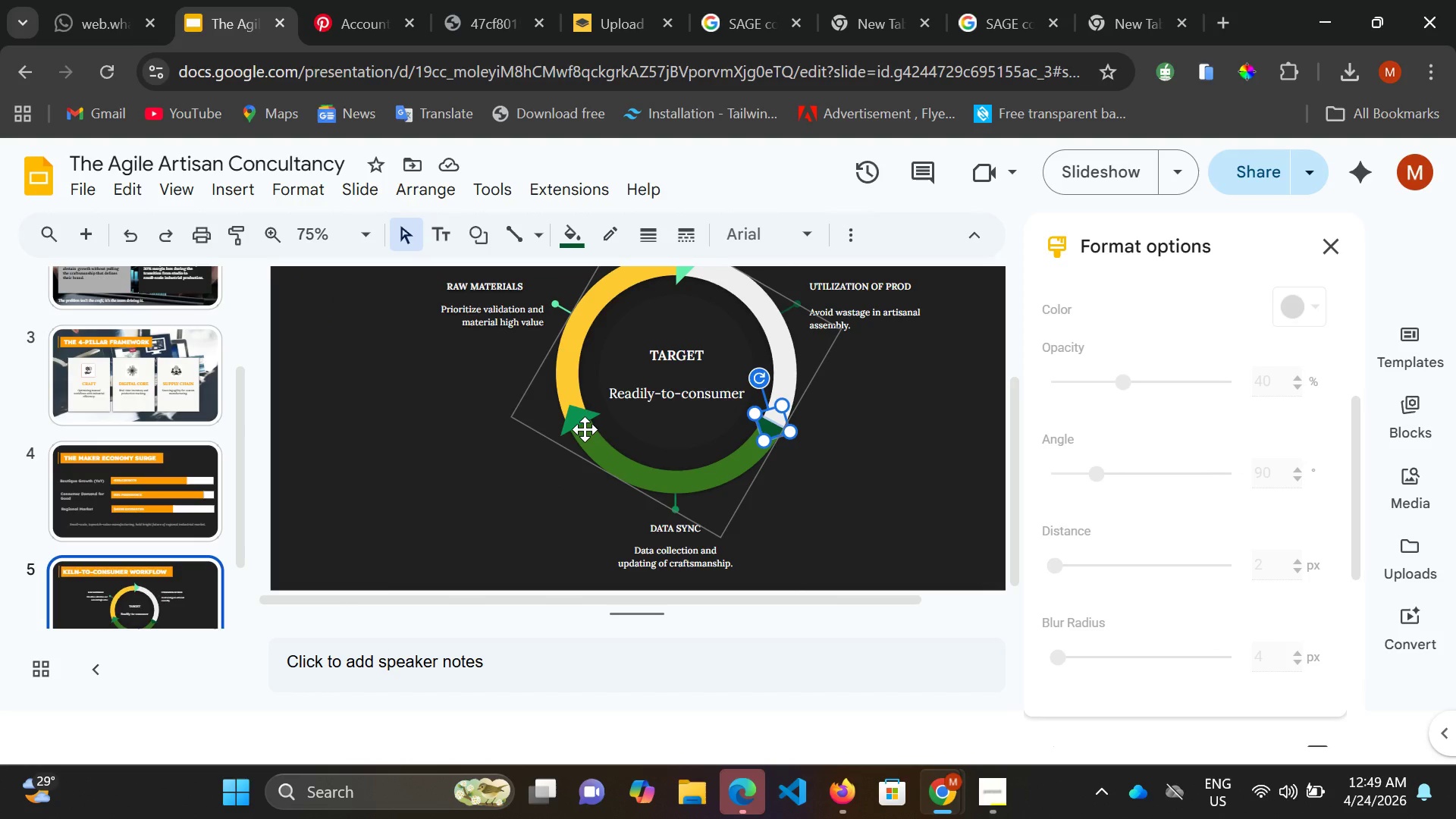 
left_click([584, 425])
 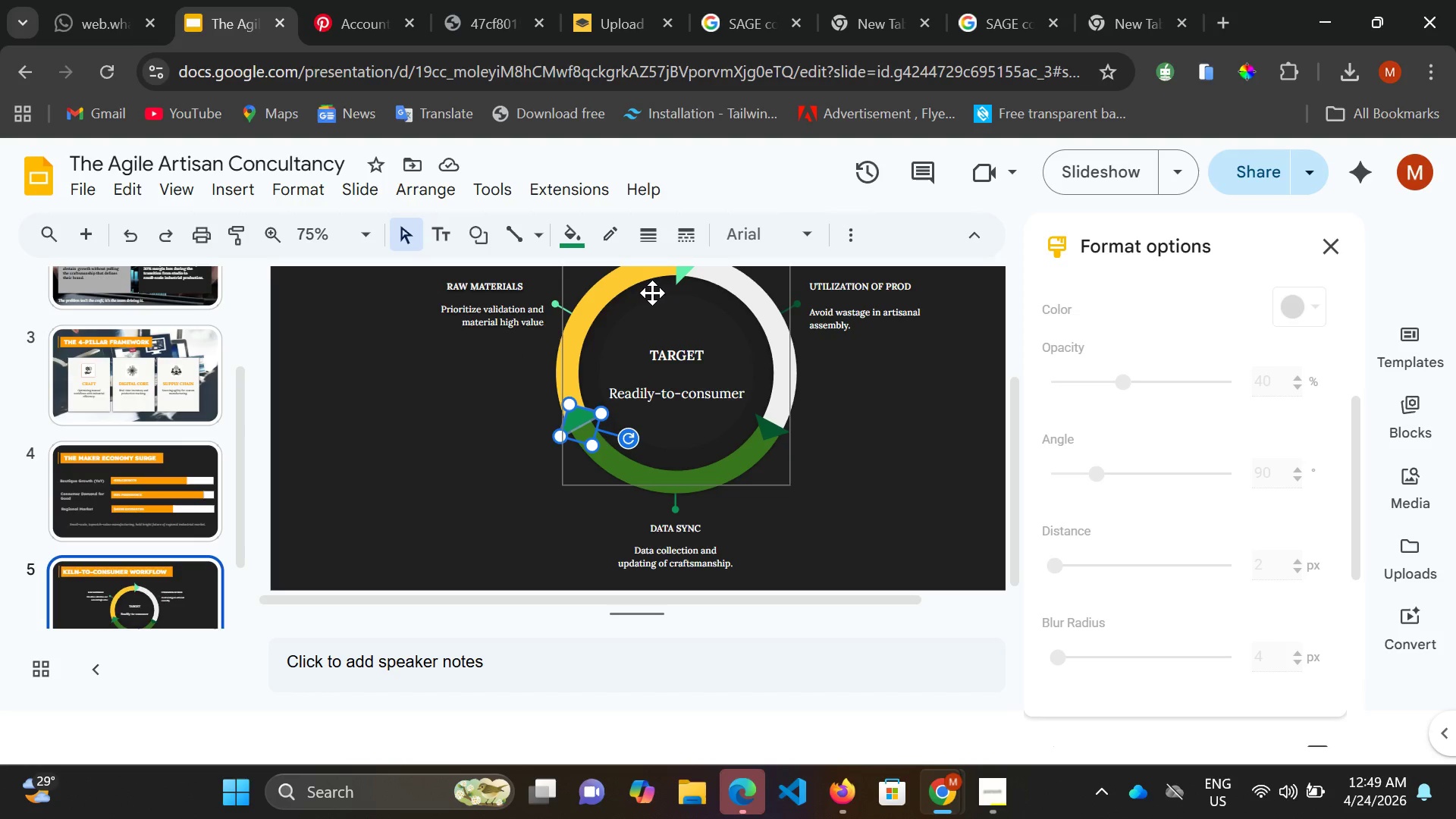 
scroll: coordinate [677, 323], scroll_direction: up, amount: 2.0
 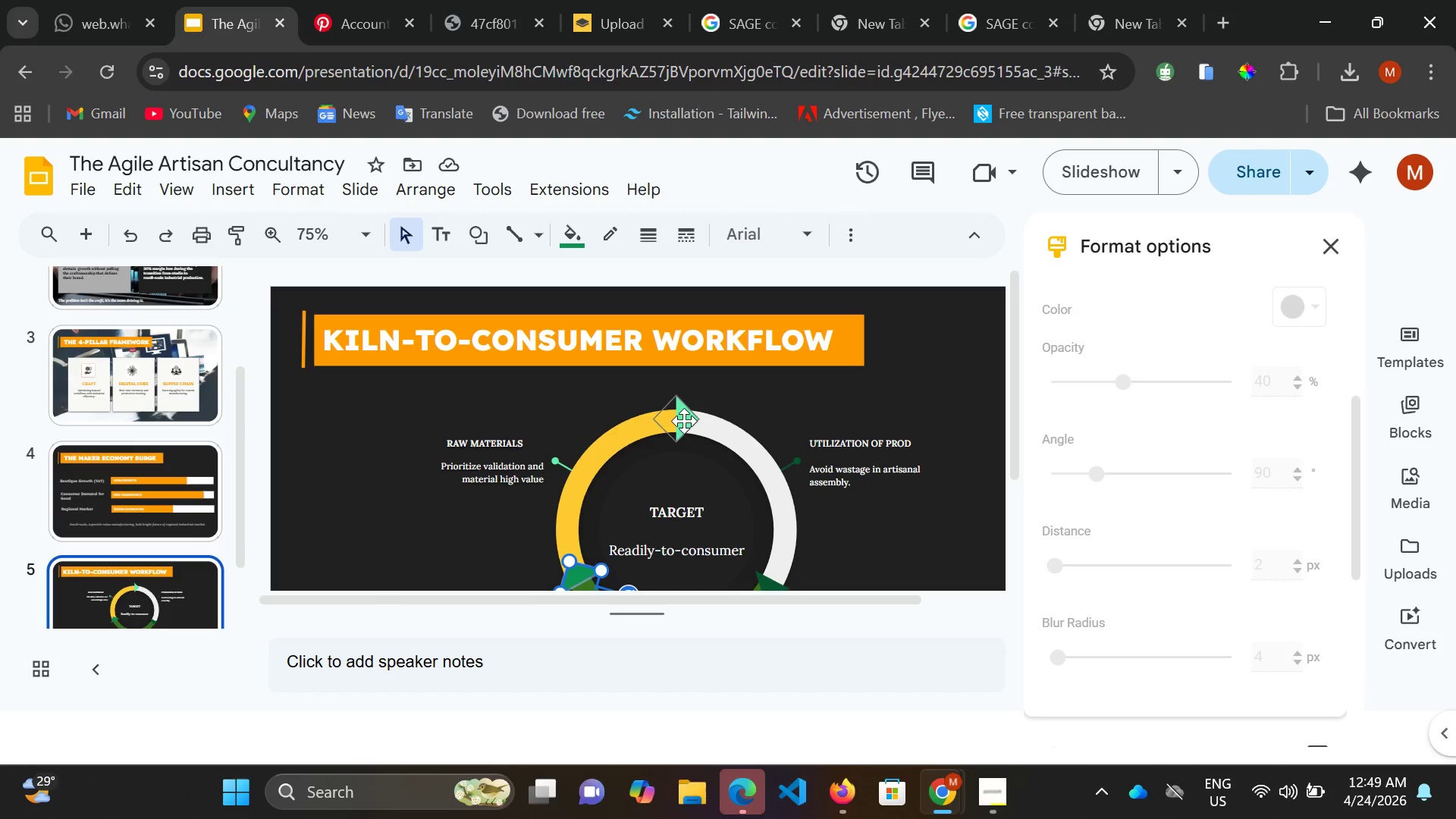 
left_click([684, 421])
 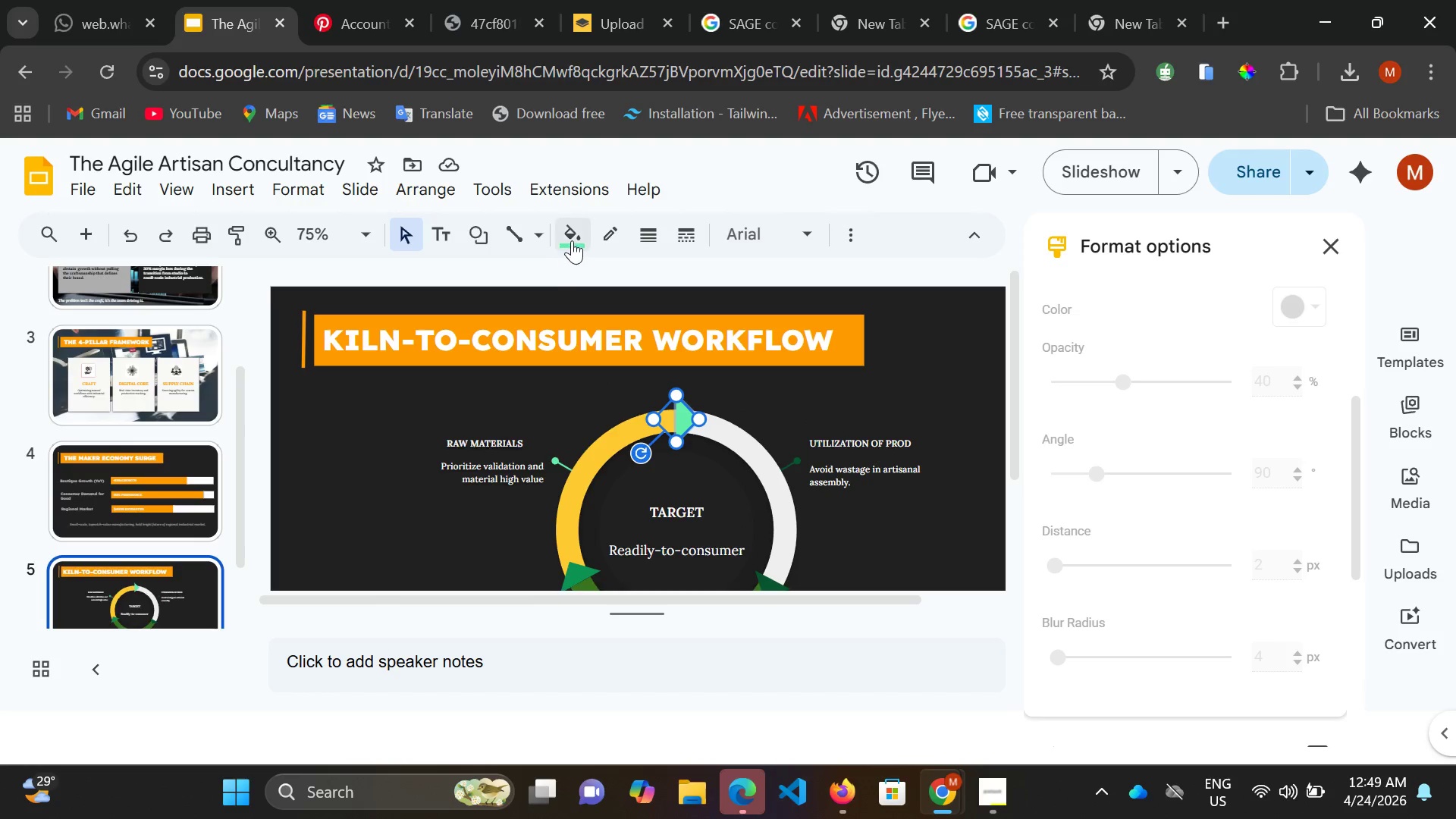 
left_click([572, 240])
 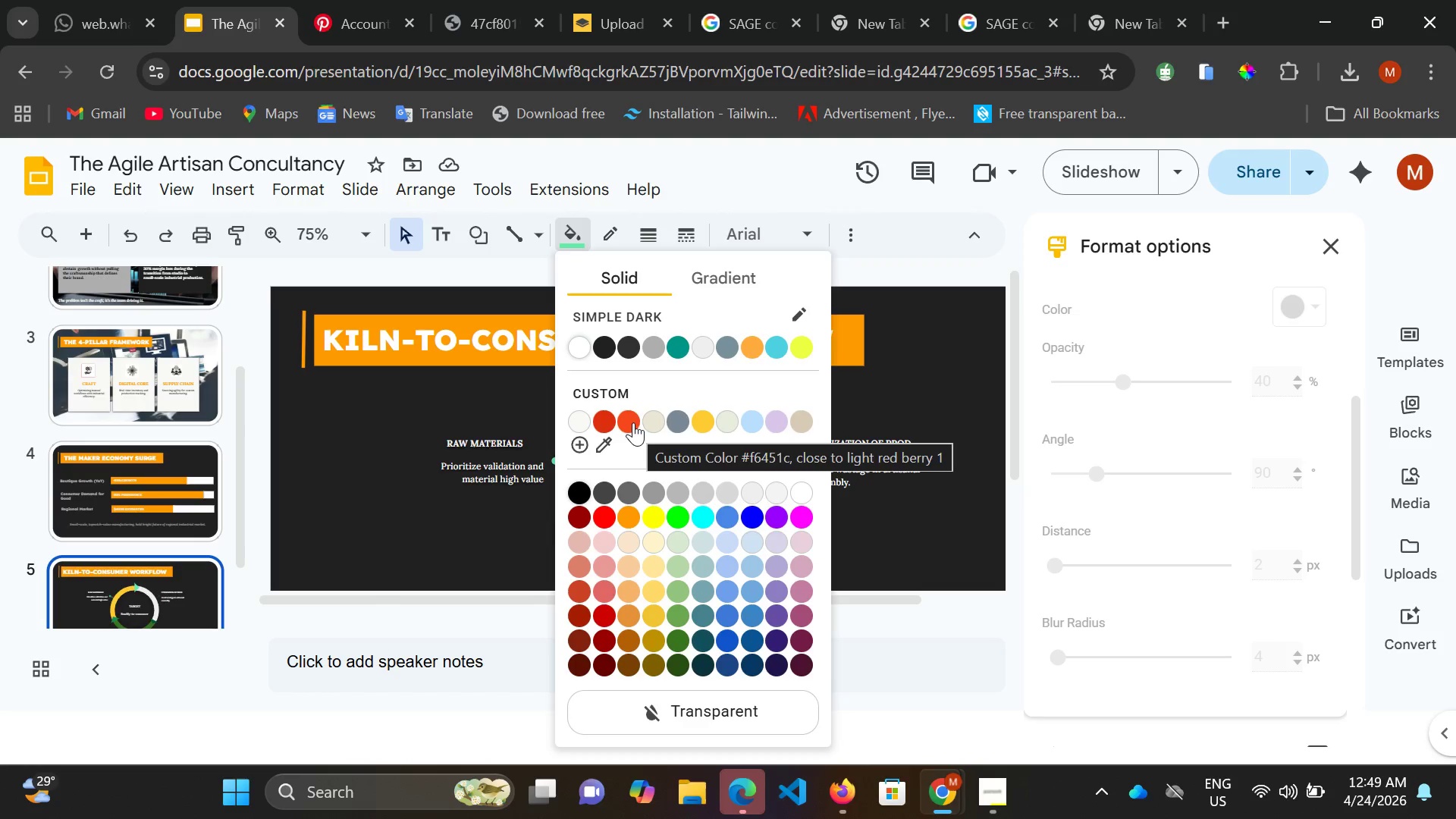 
left_click([630, 422])
 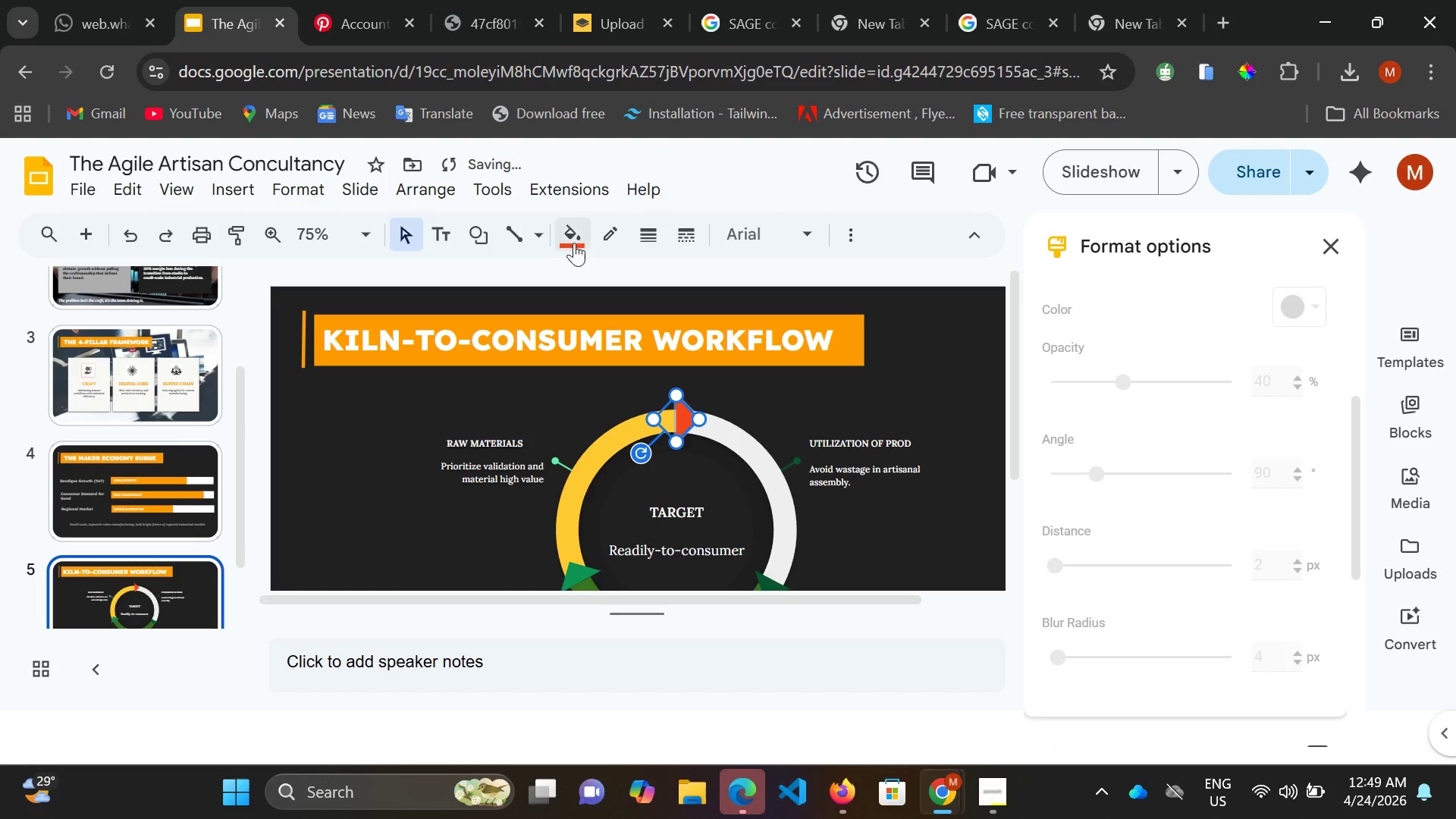 
double_click([570, 231])
 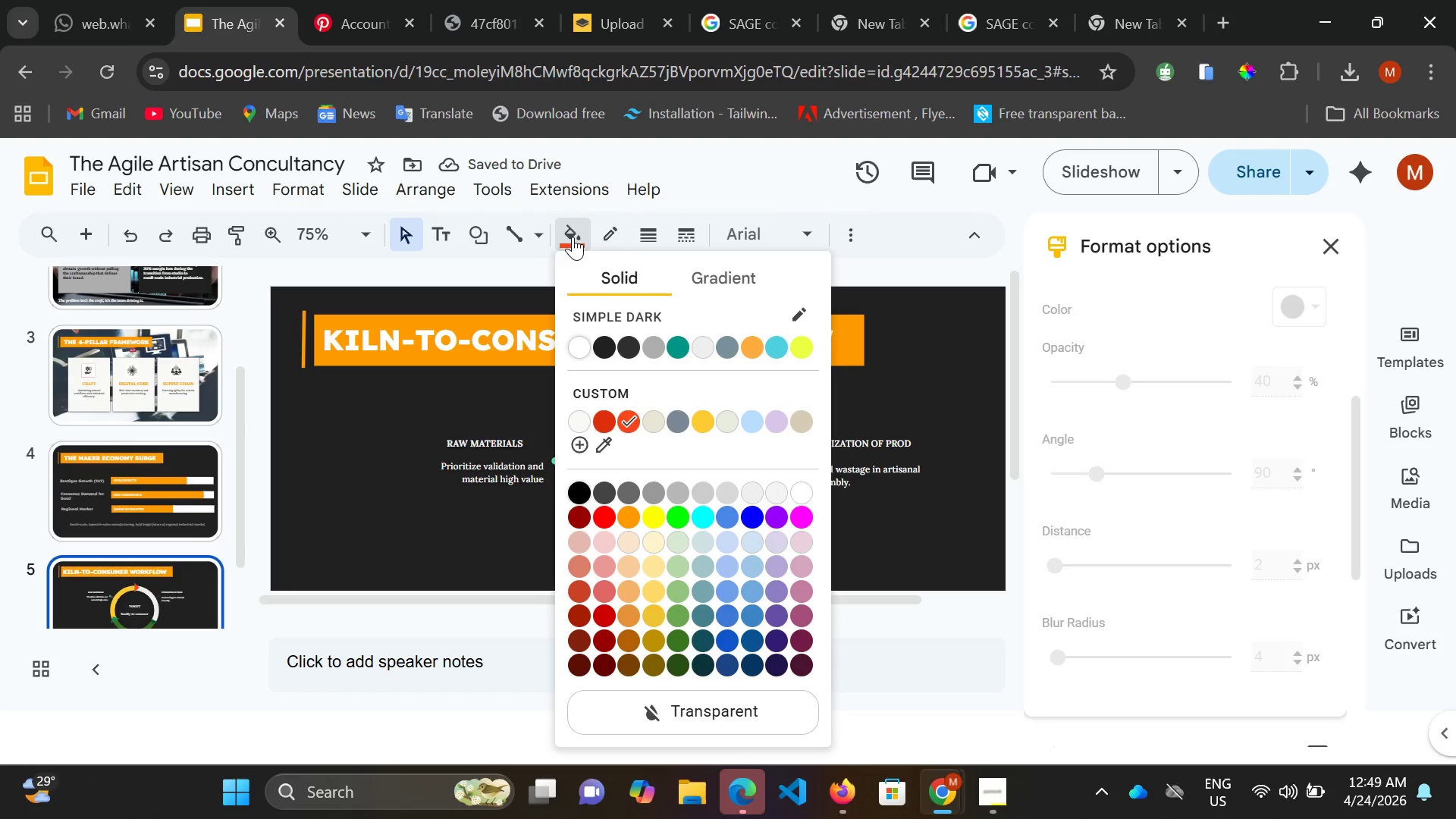 
left_click([573, 237])
 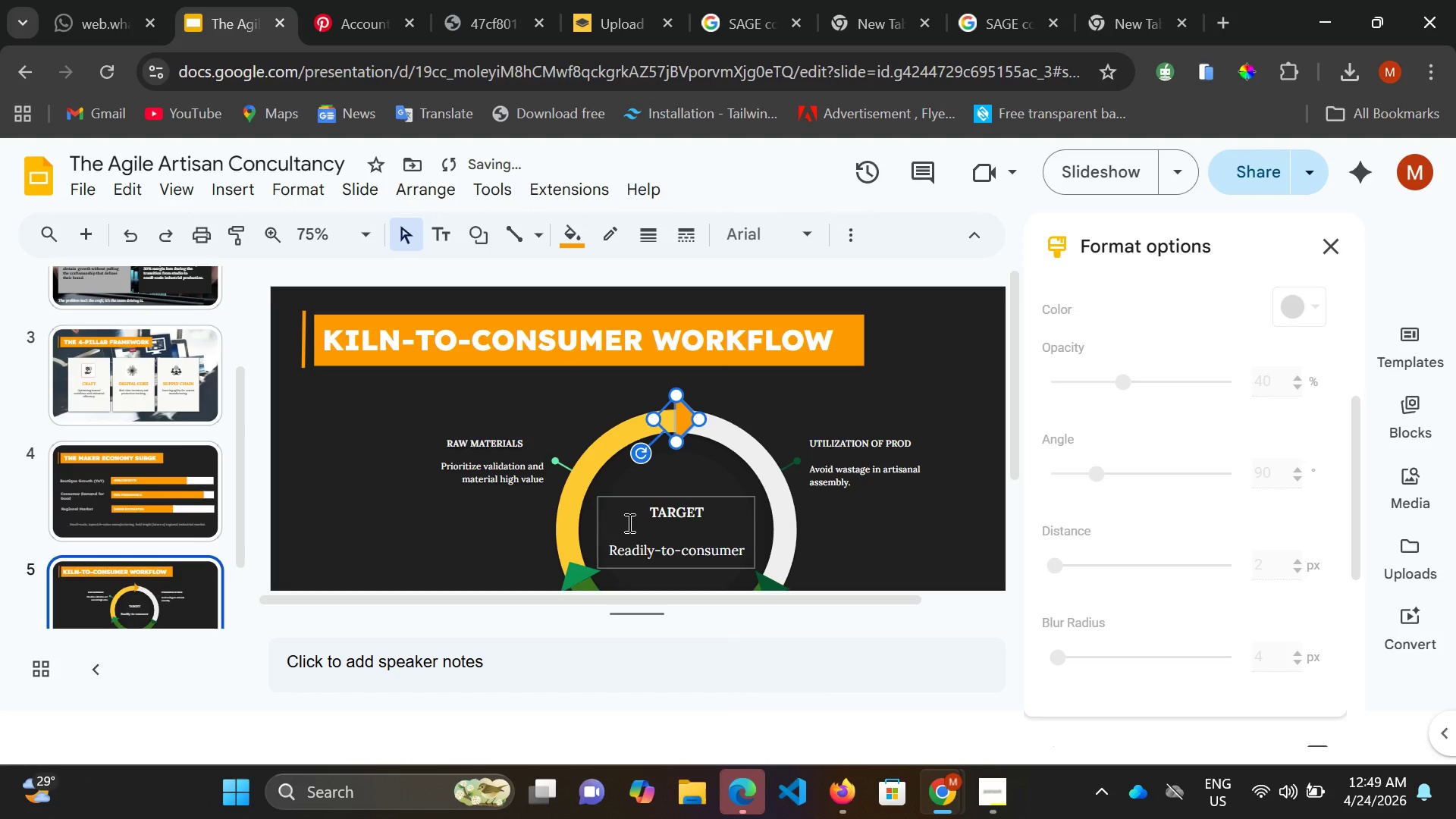 
scroll: coordinate [644, 472], scroll_direction: down, amount: 2.0
 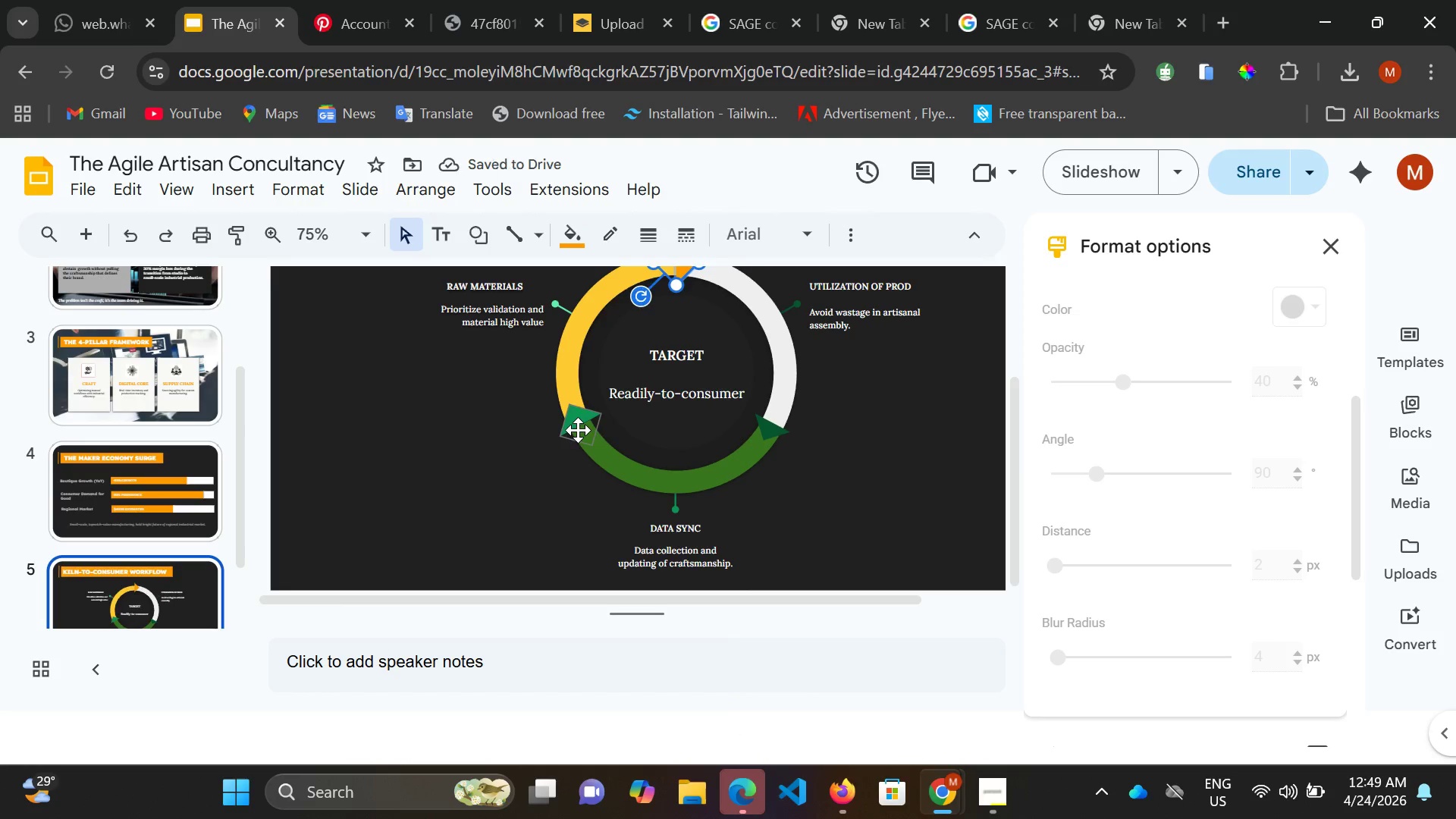 
left_click([578, 430])
 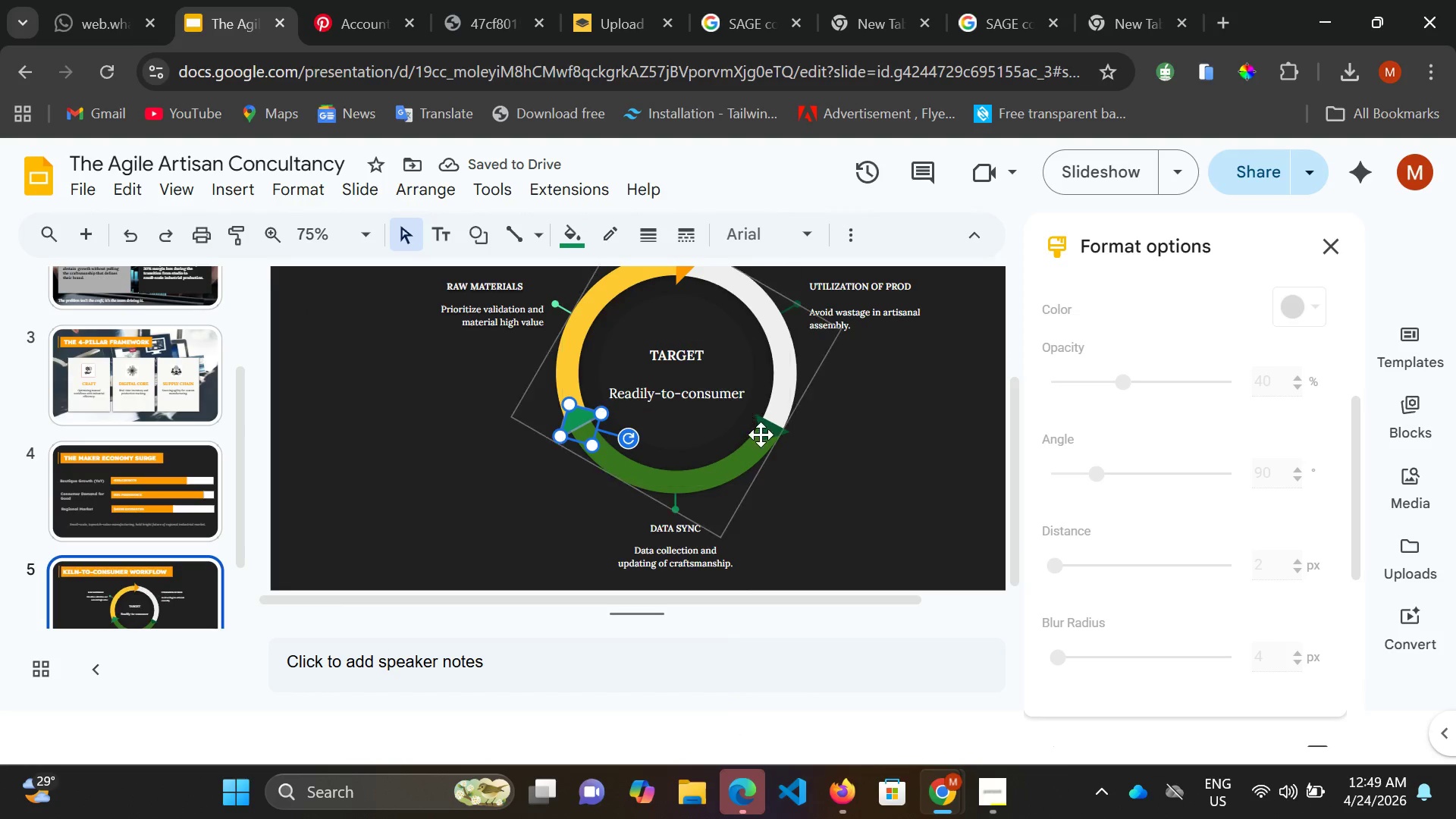 
left_click([776, 439])
 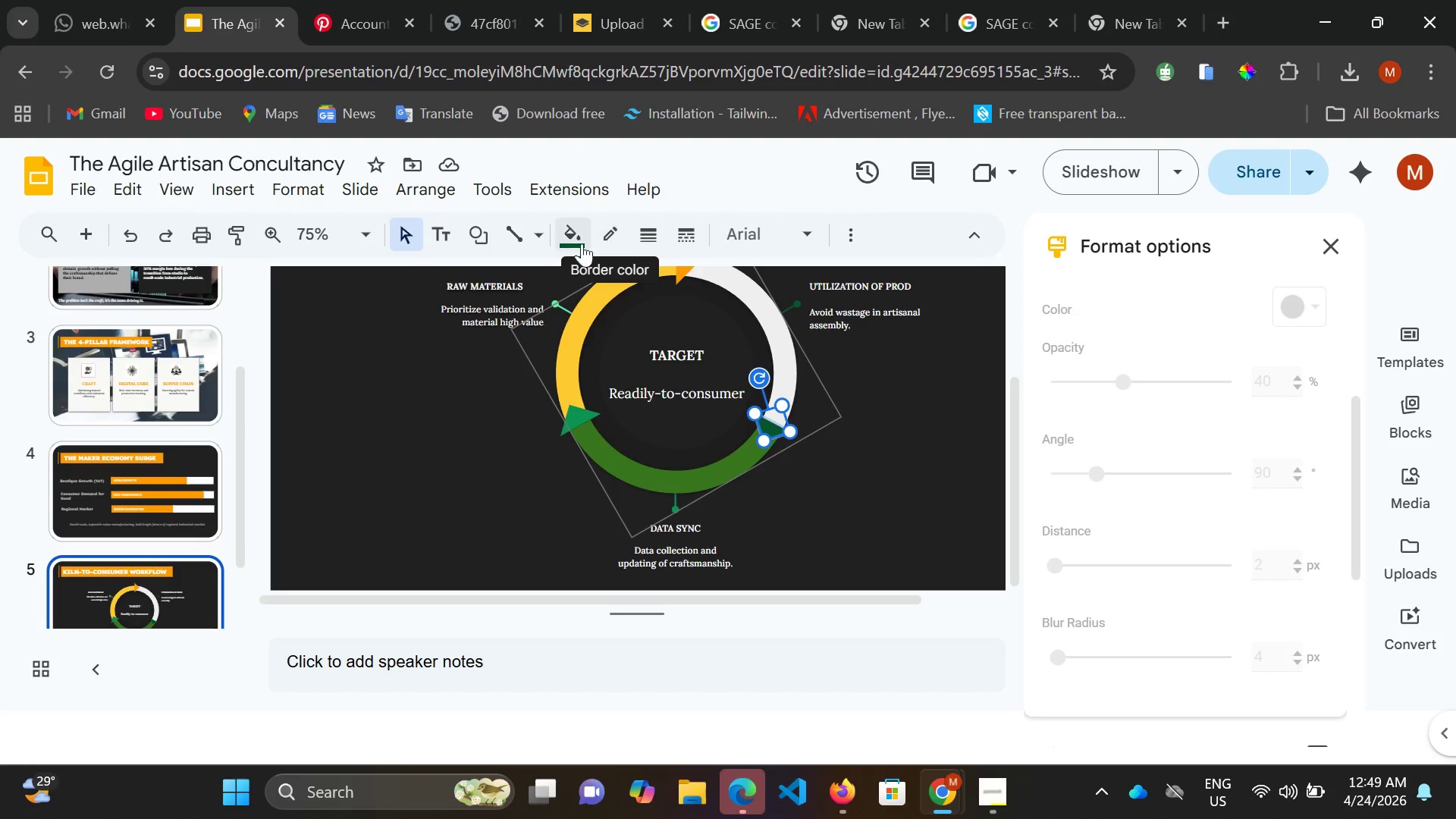 
left_click([576, 243])
 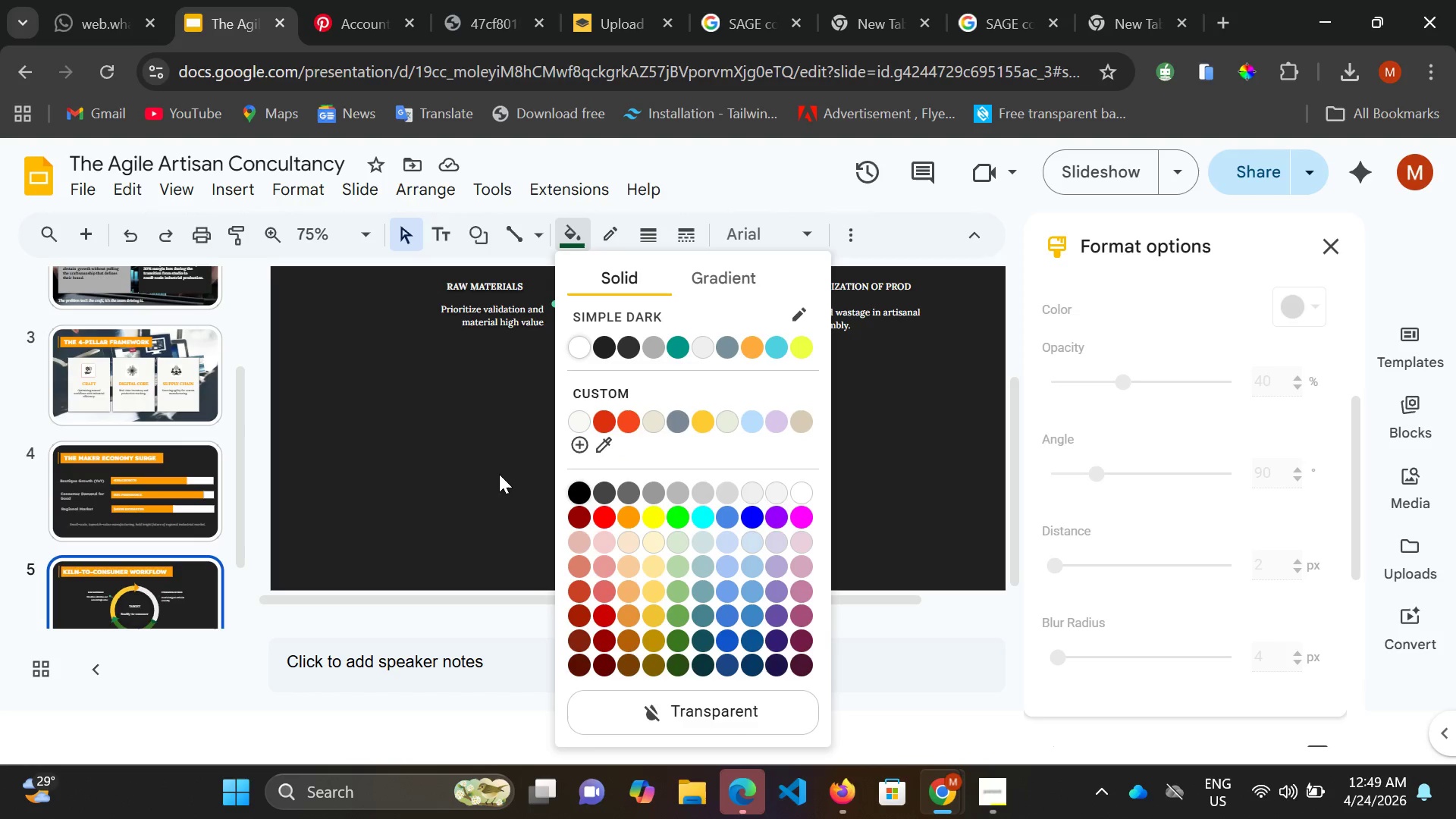 
wait(9.27)
 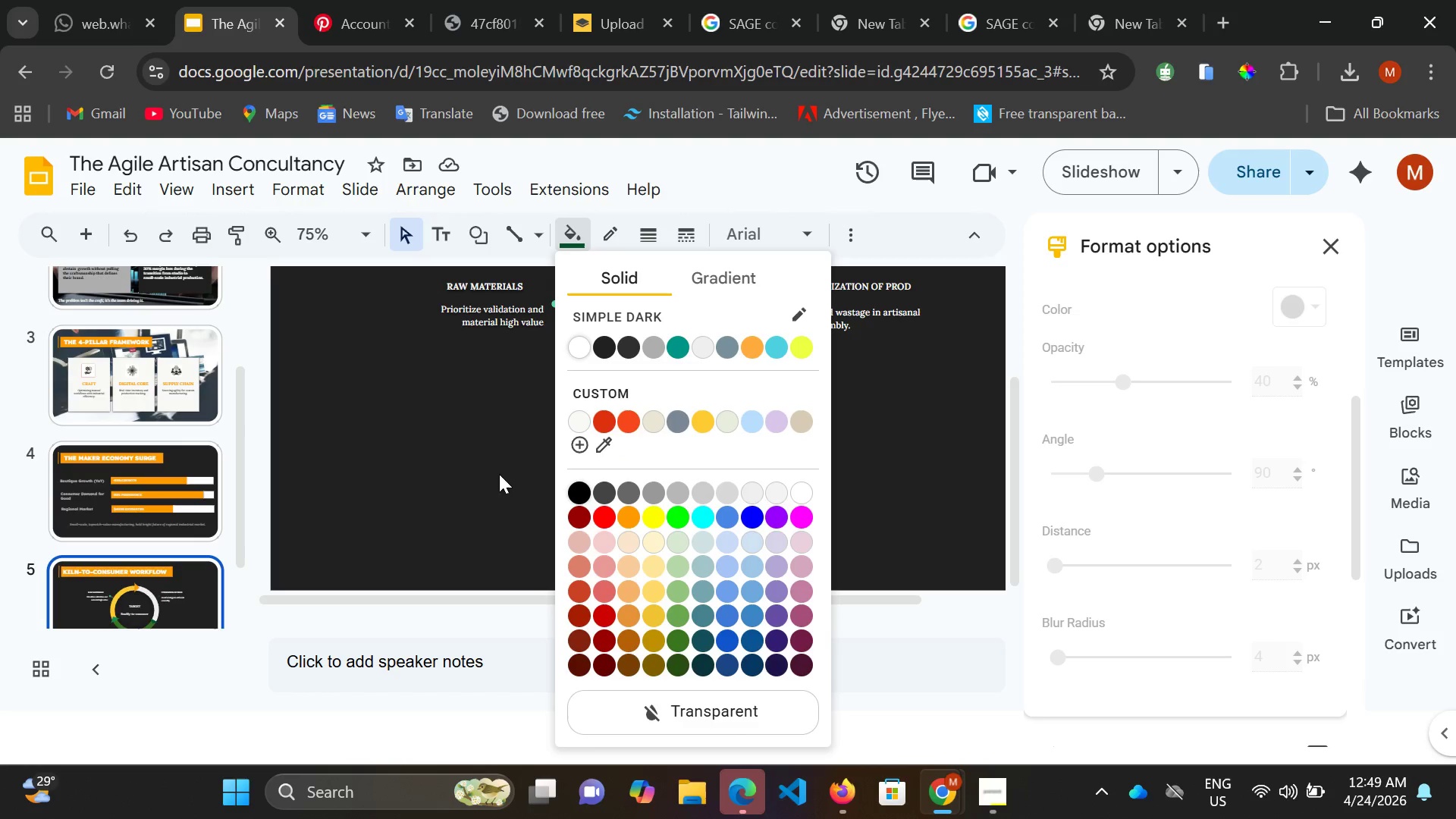 
left_click([494, 499])
 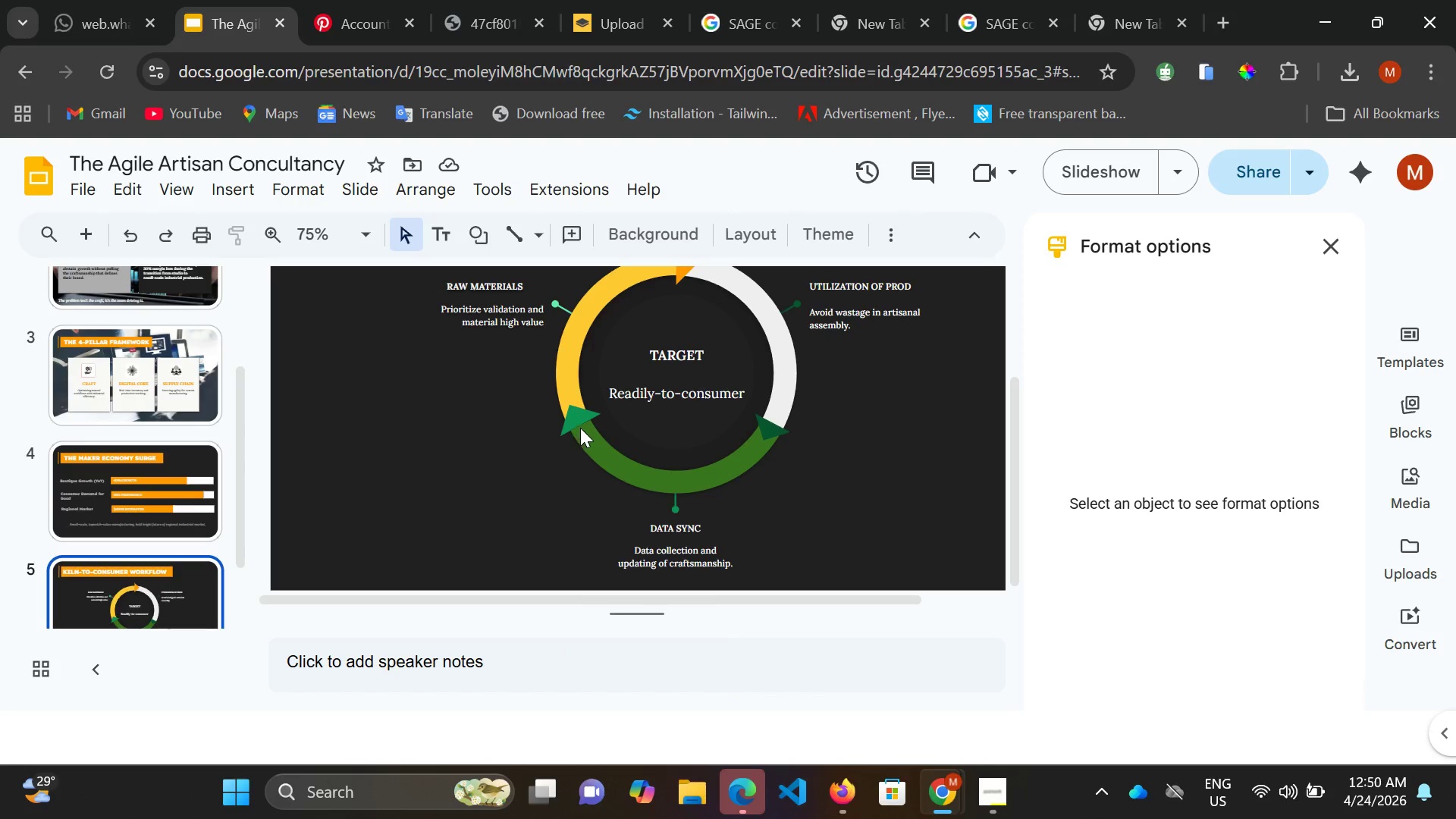 
left_click_drag(start_coordinate=[582, 424], to_coordinate=[587, 422])
 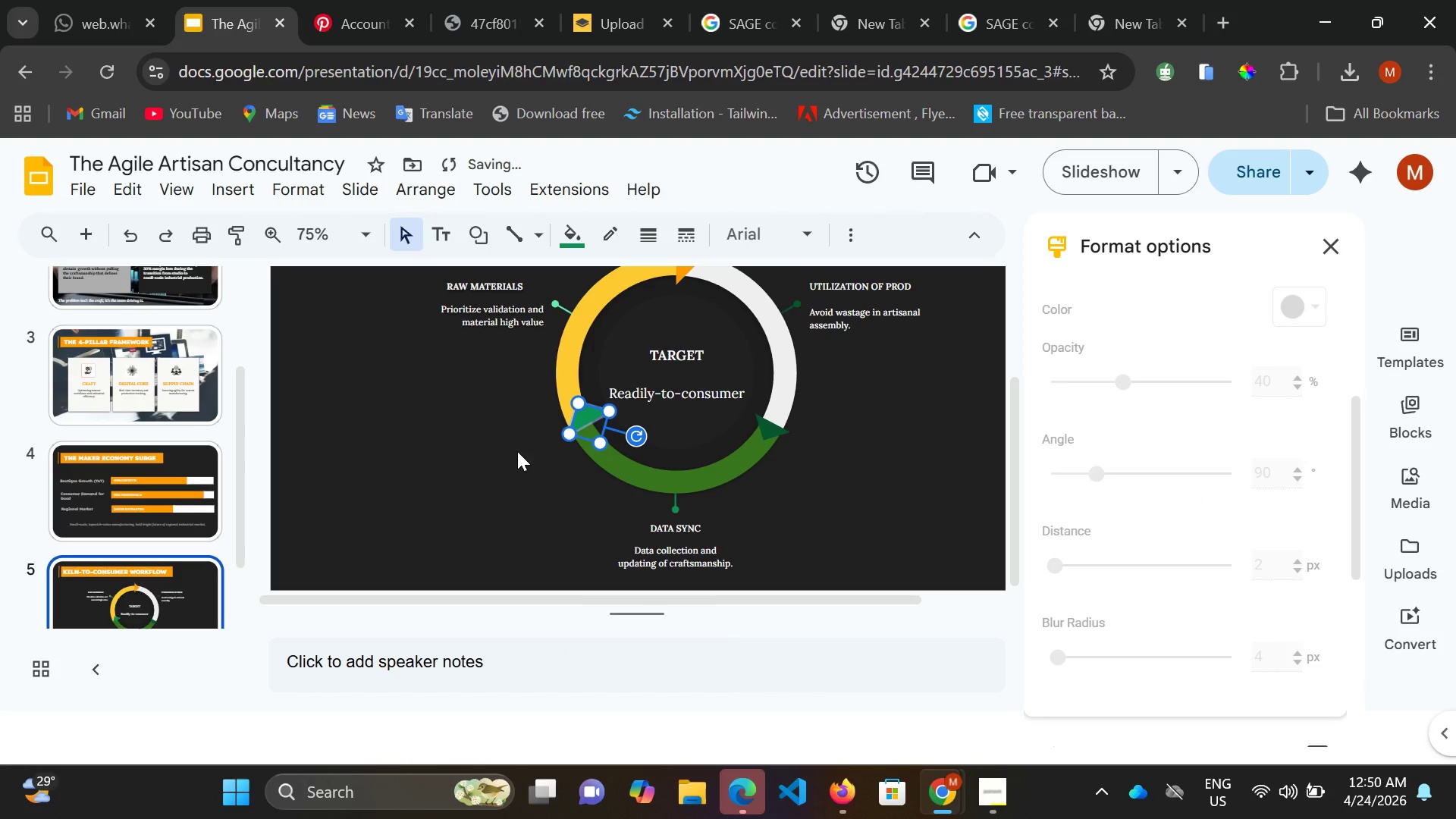 
key(Control+Z)
 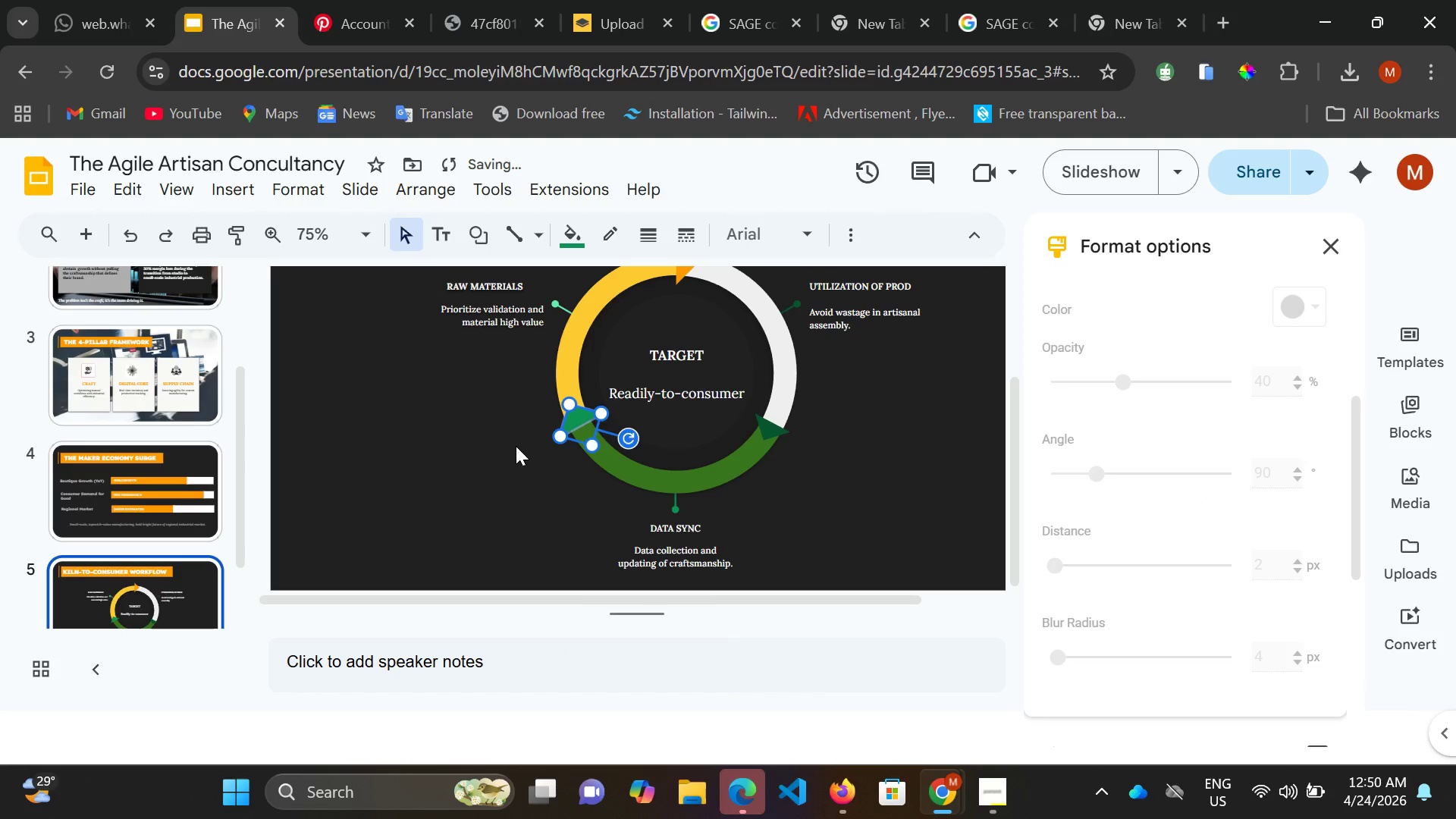 
left_click([516, 446])
 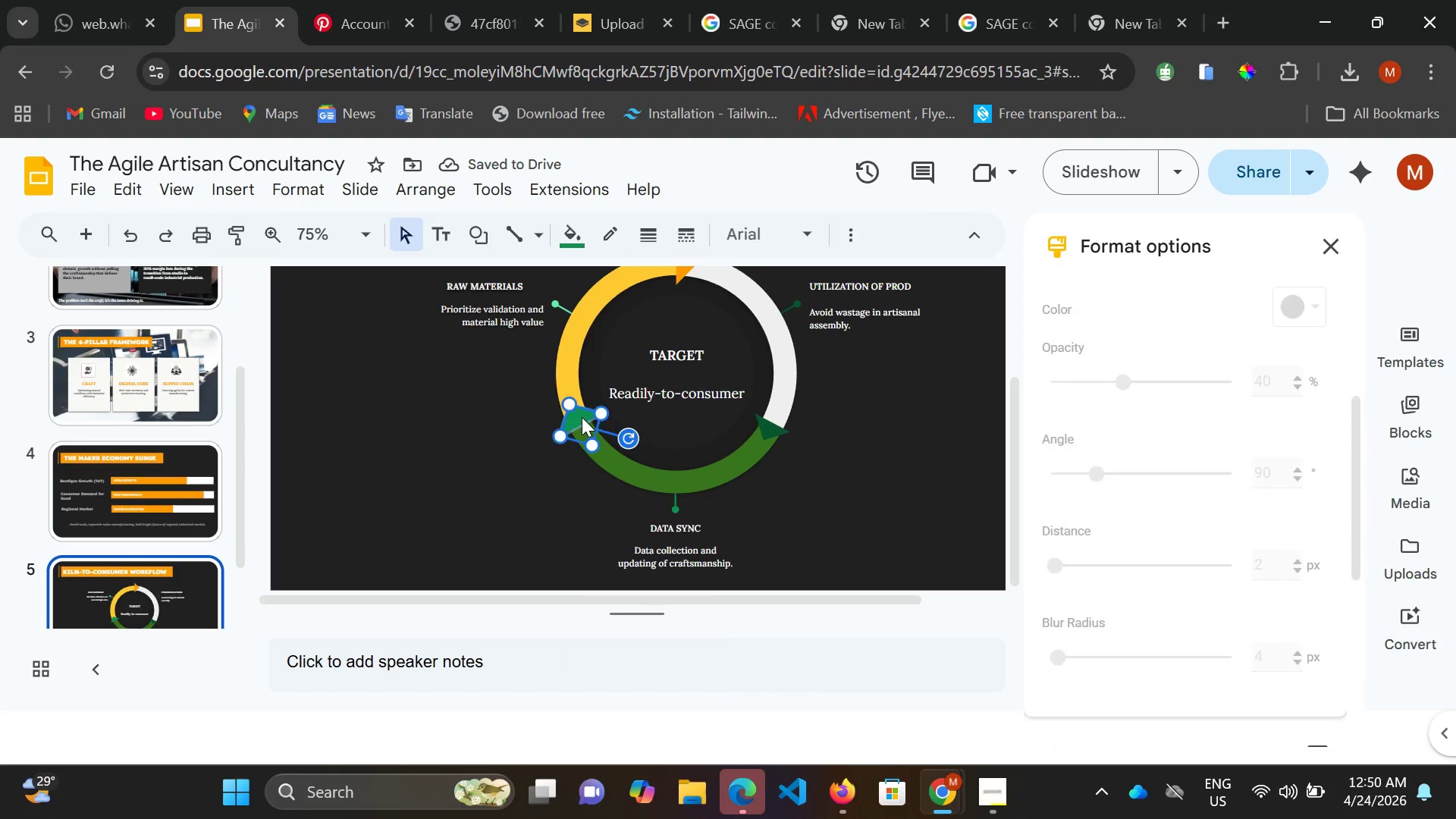 
double_click([582, 417])
 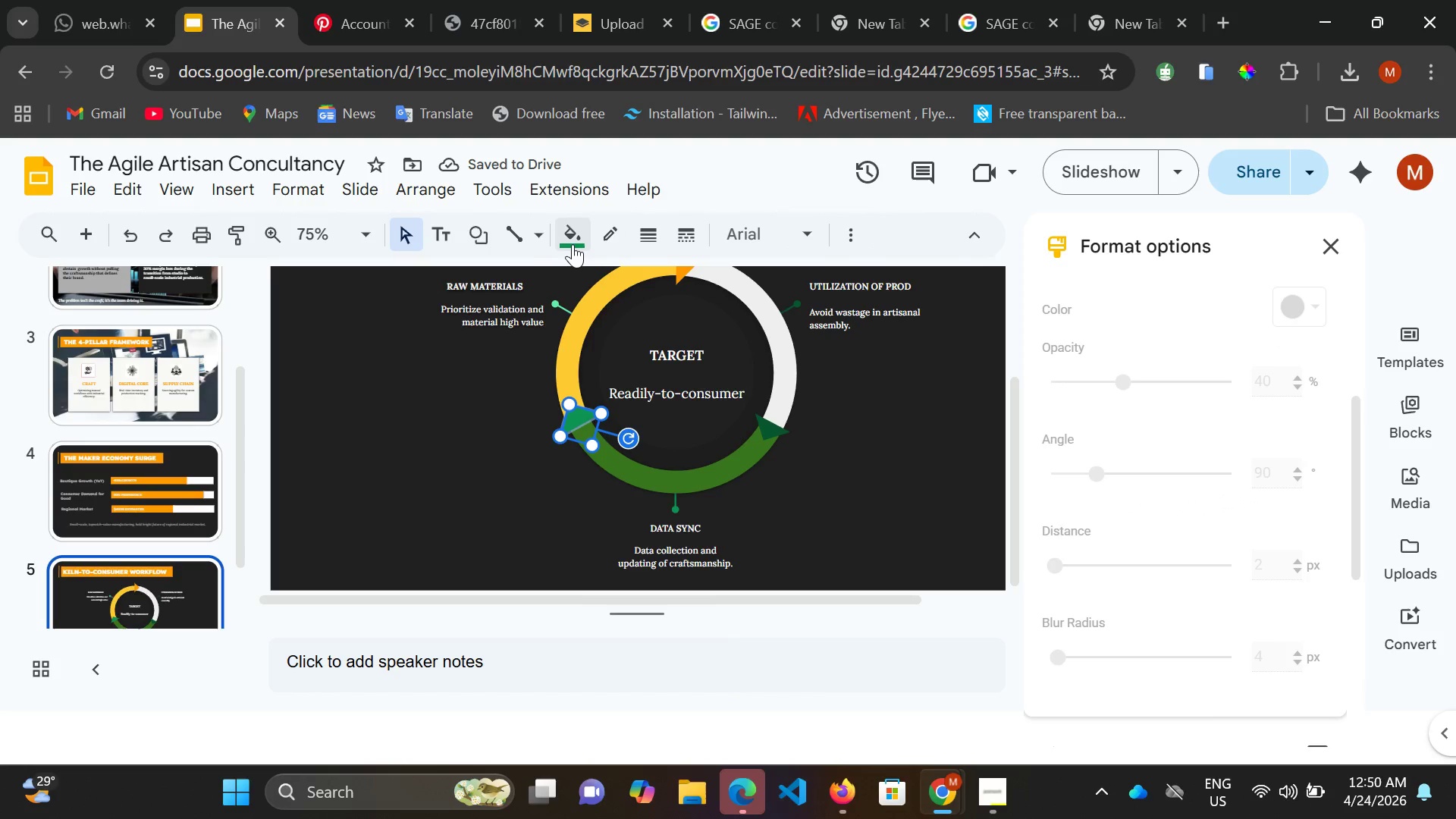 
left_click([571, 244])
 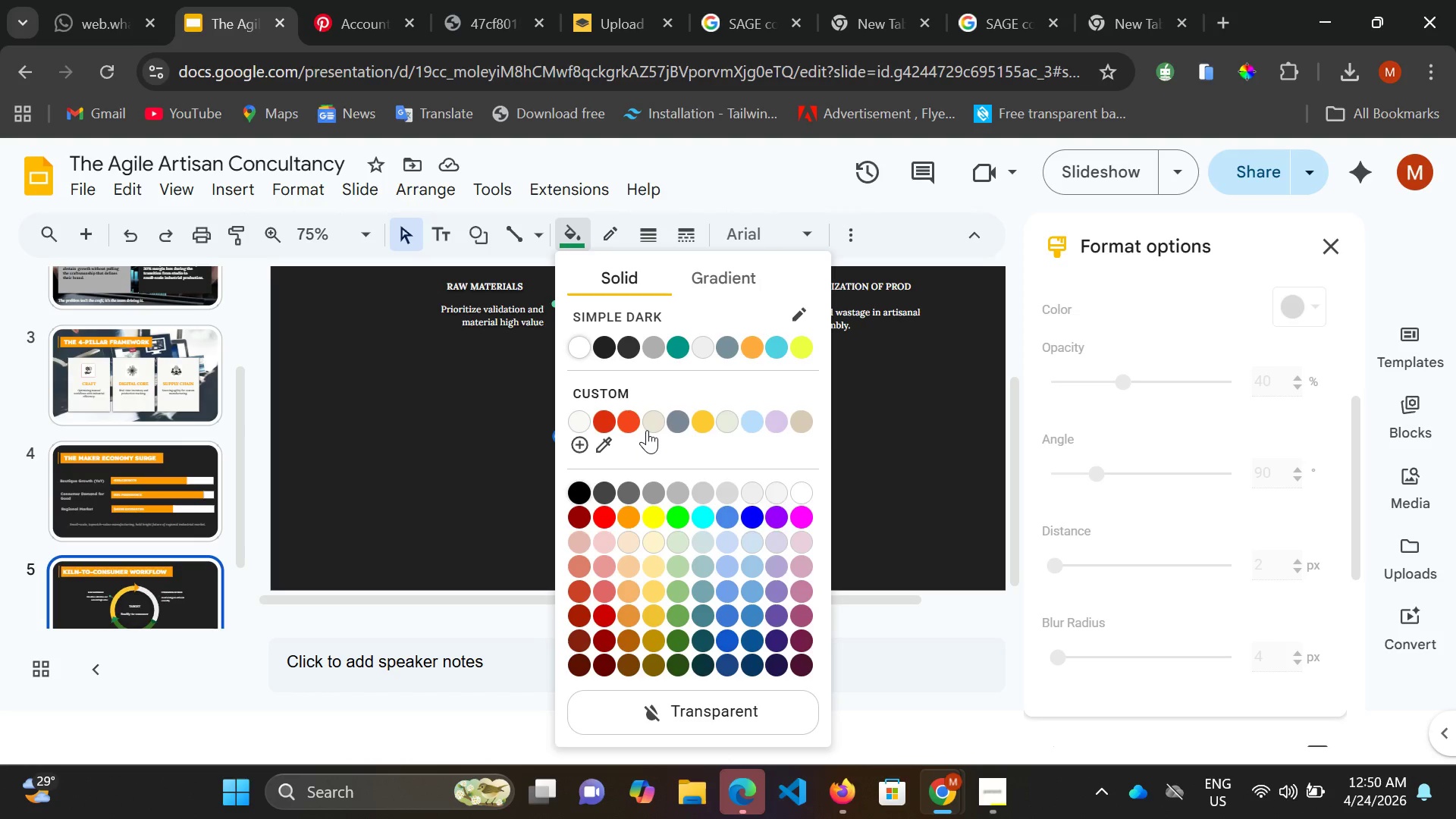 
left_click([647, 430])
 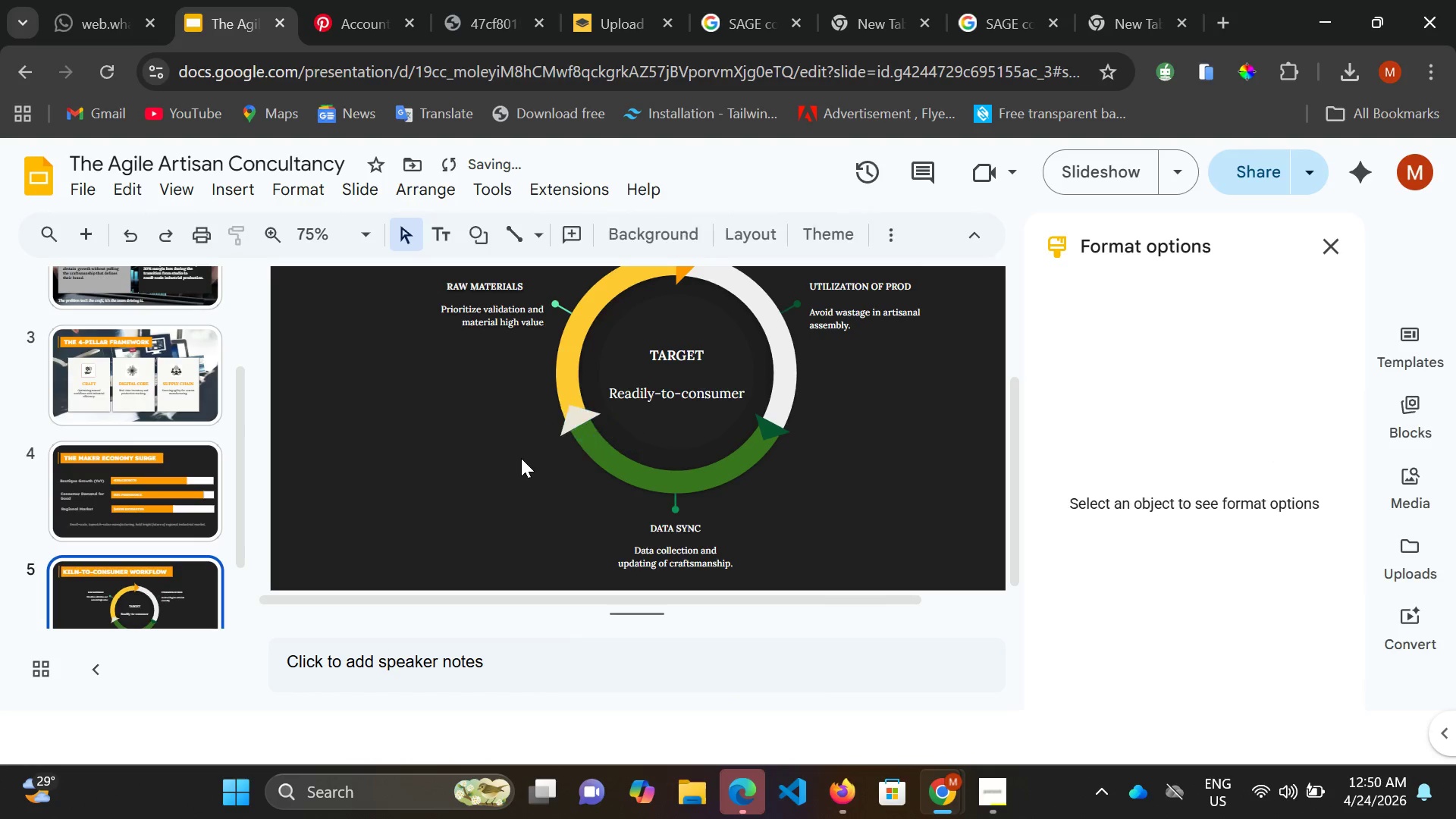 
left_click([521, 458])
 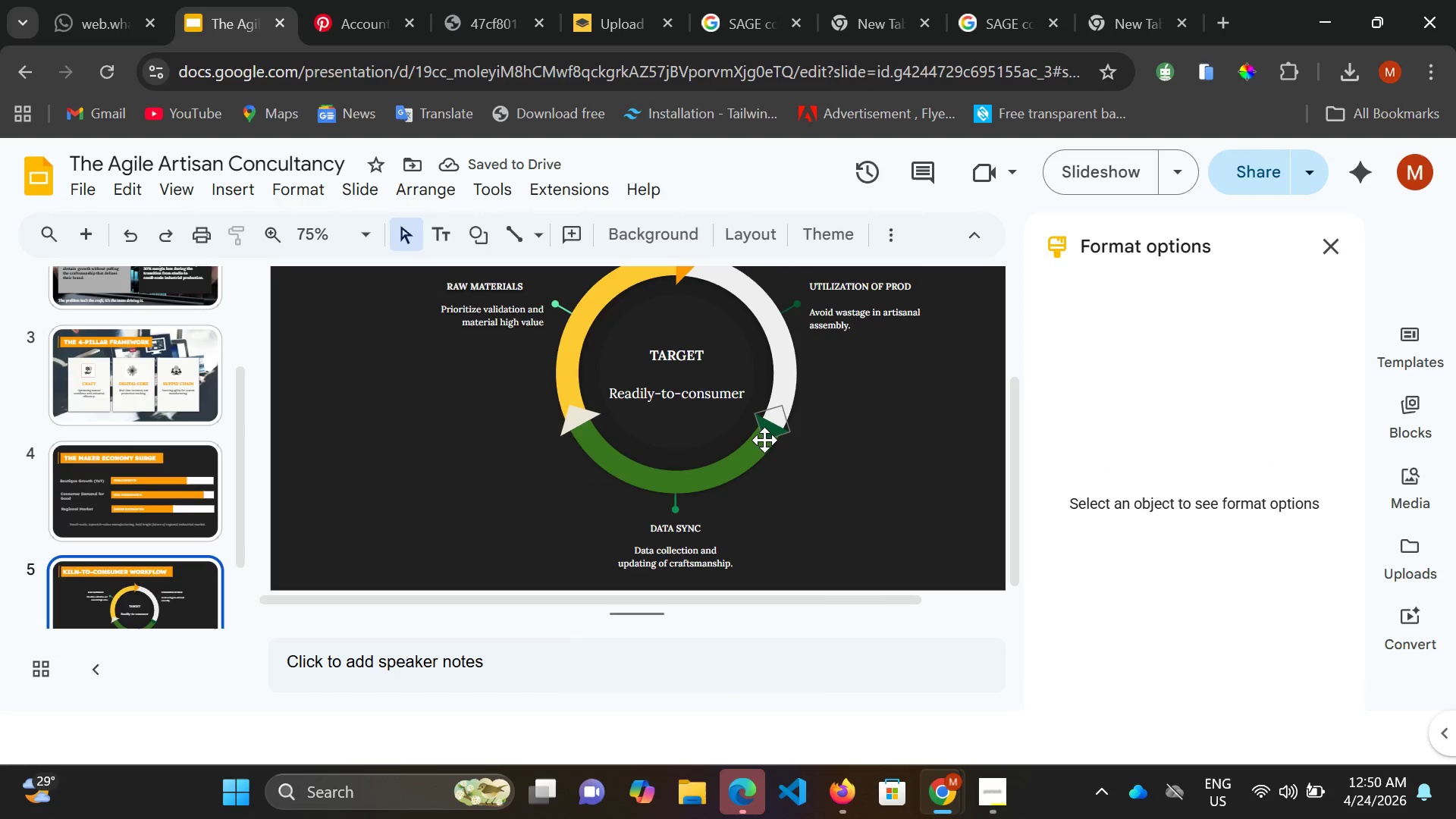 
left_click([778, 442])
 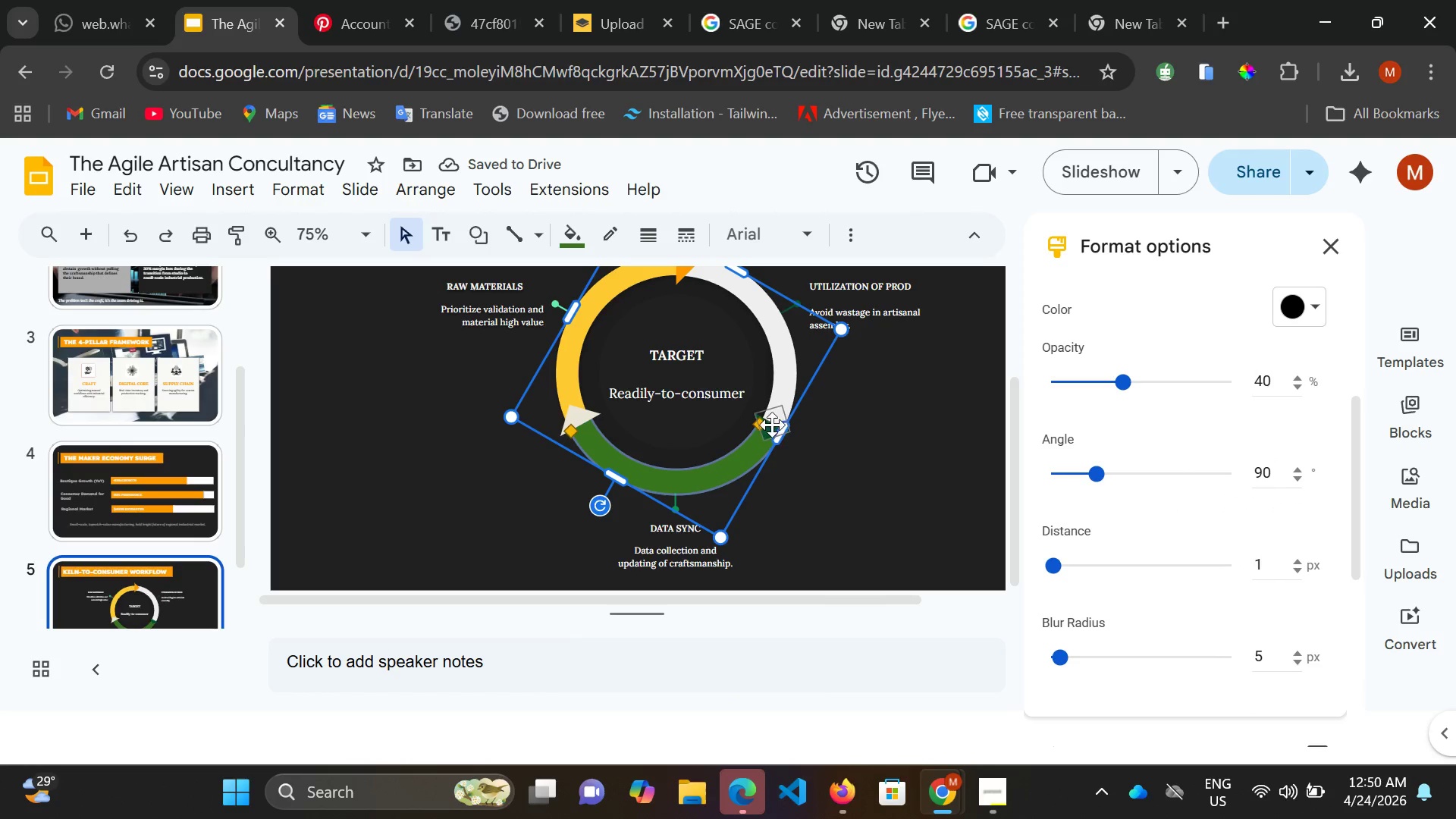 
left_click([770, 425])
 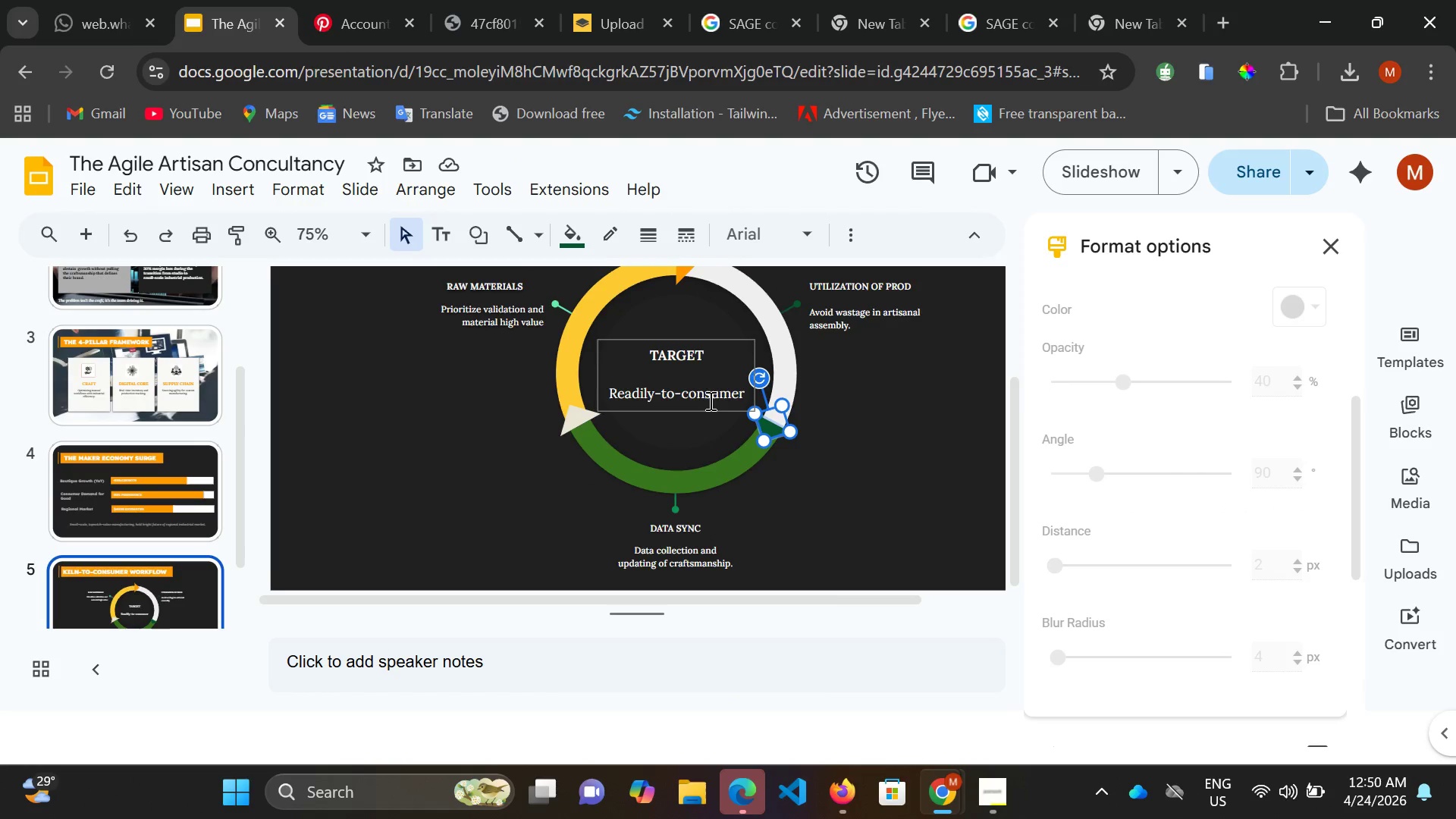 
scroll: coordinate [709, 400], scroll_direction: up, amount: 1.0
 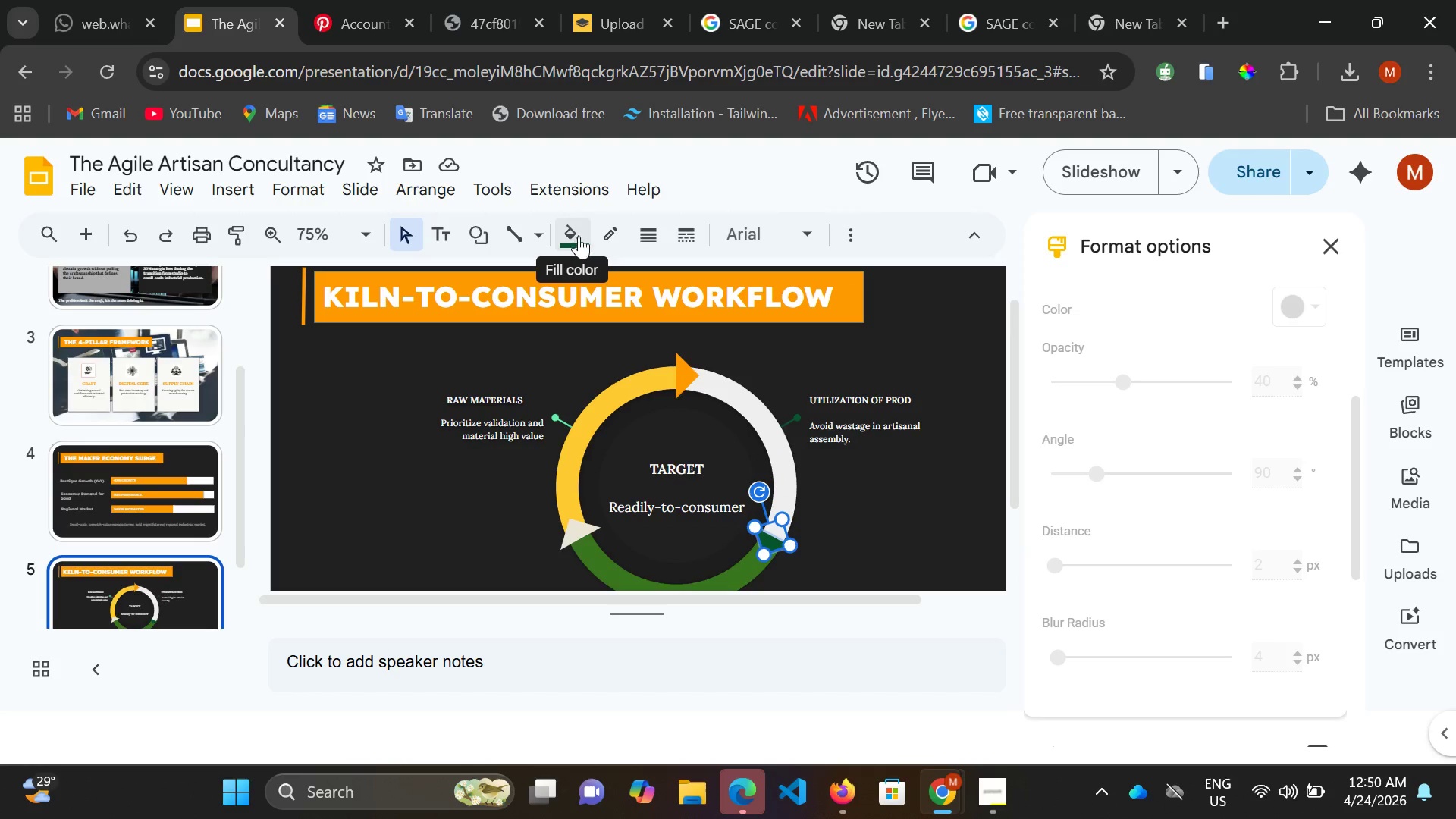 
left_click([570, 237])
 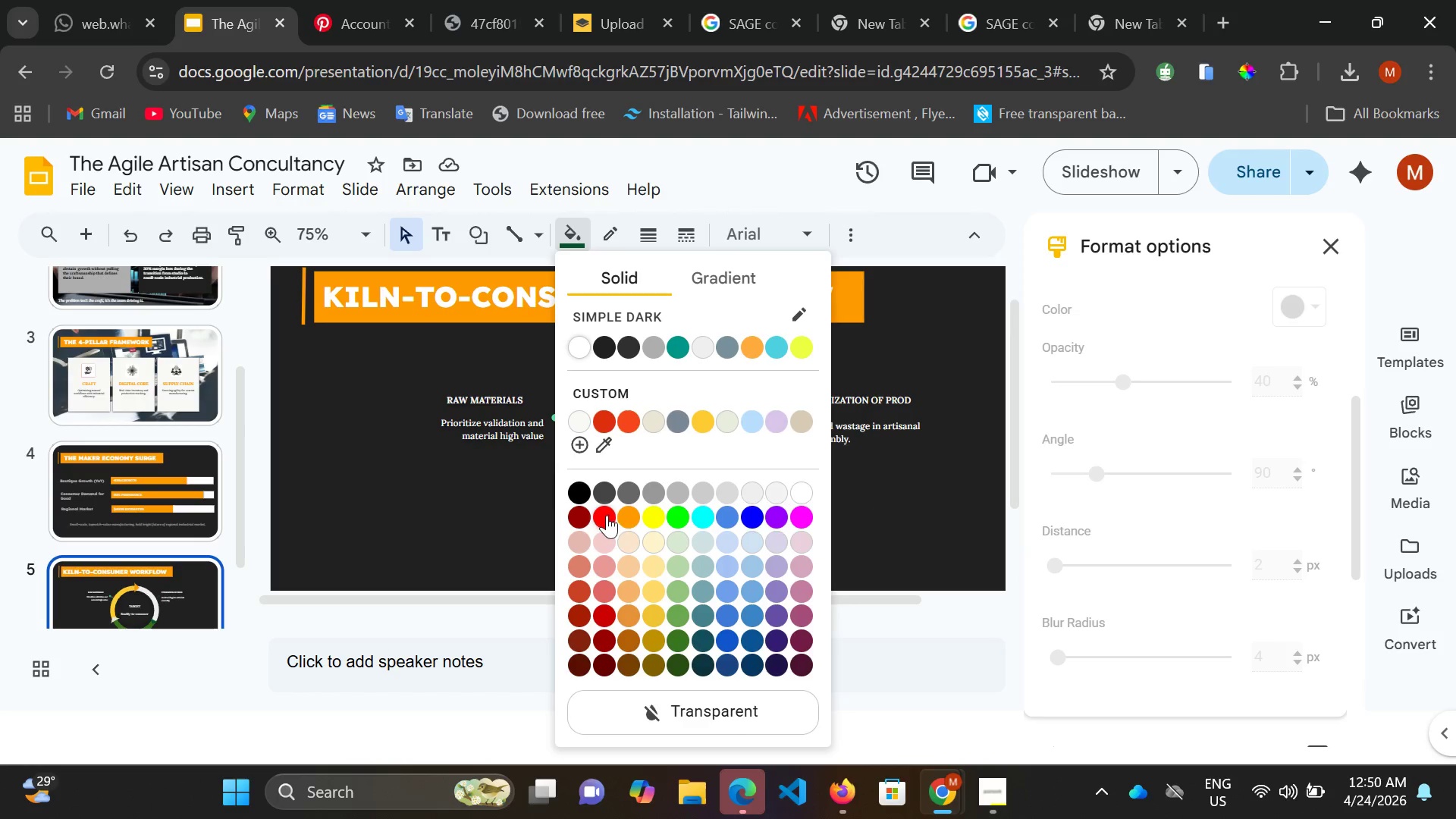 
wait(7.0)
 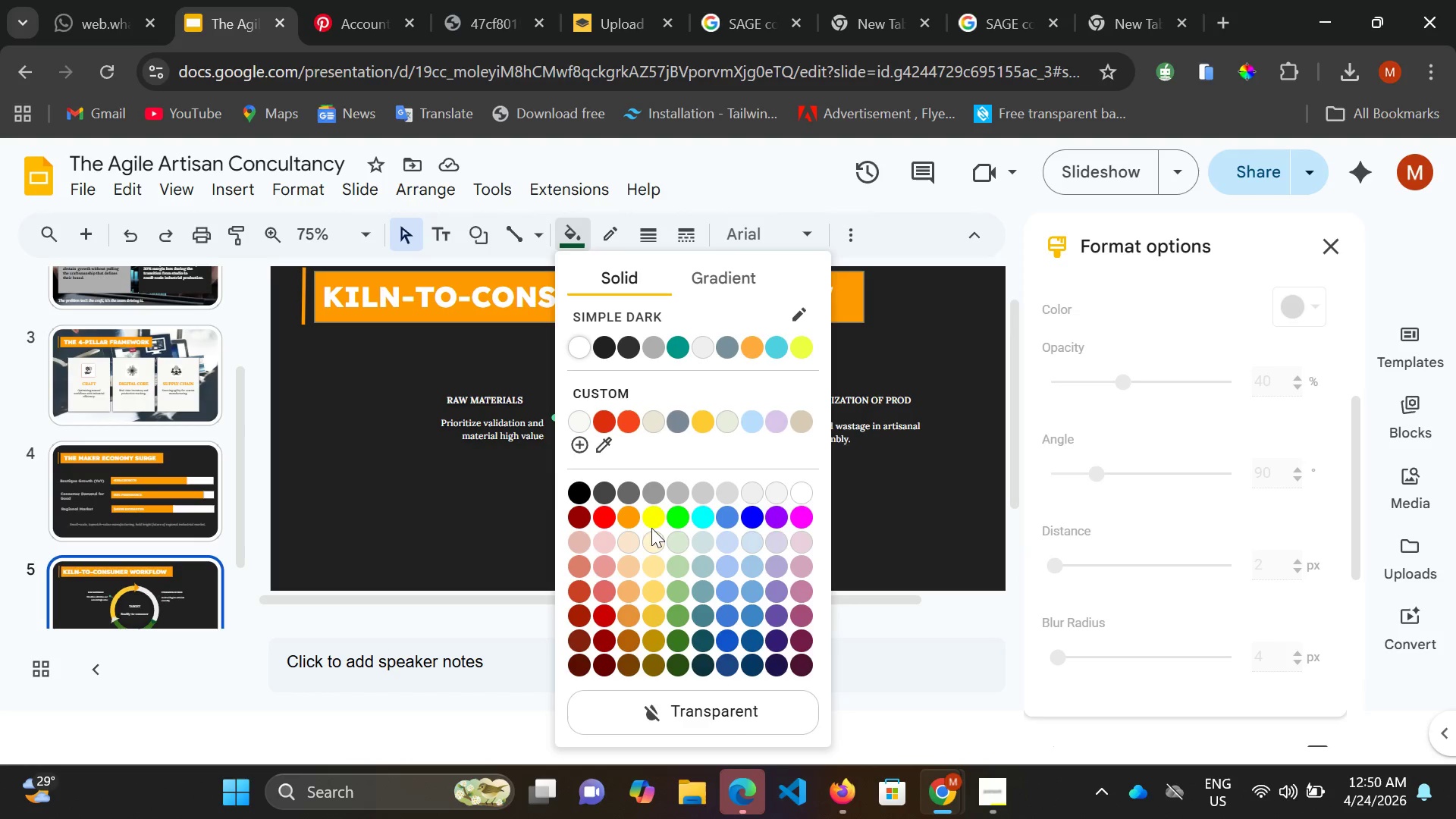 
left_click([576, 510])
 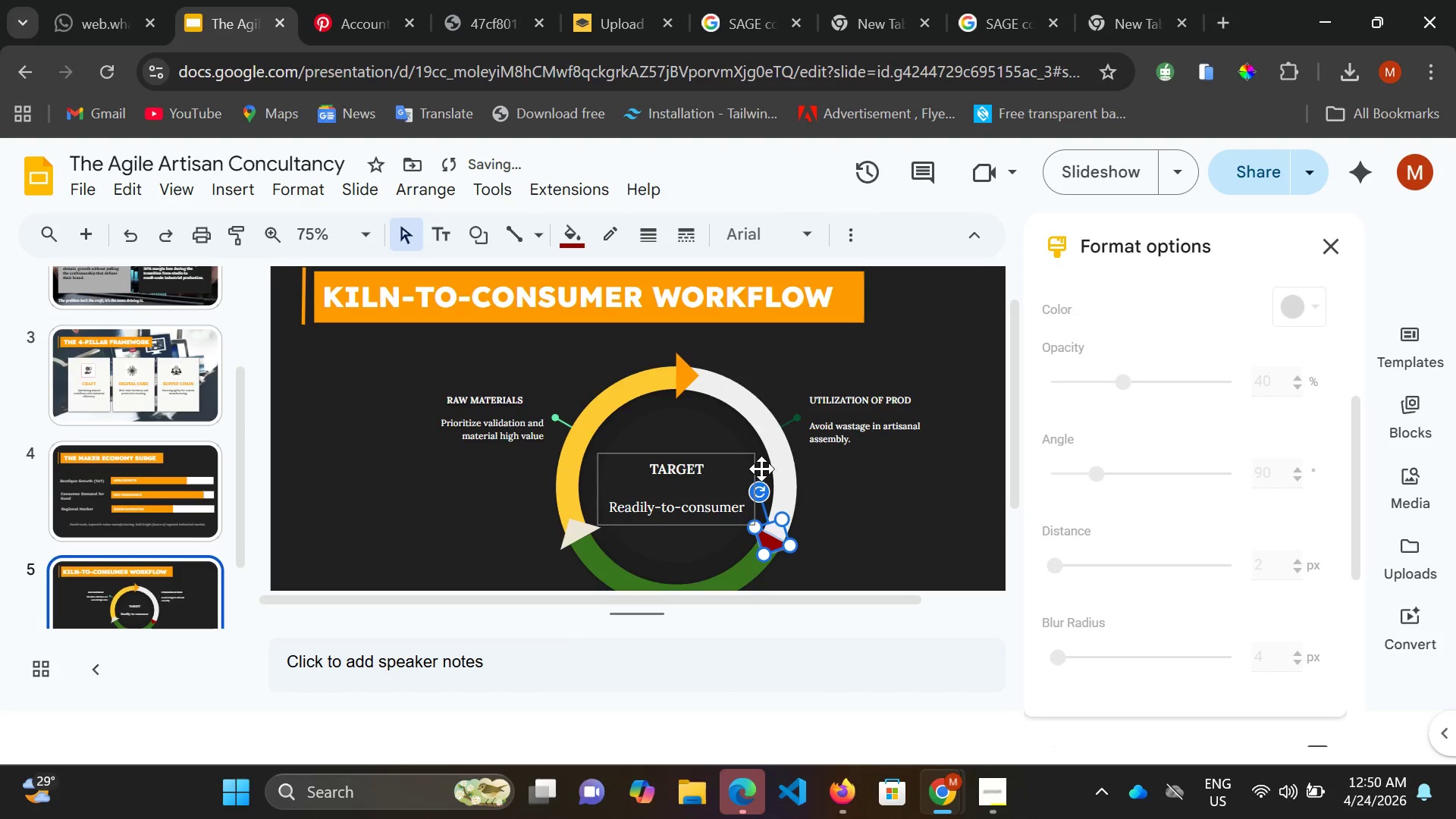 
scroll: coordinate [761, 469], scroll_direction: down, amount: 1.0
 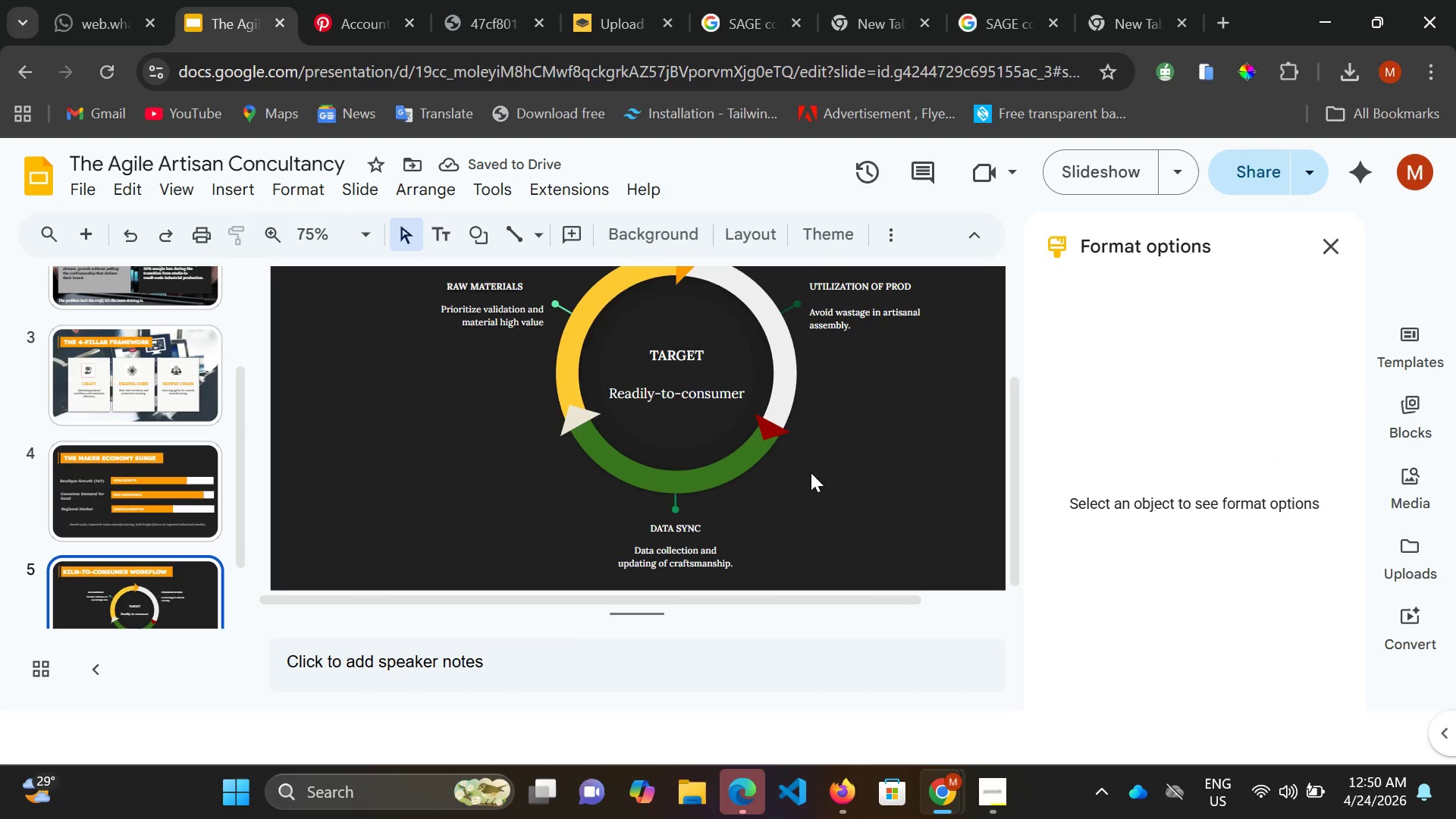 
left_click([811, 472])
 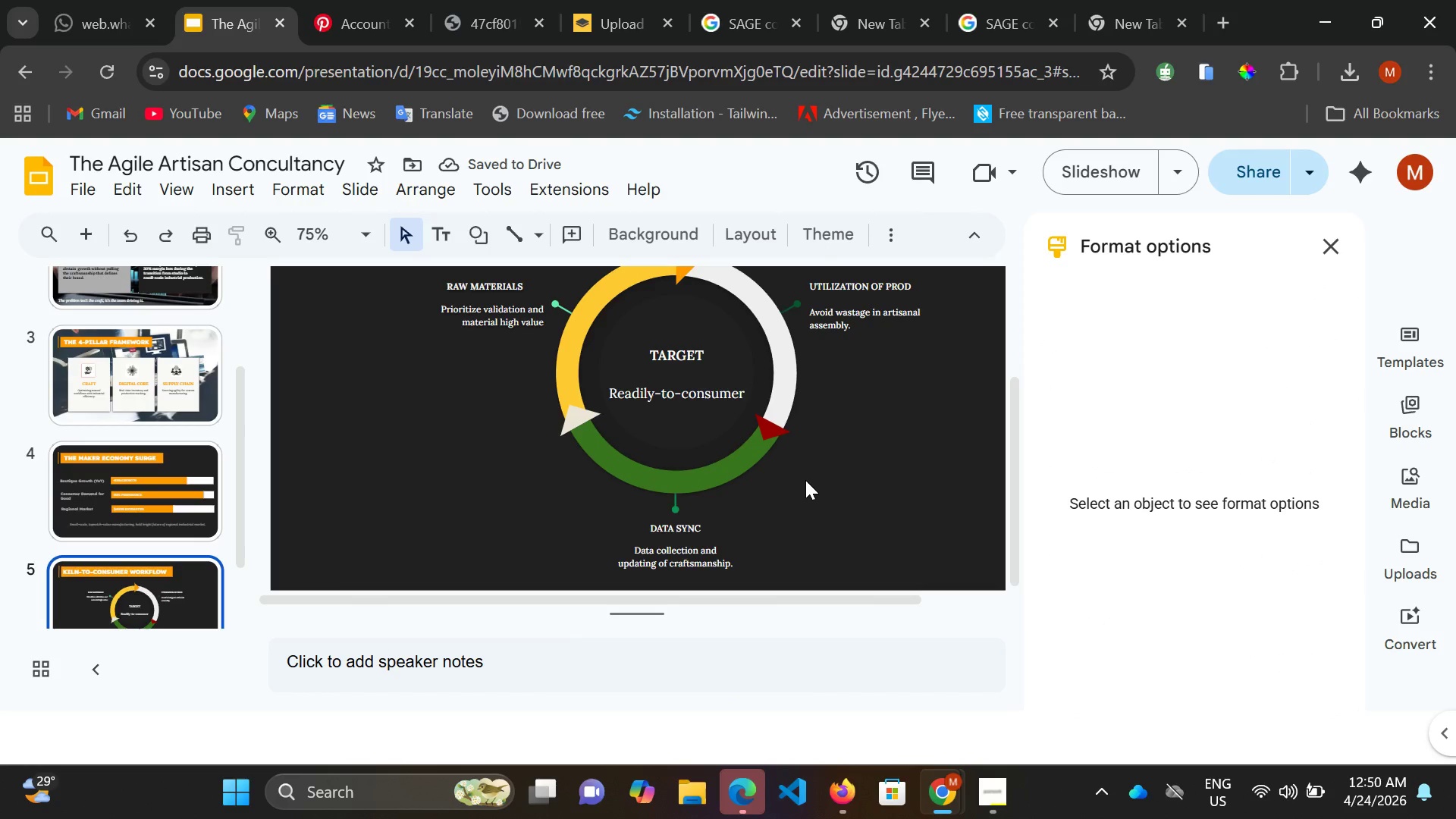 
scroll: coordinate [805, 480], scroll_direction: up, amount: 1.0
 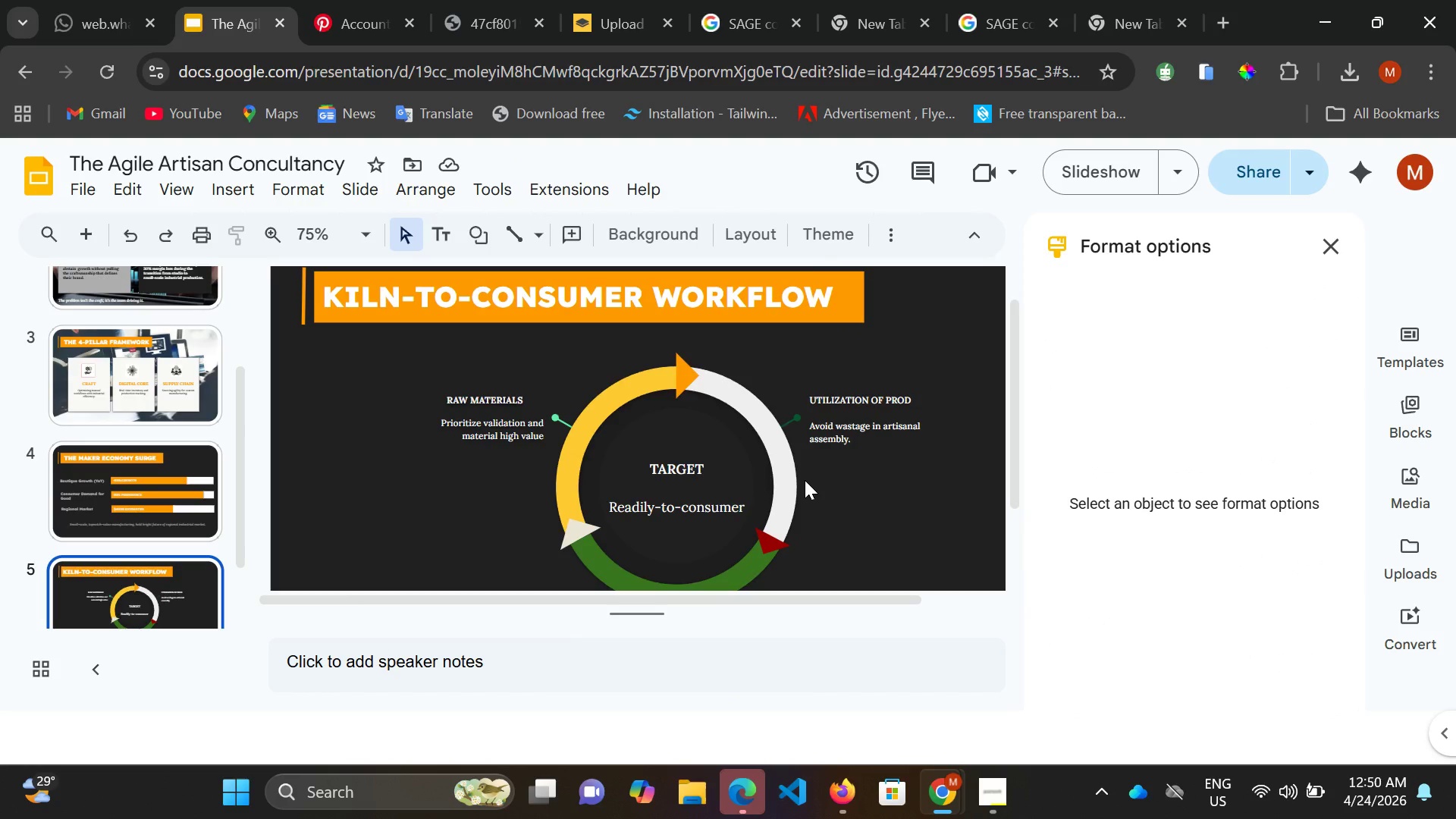 
scroll: coordinate [805, 481], scroll_direction: down, amount: 1.0
 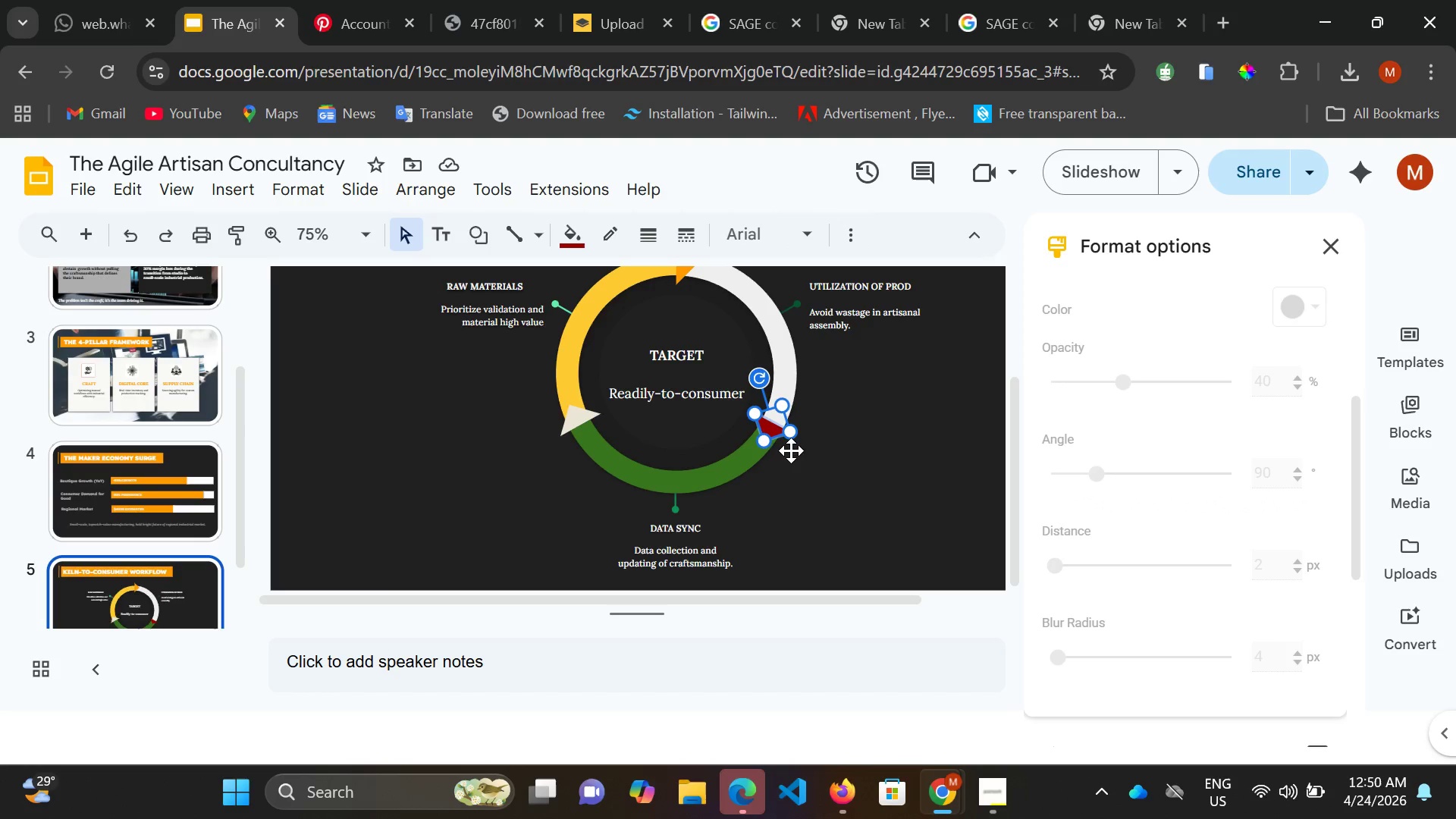 
wait(6.21)
 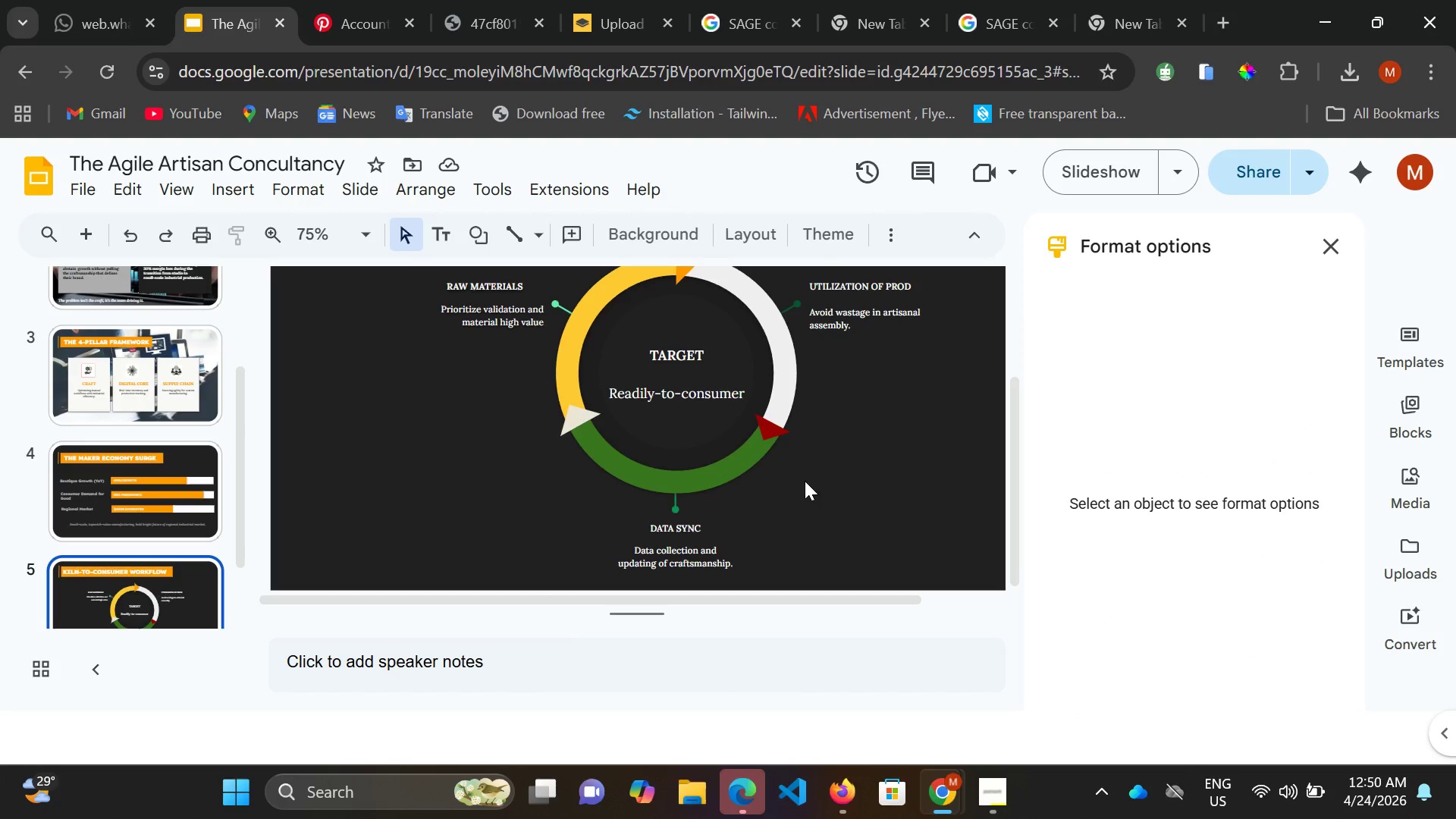 
left_click([754, 413])
 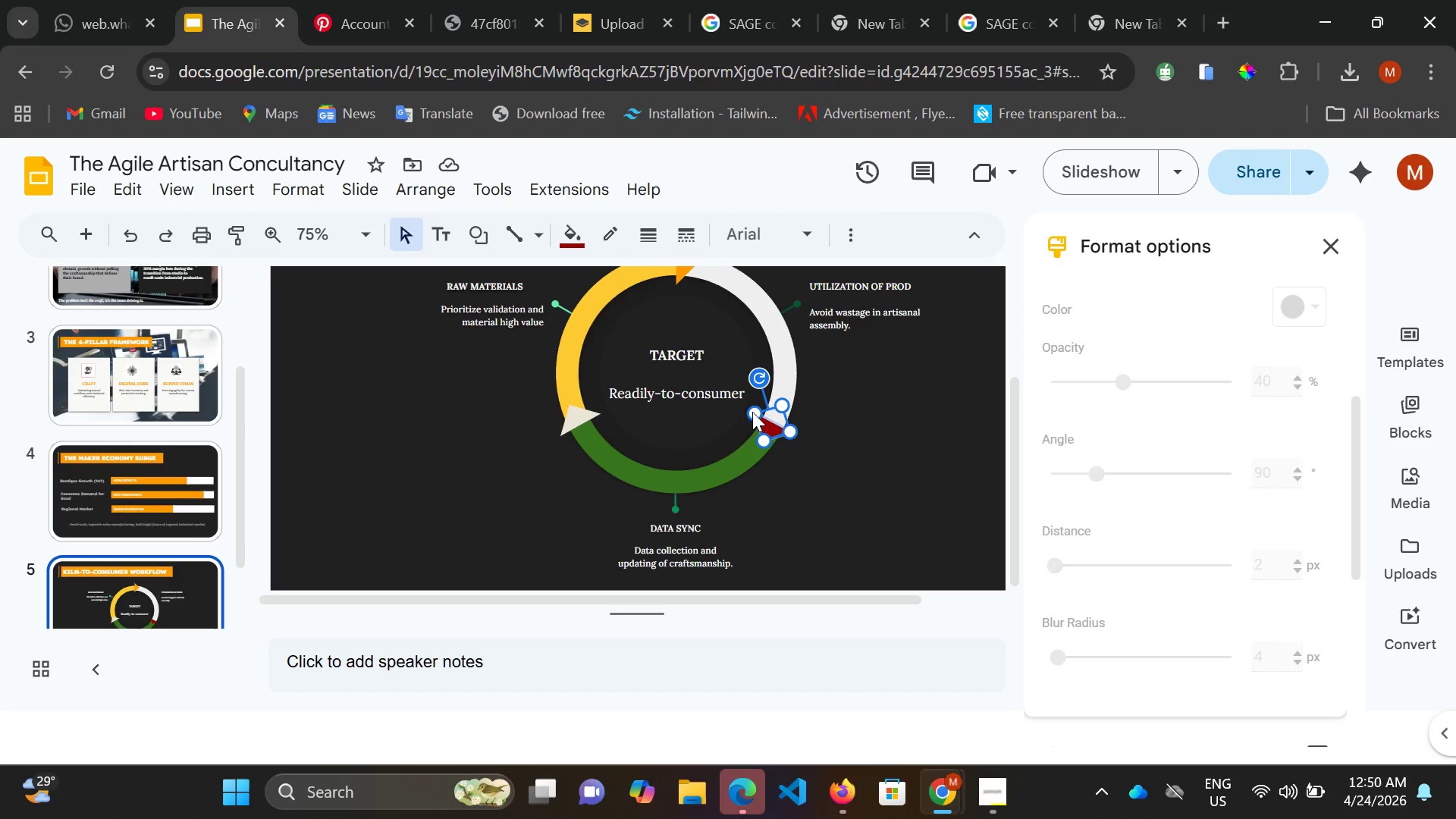 
left_click_drag(start_coordinate=[754, 413], to_coordinate=[742, 406])
 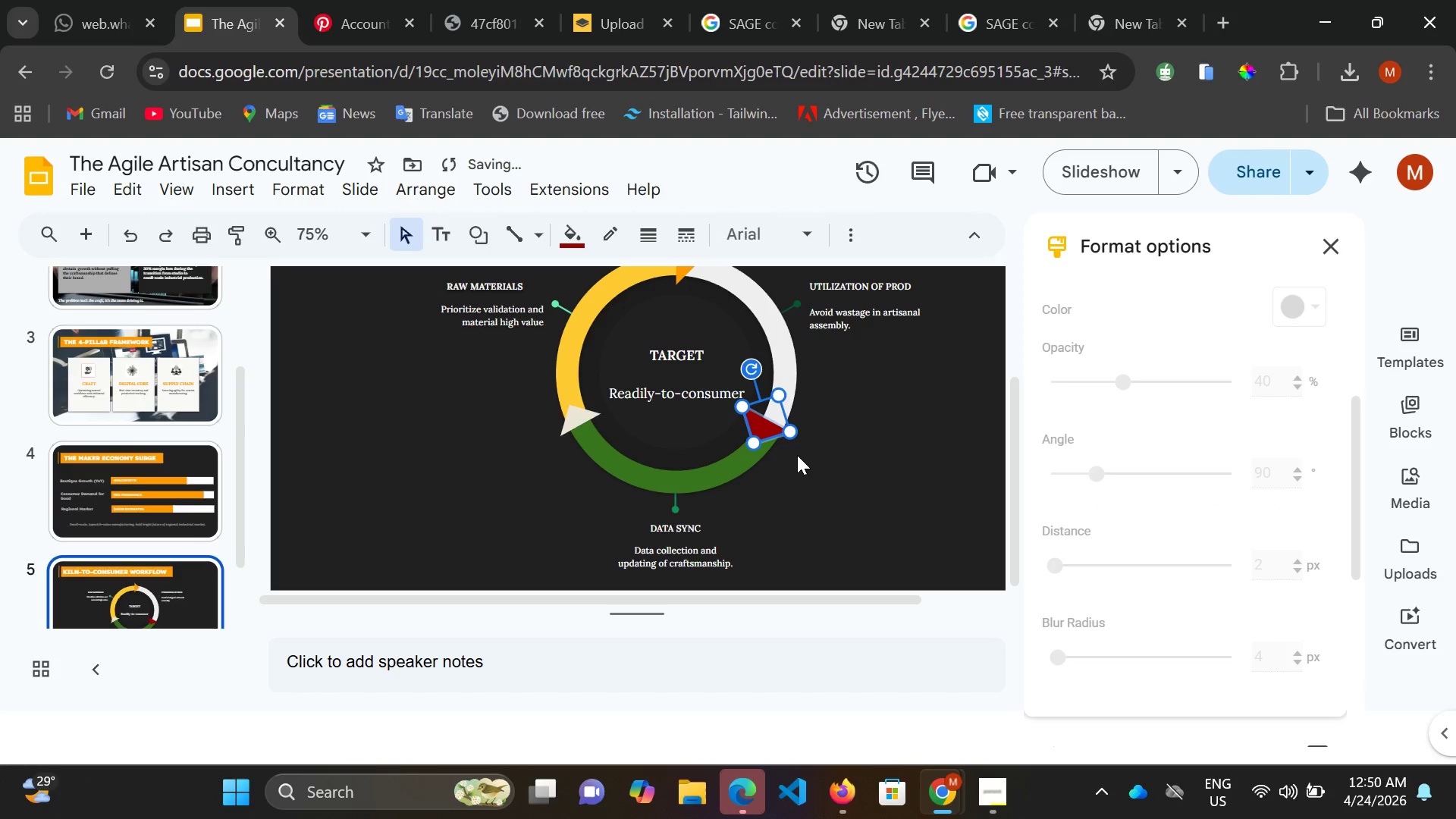 
key(ArrowRight)
 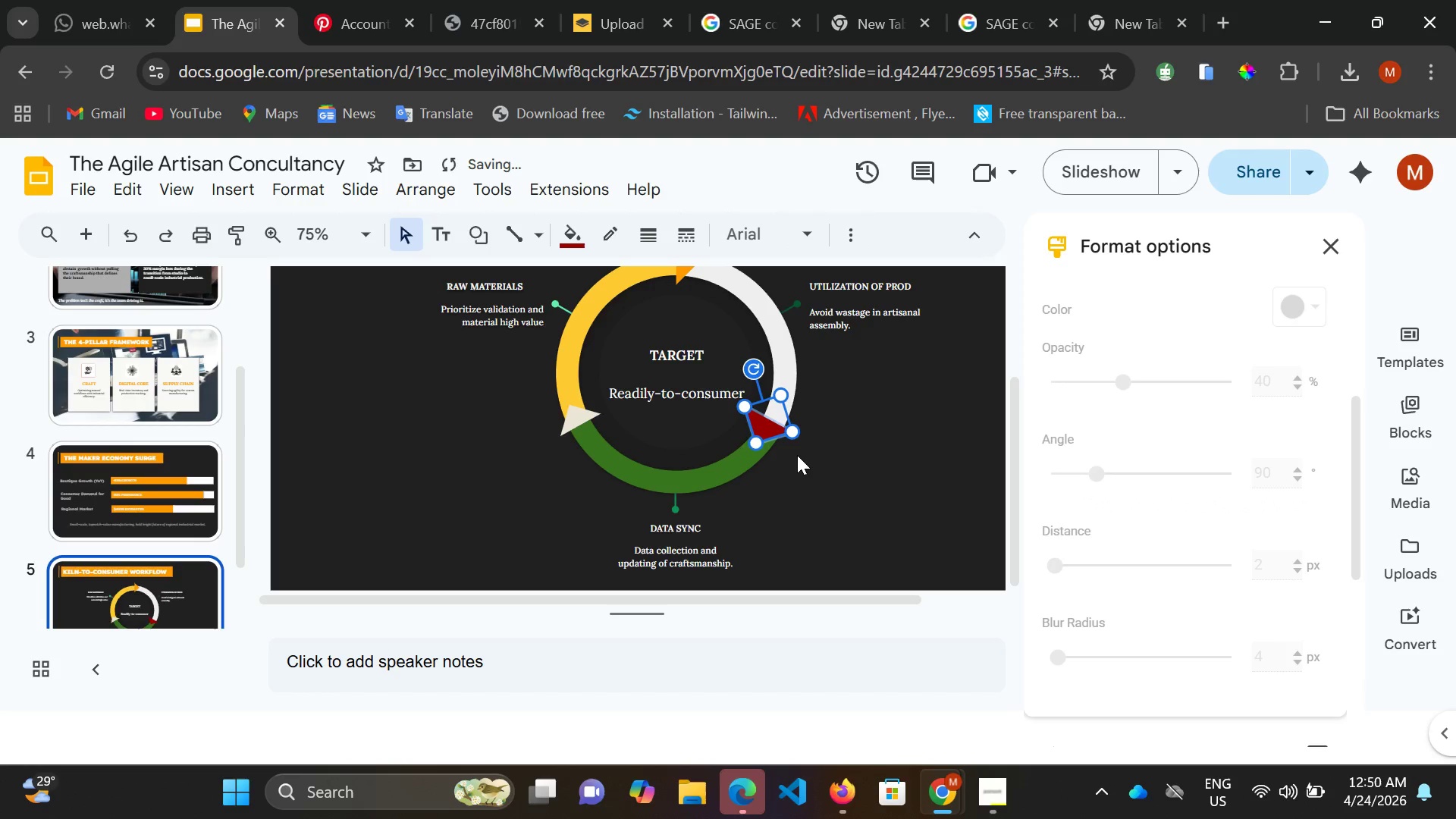 
key(ArrowRight)
 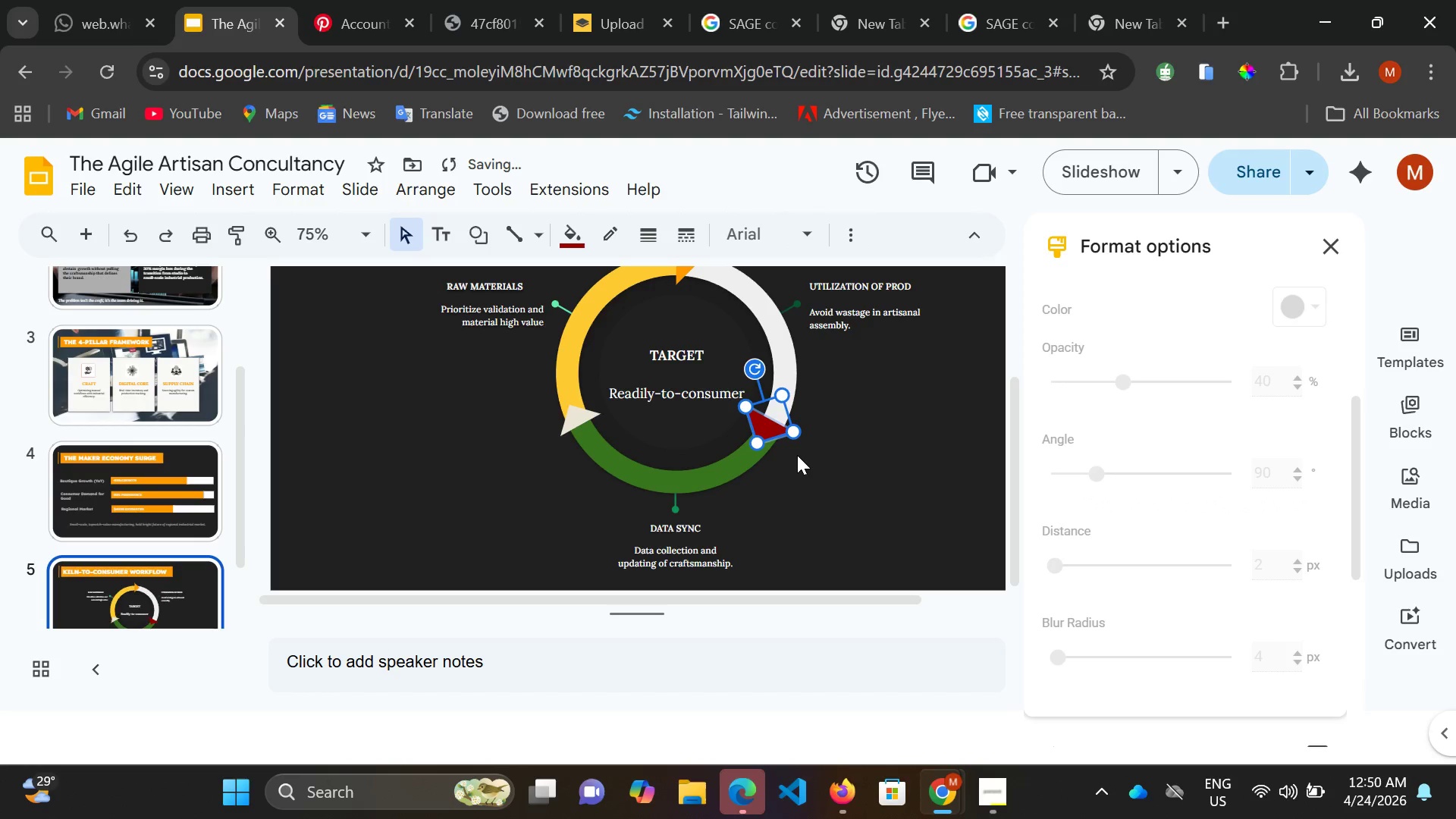 
key(ArrowRight)
 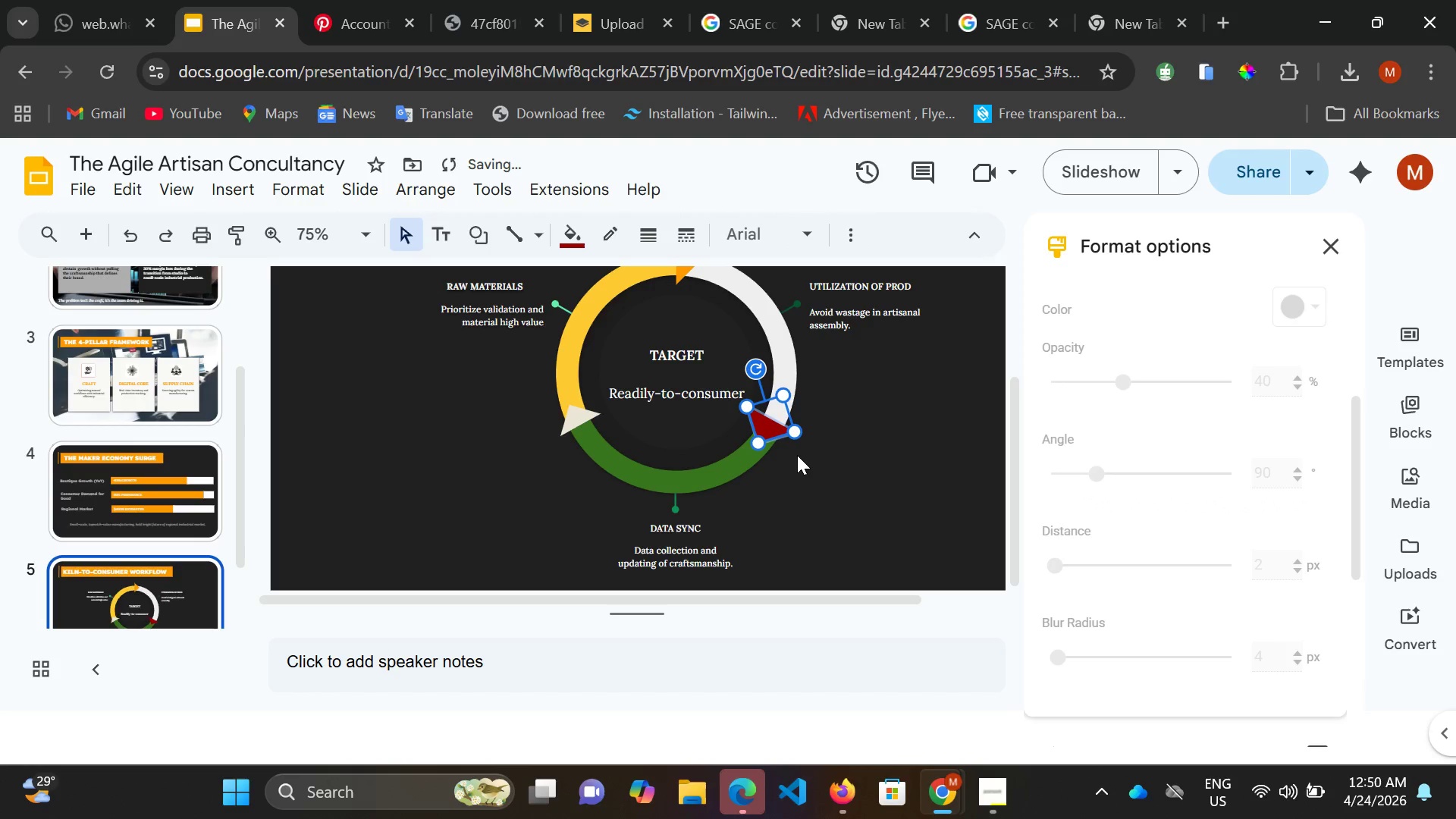 
key(ArrowRight)
 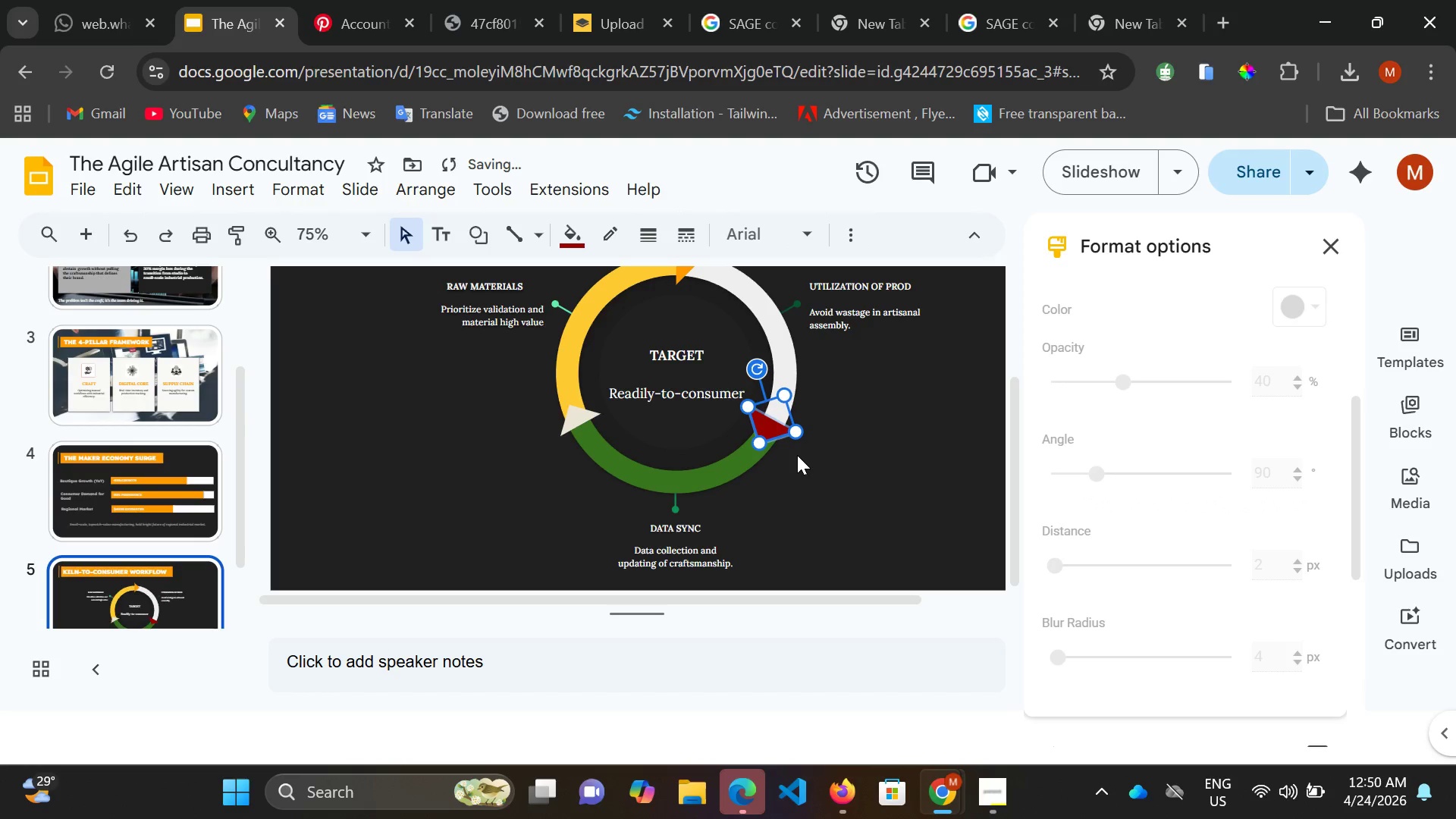 
key(ArrowRight)
 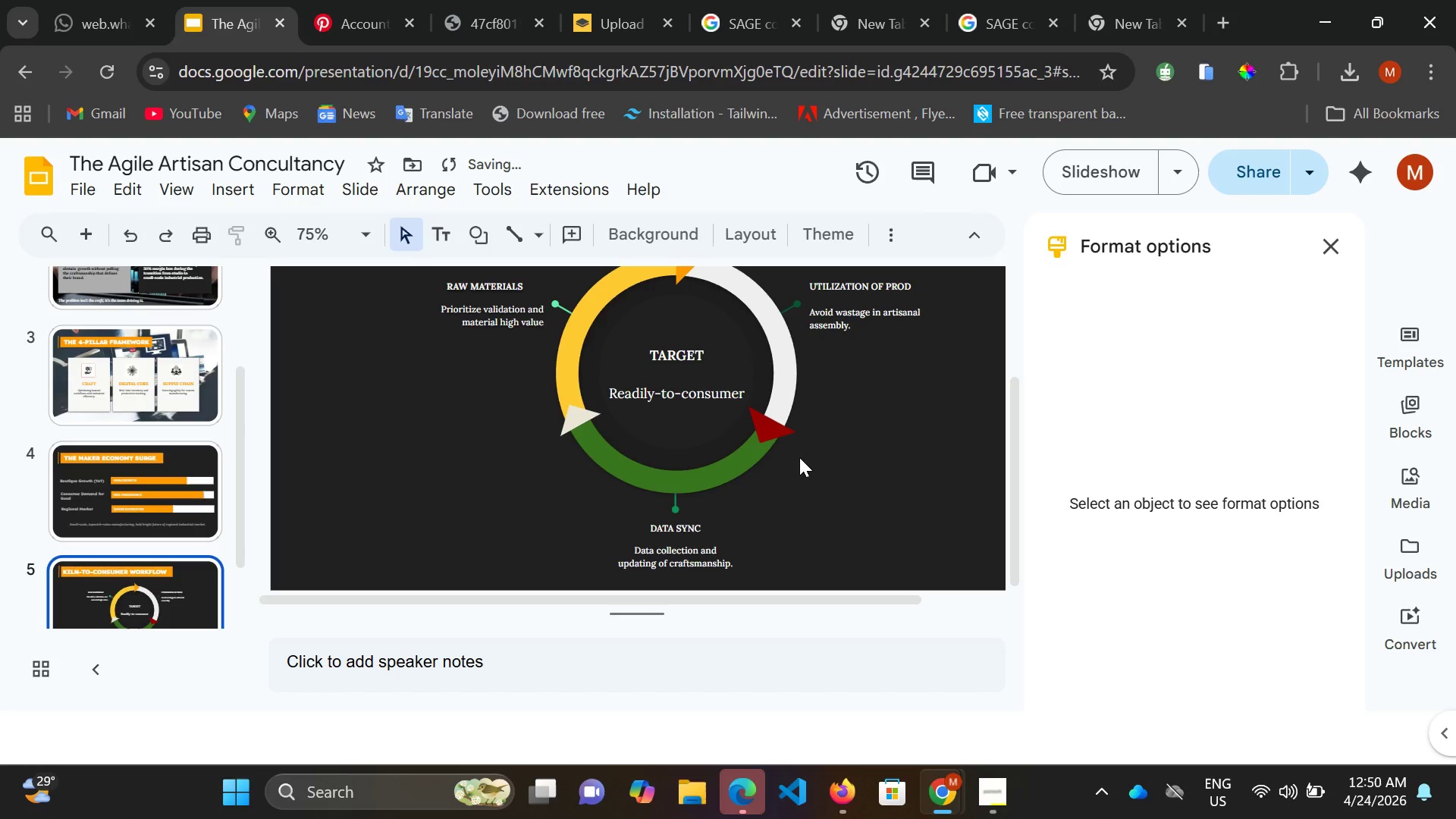 
left_click([799, 457])
 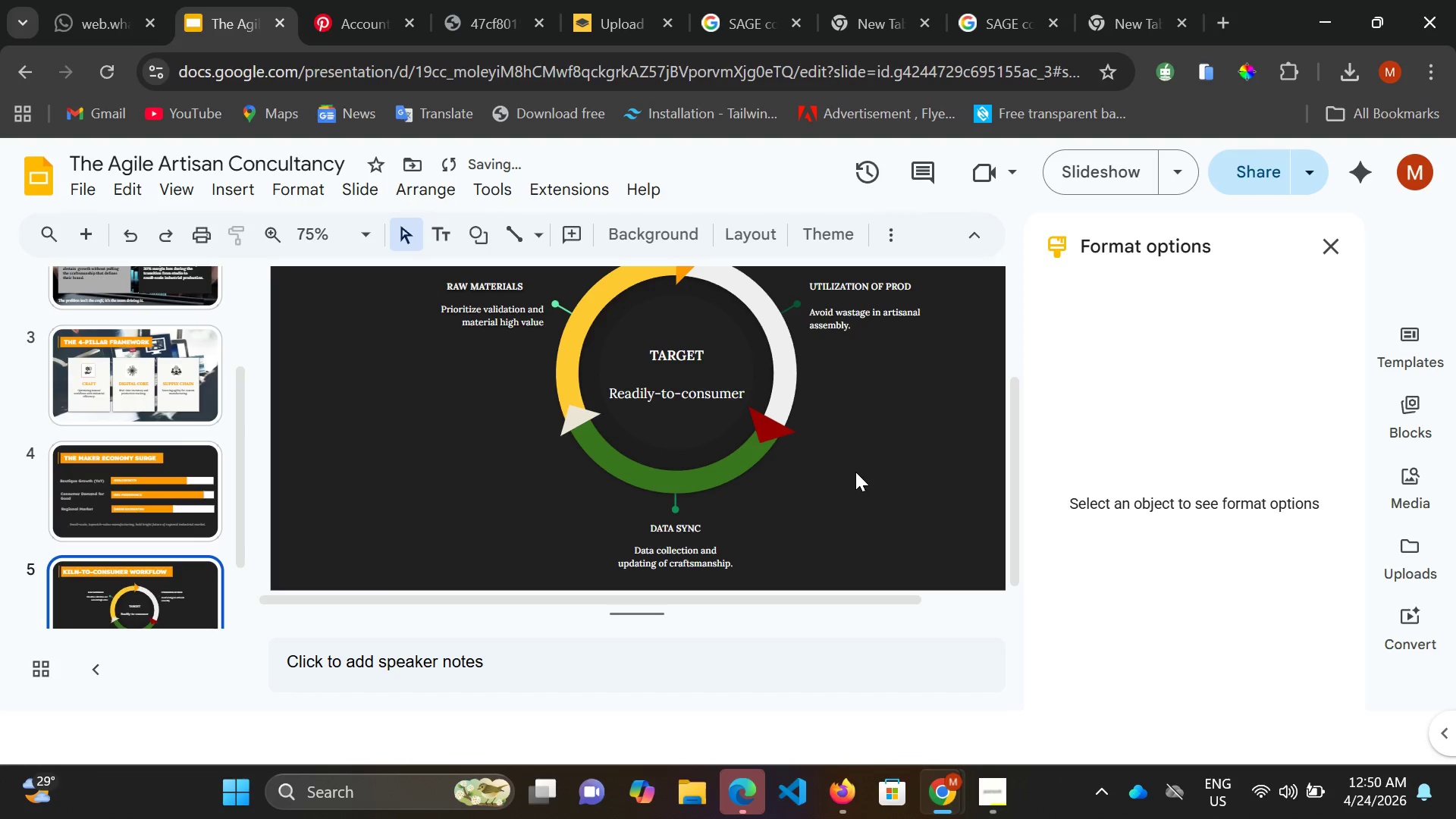 
scroll: coordinate [855, 472], scroll_direction: up, amount: 1.0
 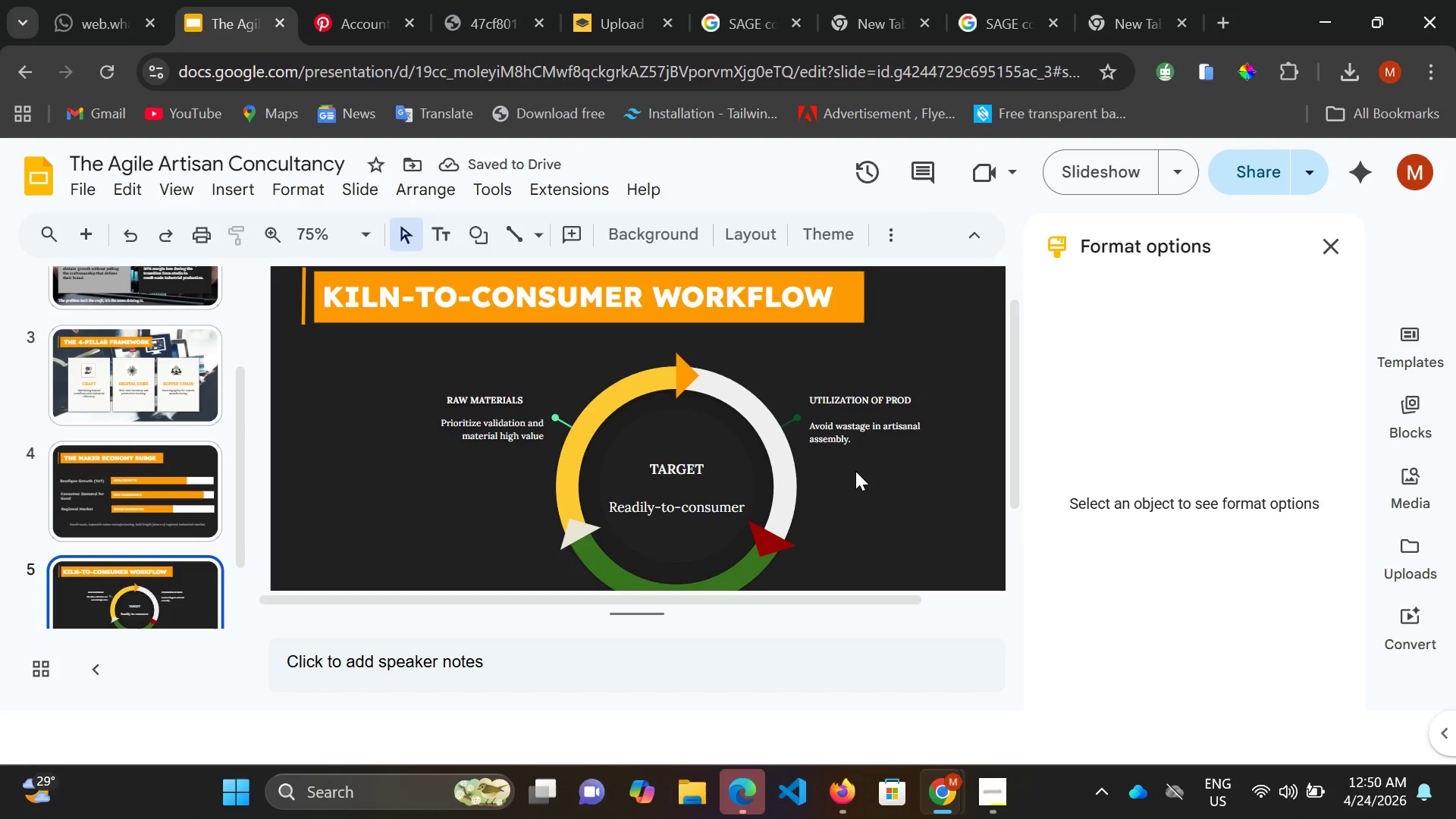 
scroll: coordinate [855, 471], scroll_direction: down, amount: 1.0
 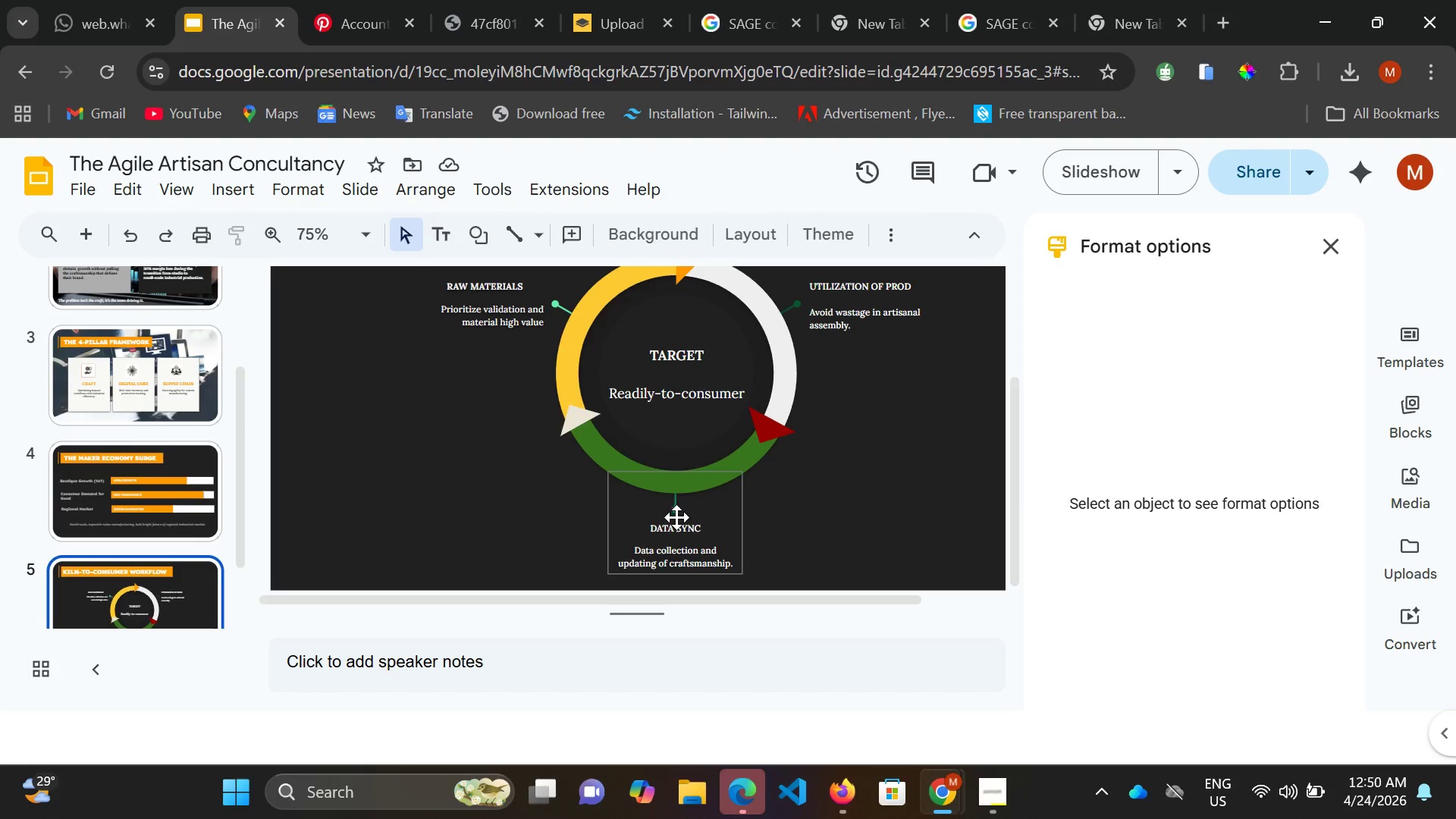 
left_click([676, 518])
 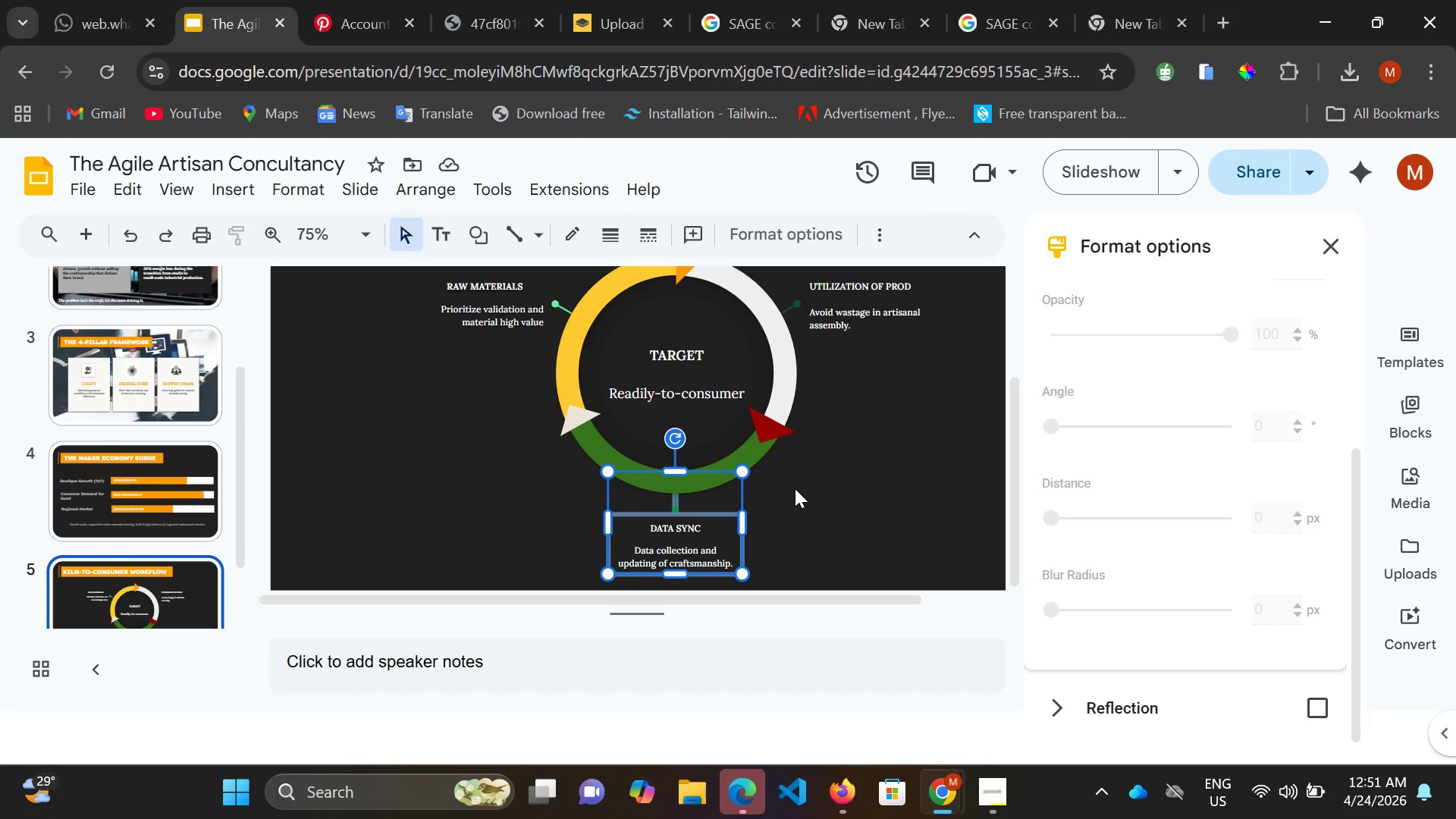 
left_click([777, 431])
 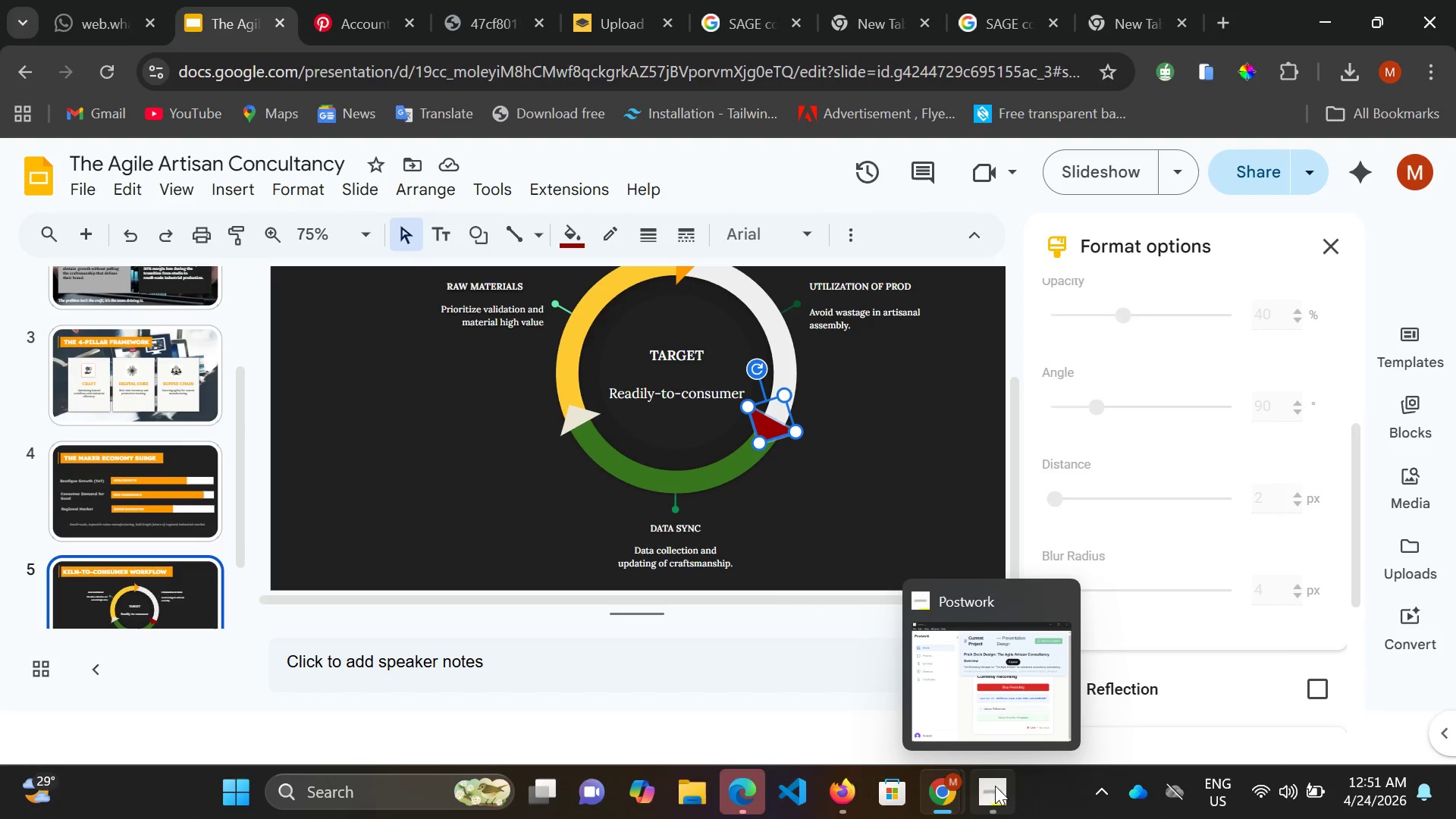 
mouse_move([1236, 792])
 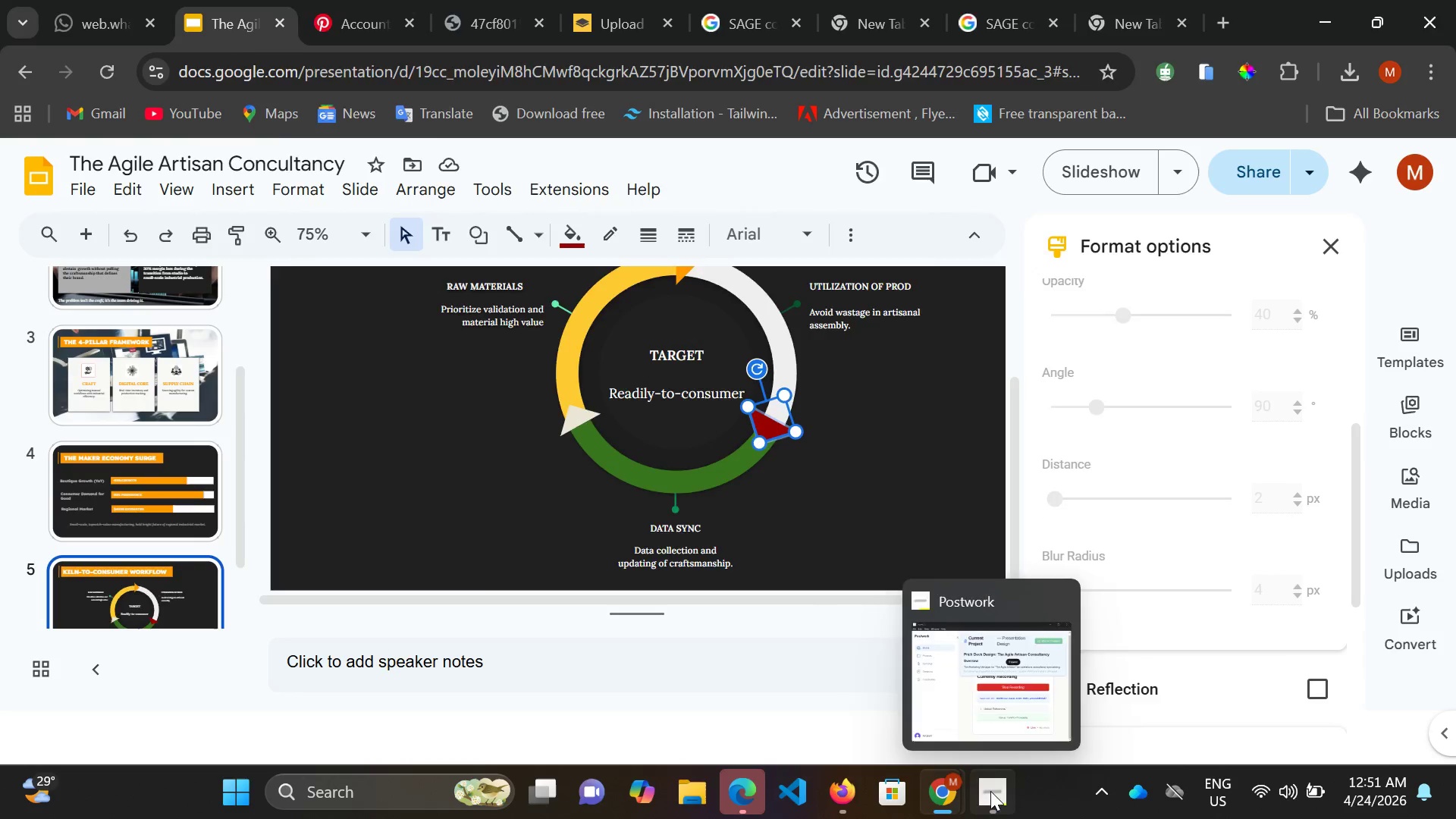 
left_click([990, 791])
 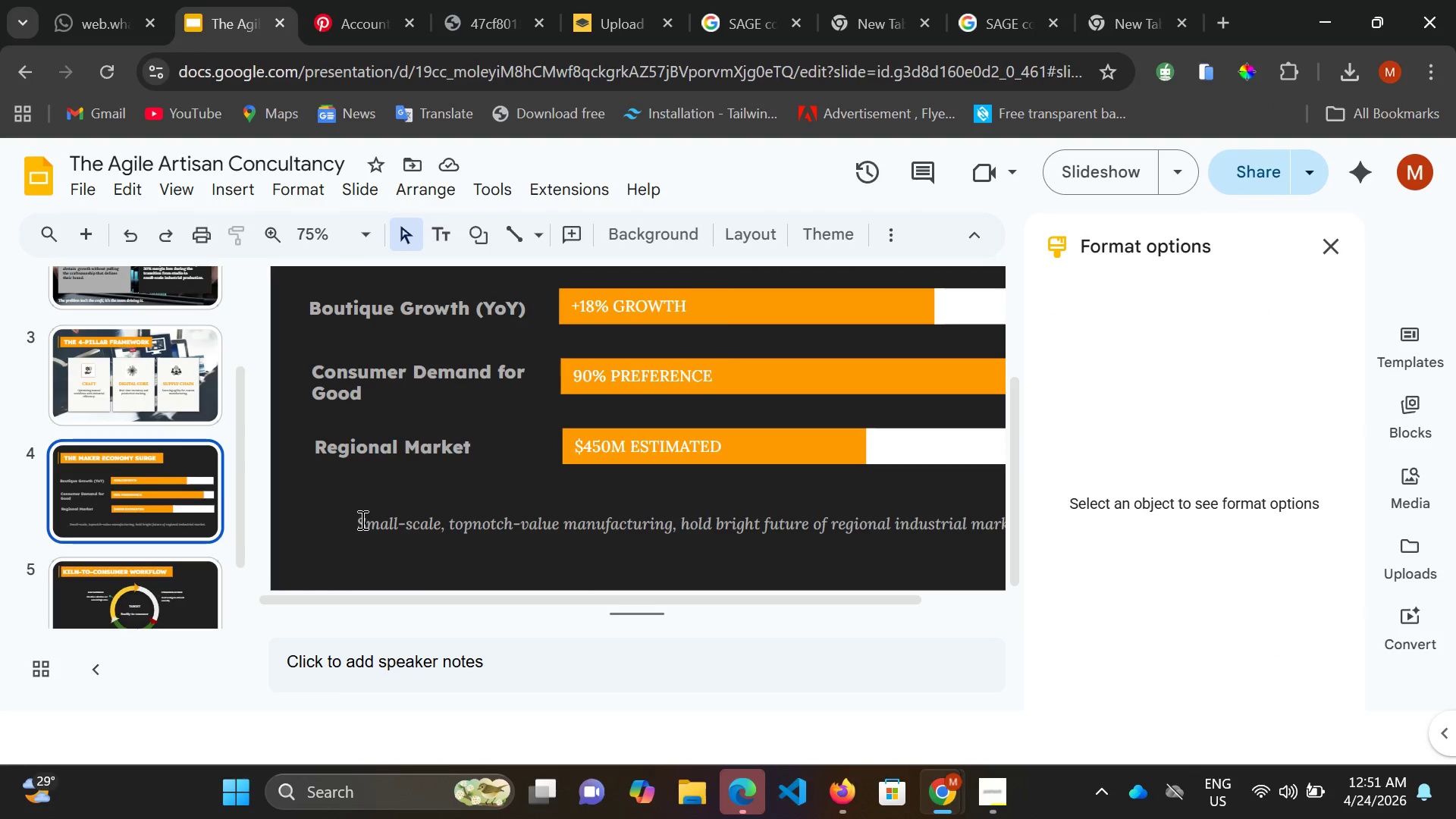 
left_click([187, 584])
 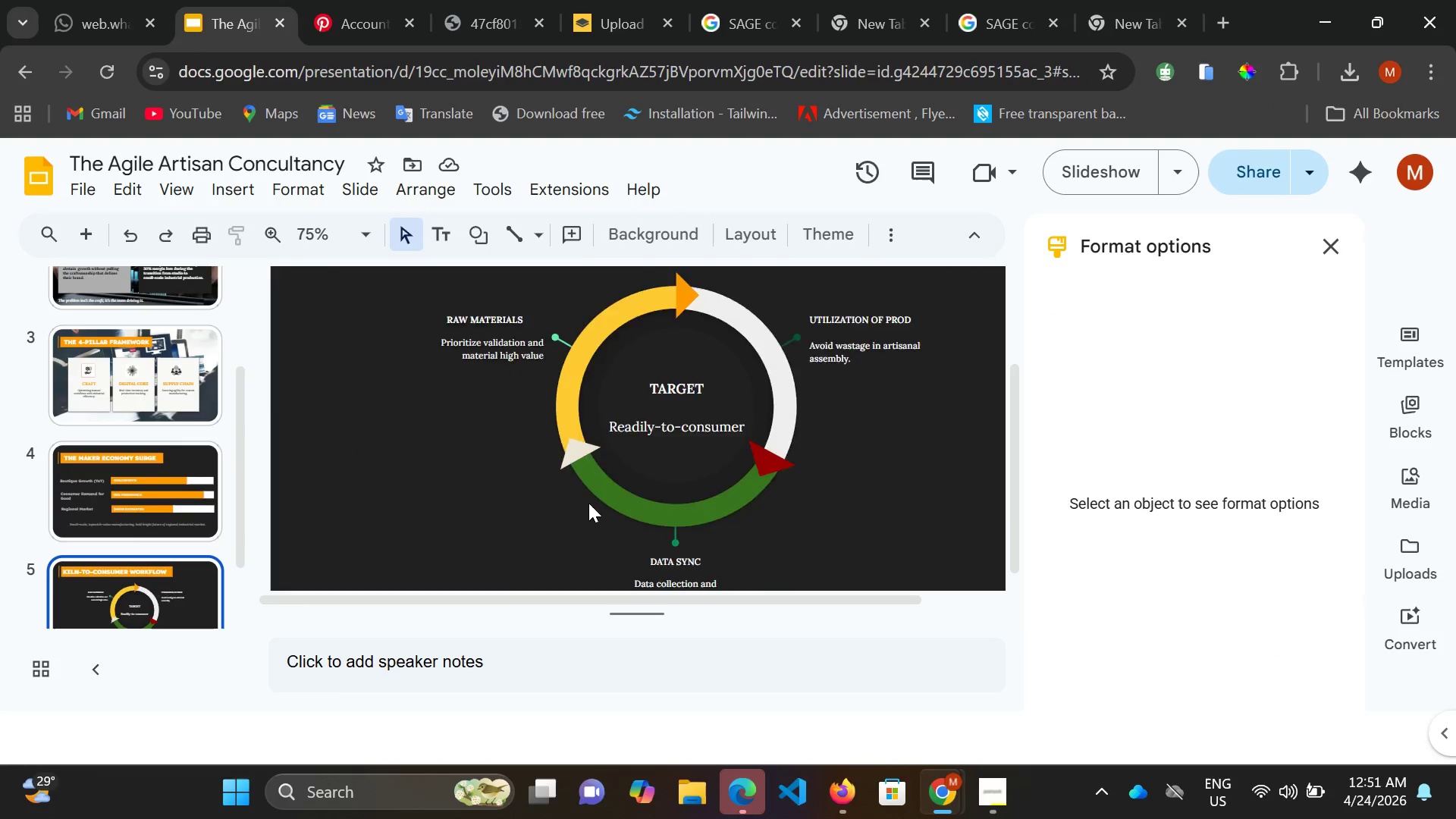 
scroll: coordinate [588, 503], scroll_direction: up, amount: 2.0
 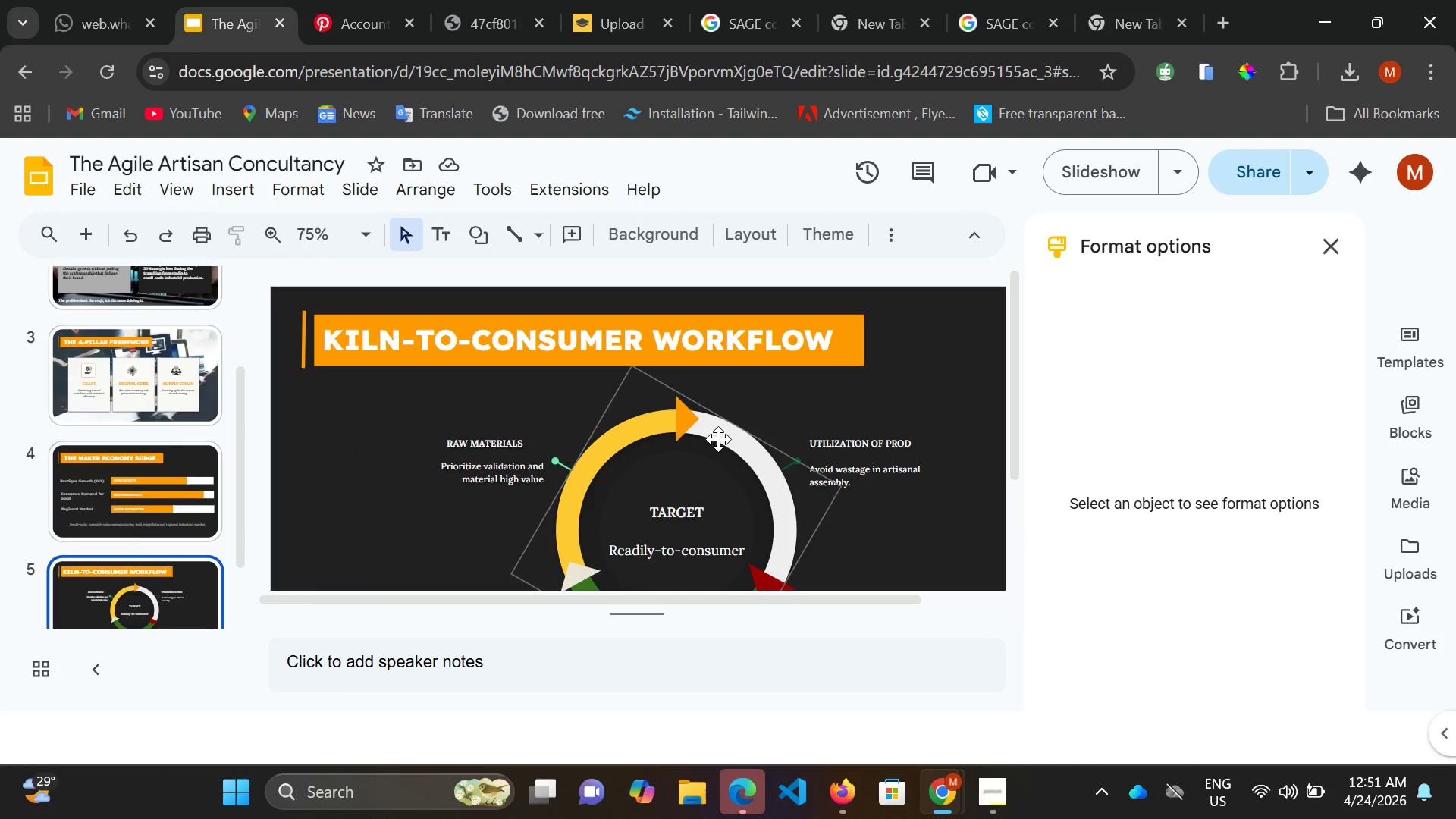 
scroll: coordinate [718, 439], scroll_direction: down, amount: 2.0
 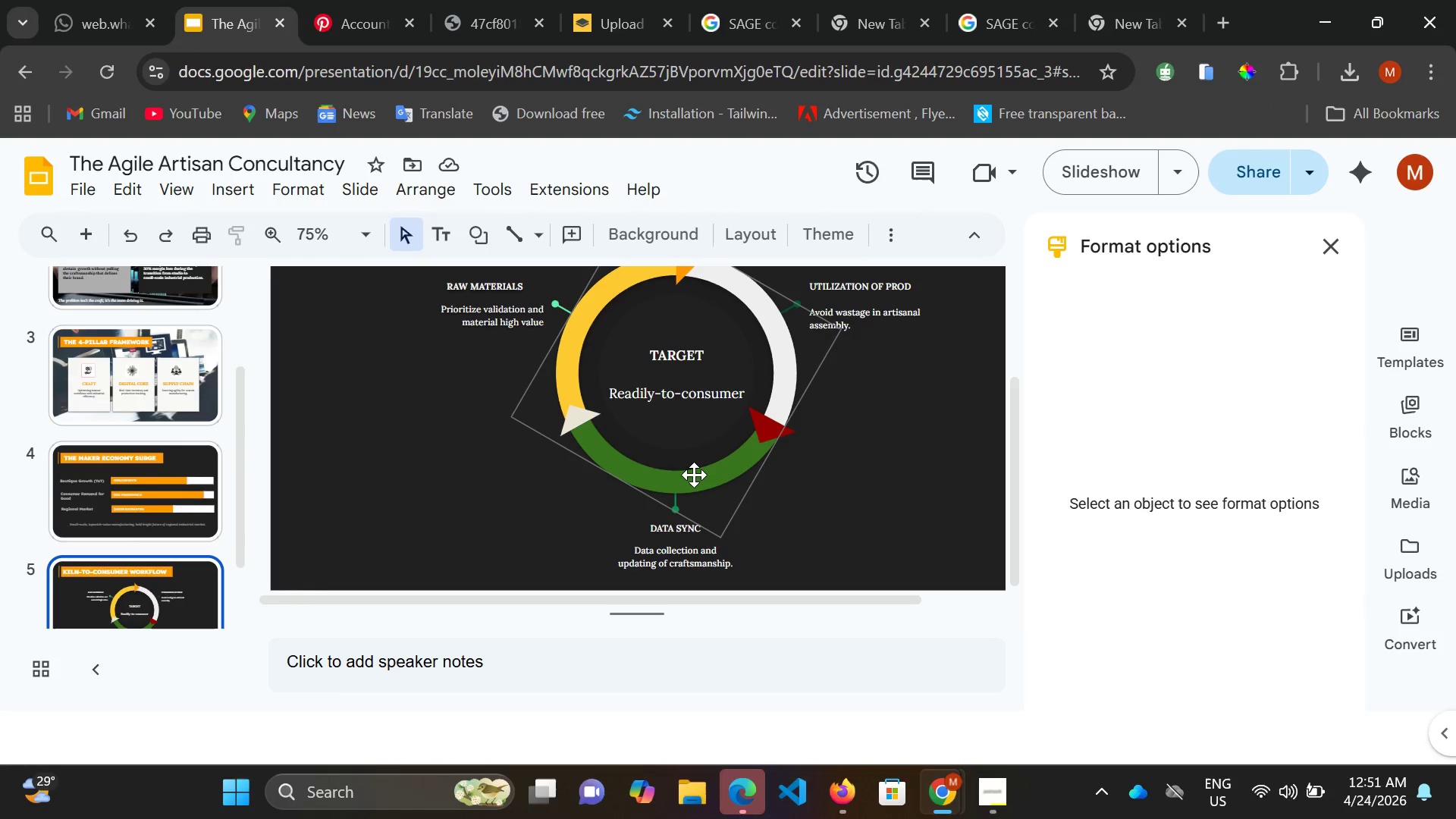 
scroll: coordinate [687, 406], scroll_direction: up, amount: 1.0
 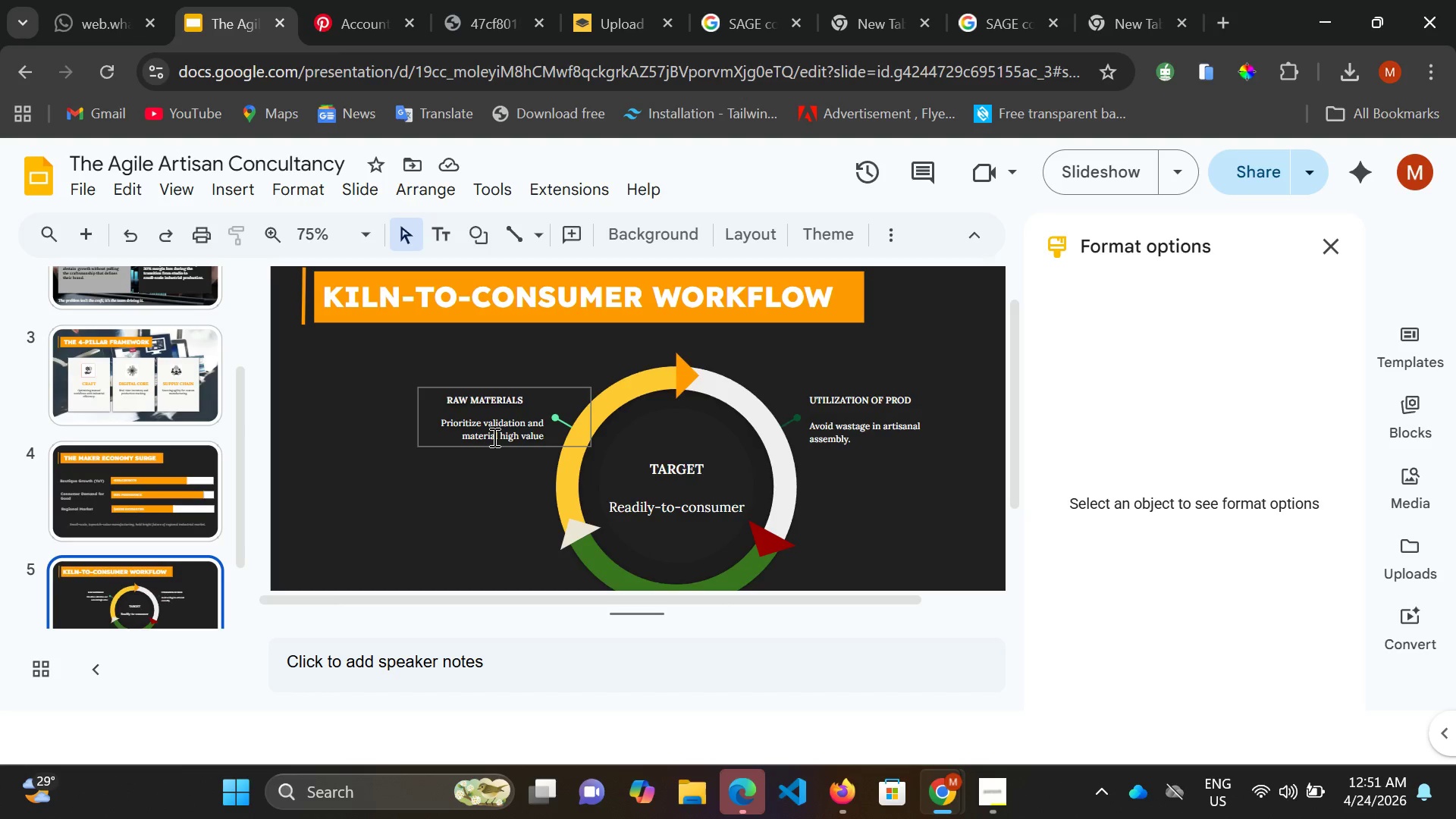 
wait(20.18)
 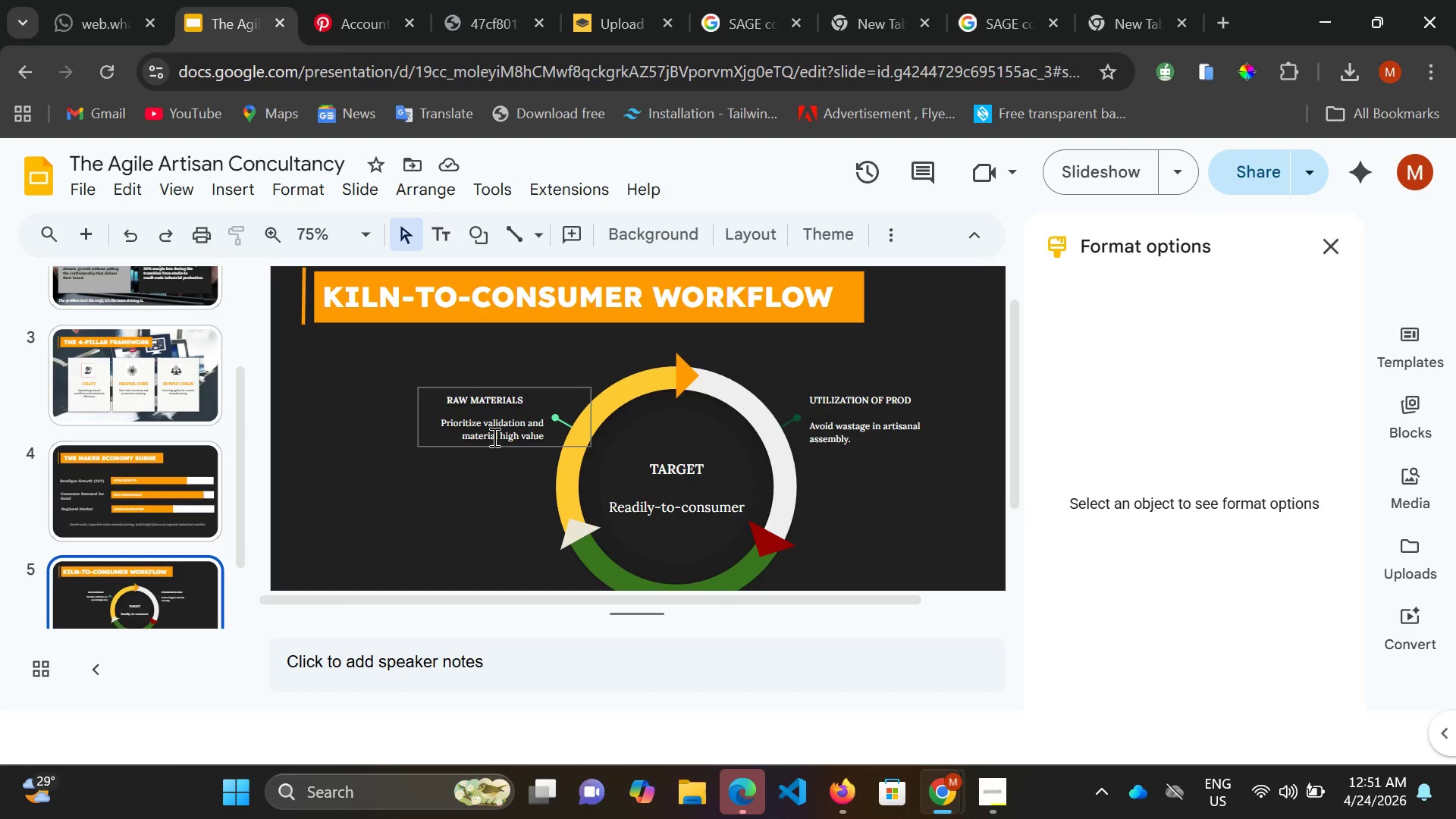 
scroll: coordinate [511, 351], scroll_direction: up, amount: 1.0
 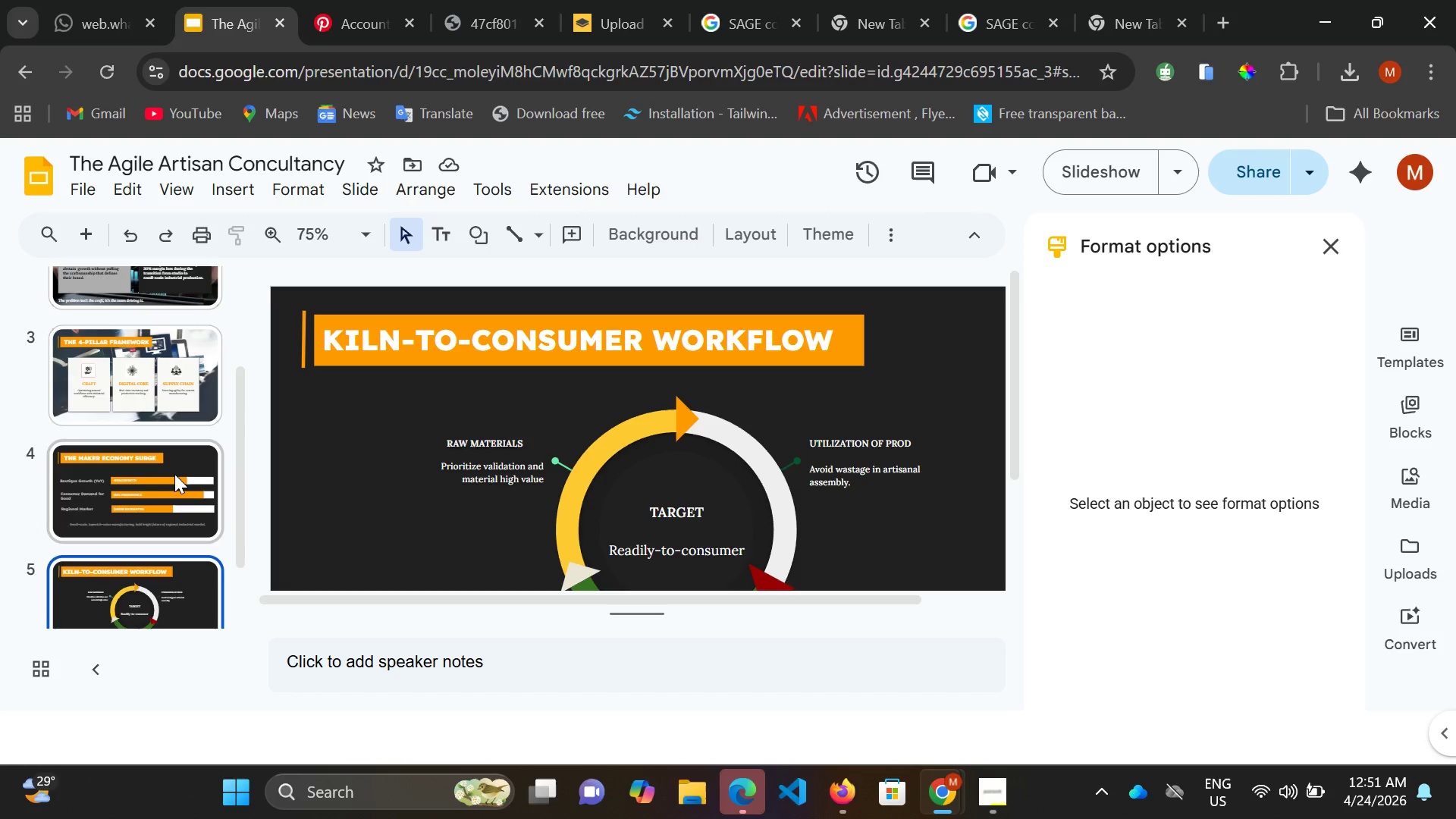 
wait(8.09)
 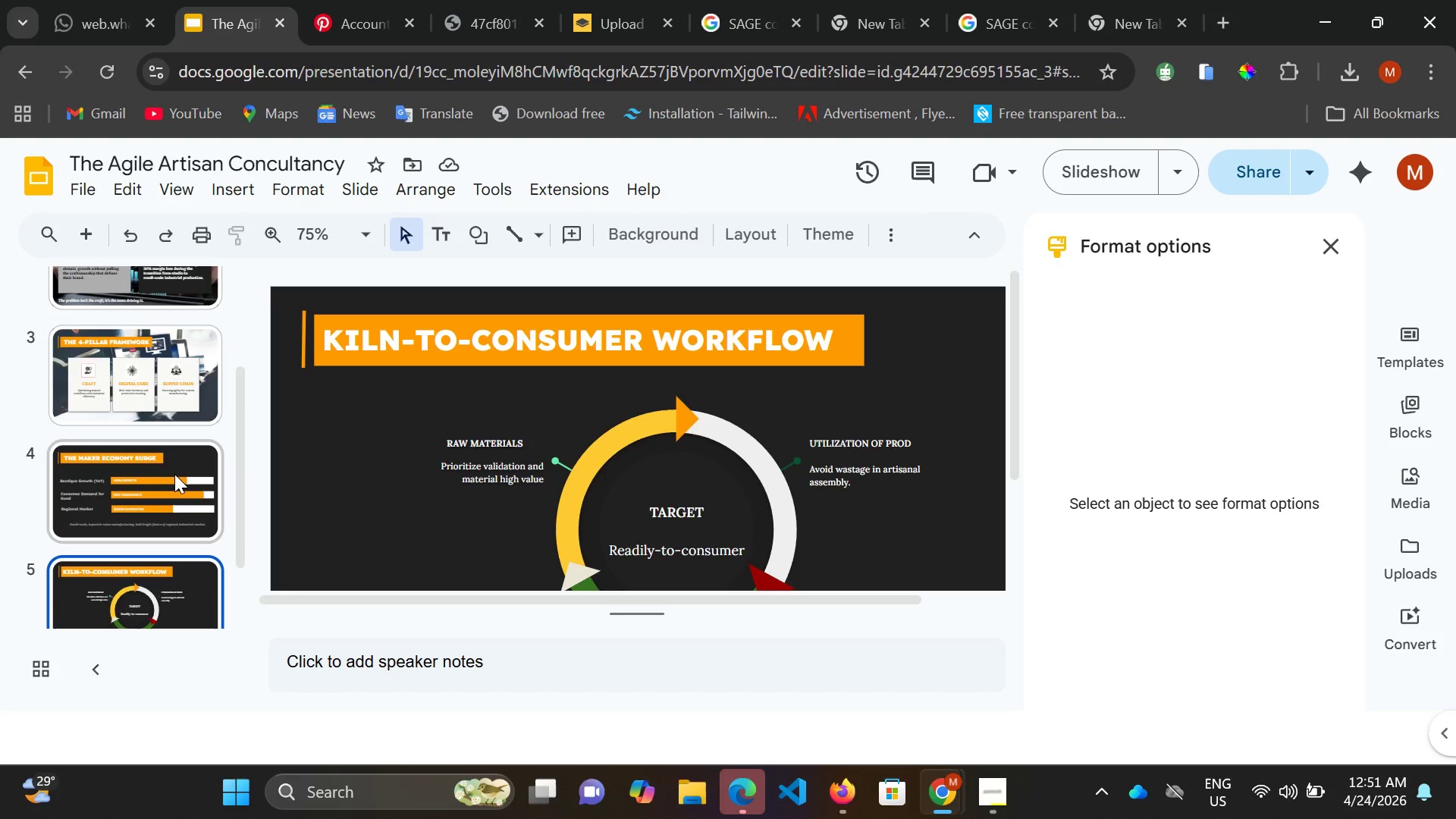 
scroll: coordinate [610, 455], scroll_direction: down, amount: 1.0
 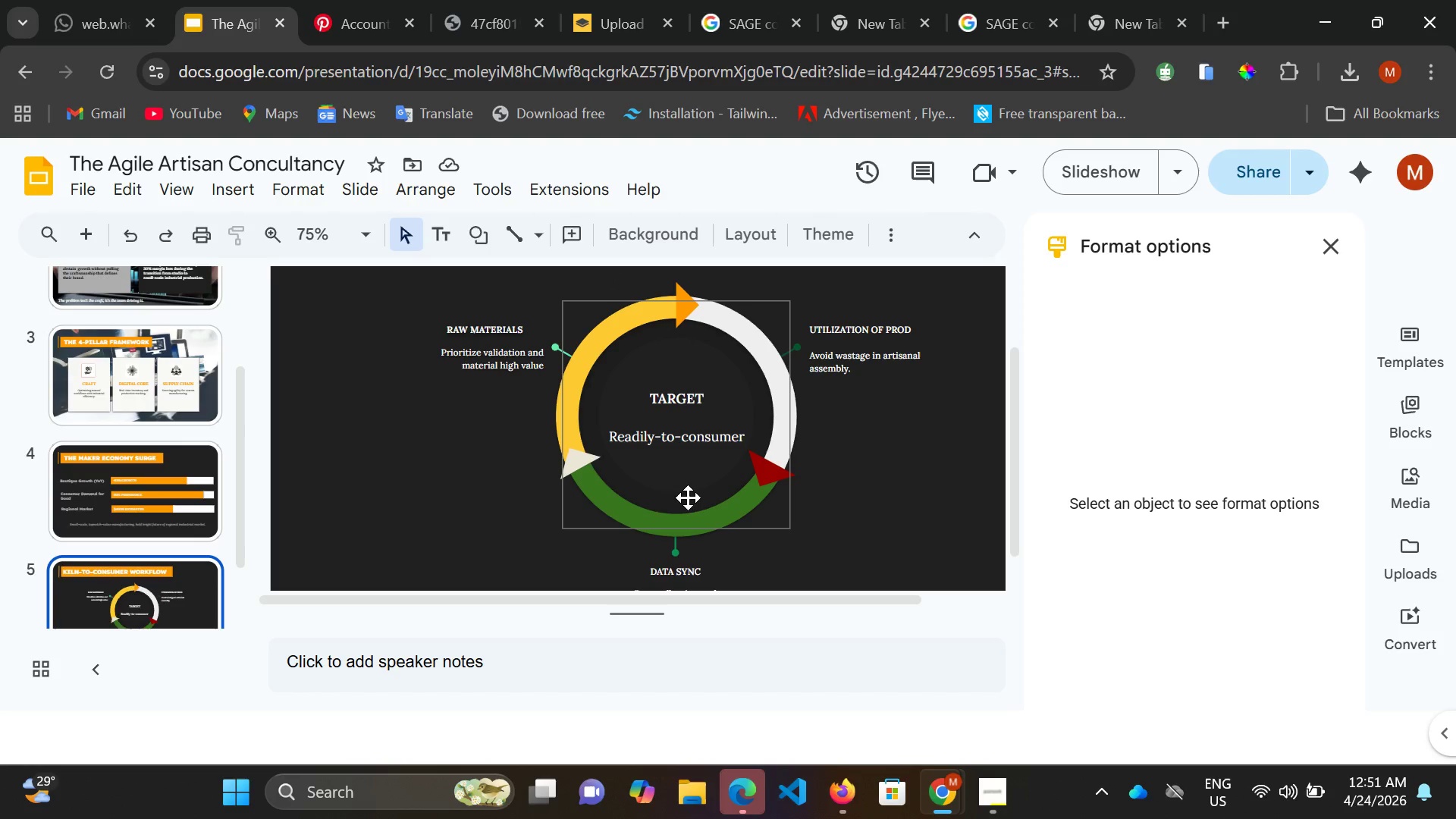 
wait(6.85)
 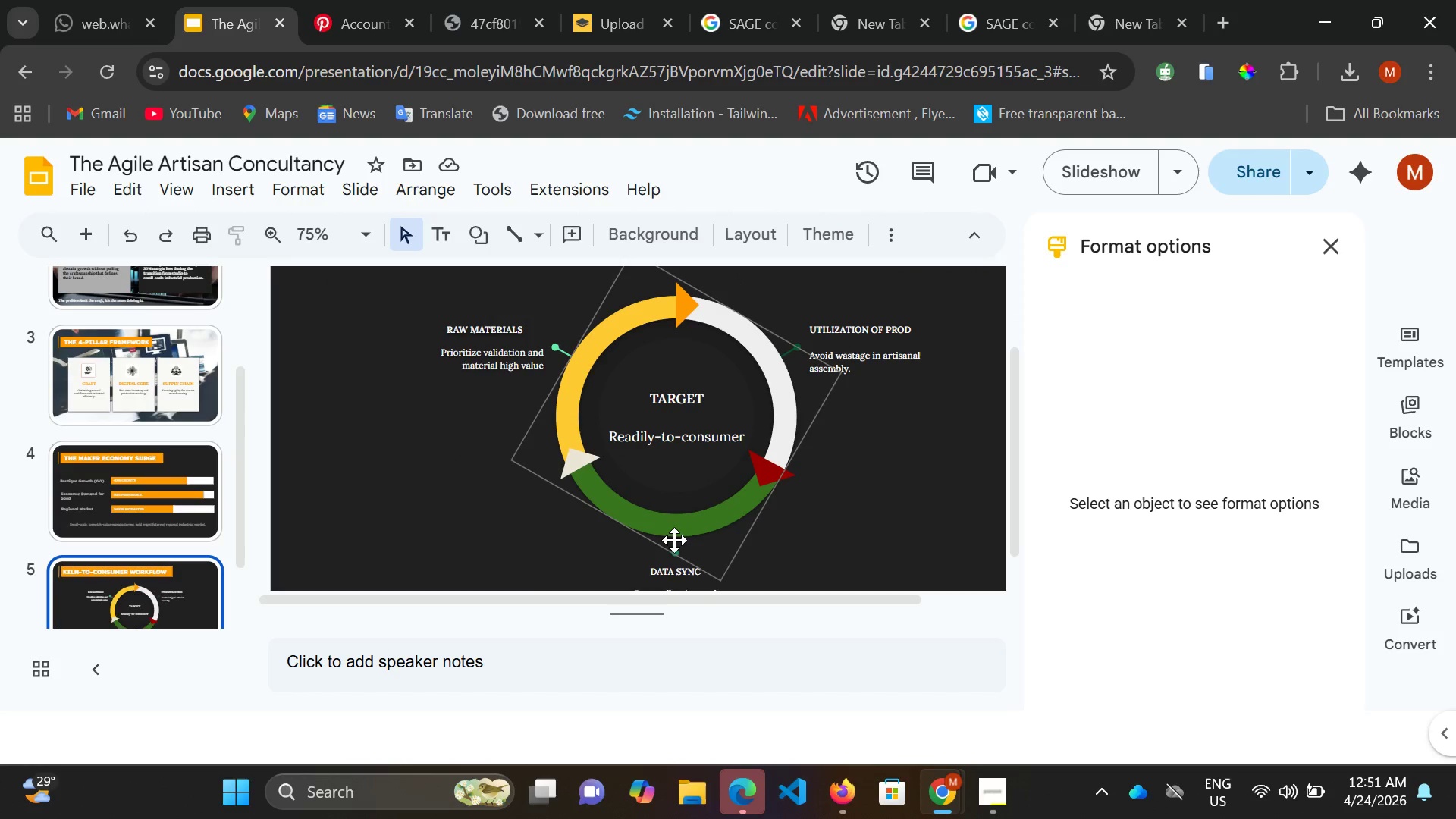 
scroll: coordinate [728, 457], scroll_direction: up, amount: 1.0
 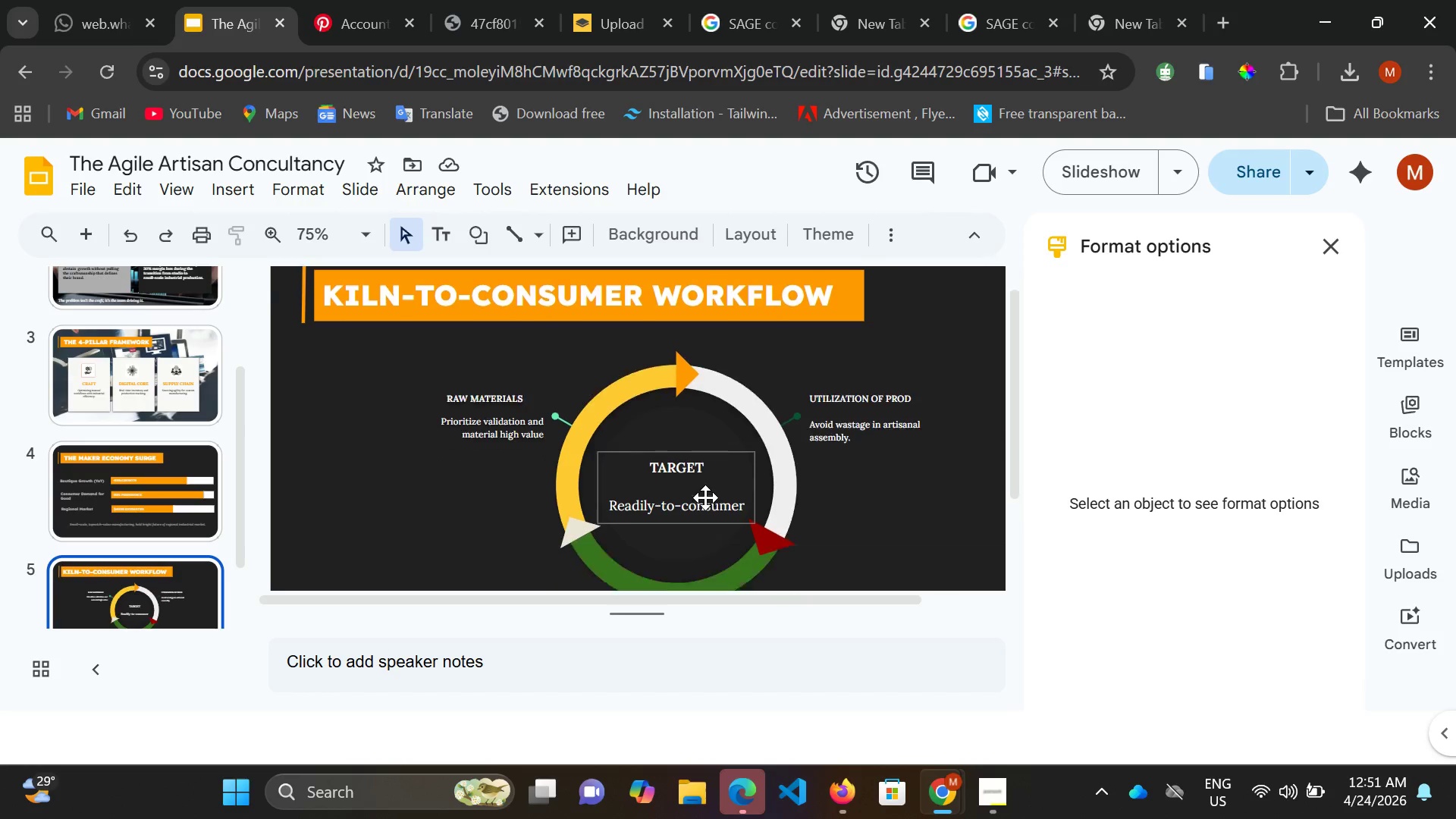 
scroll: coordinate [705, 497], scroll_direction: down, amount: 1.0
 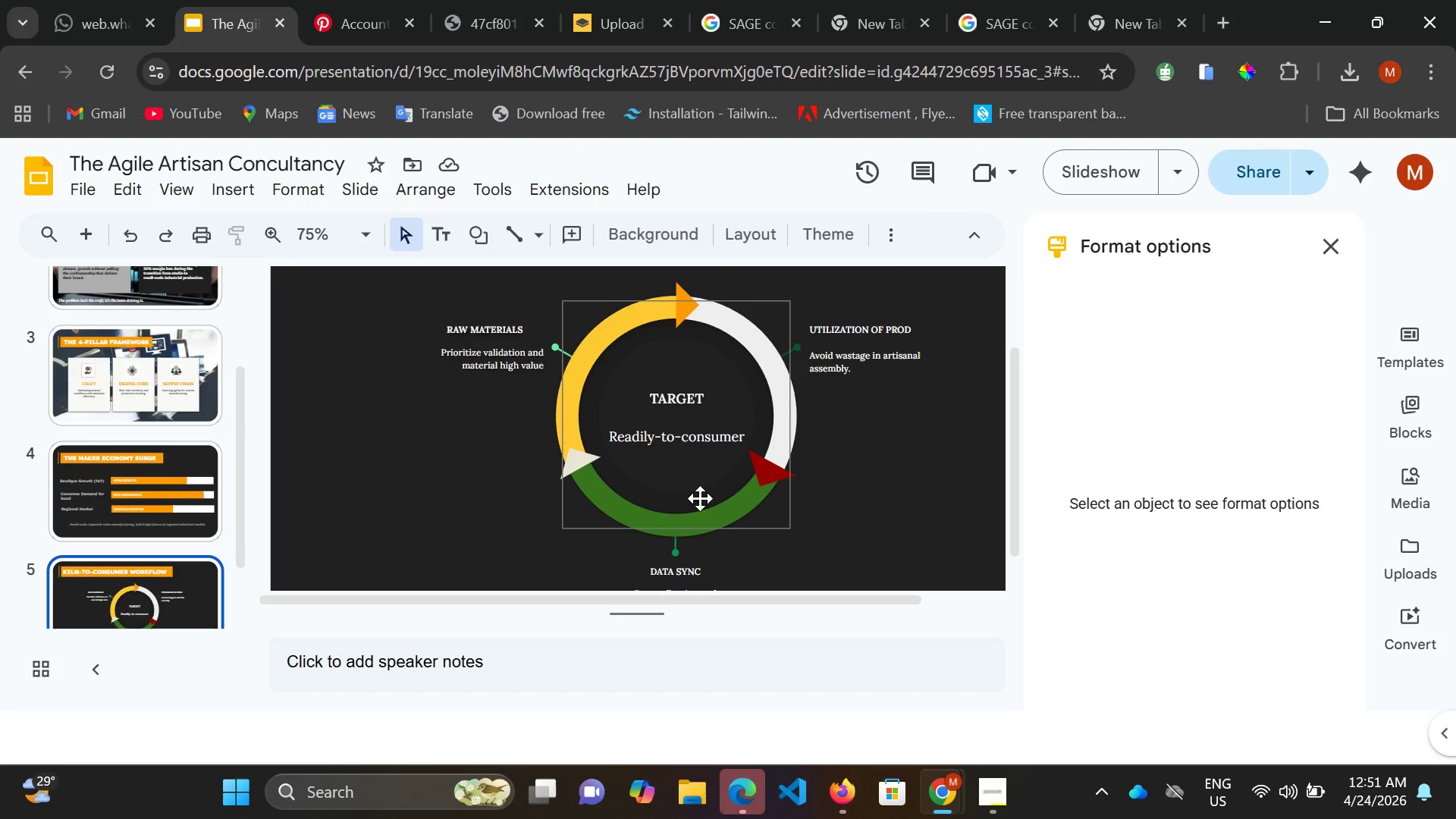 
scroll: coordinate [700, 498], scroll_direction: up, amount: 1.0
 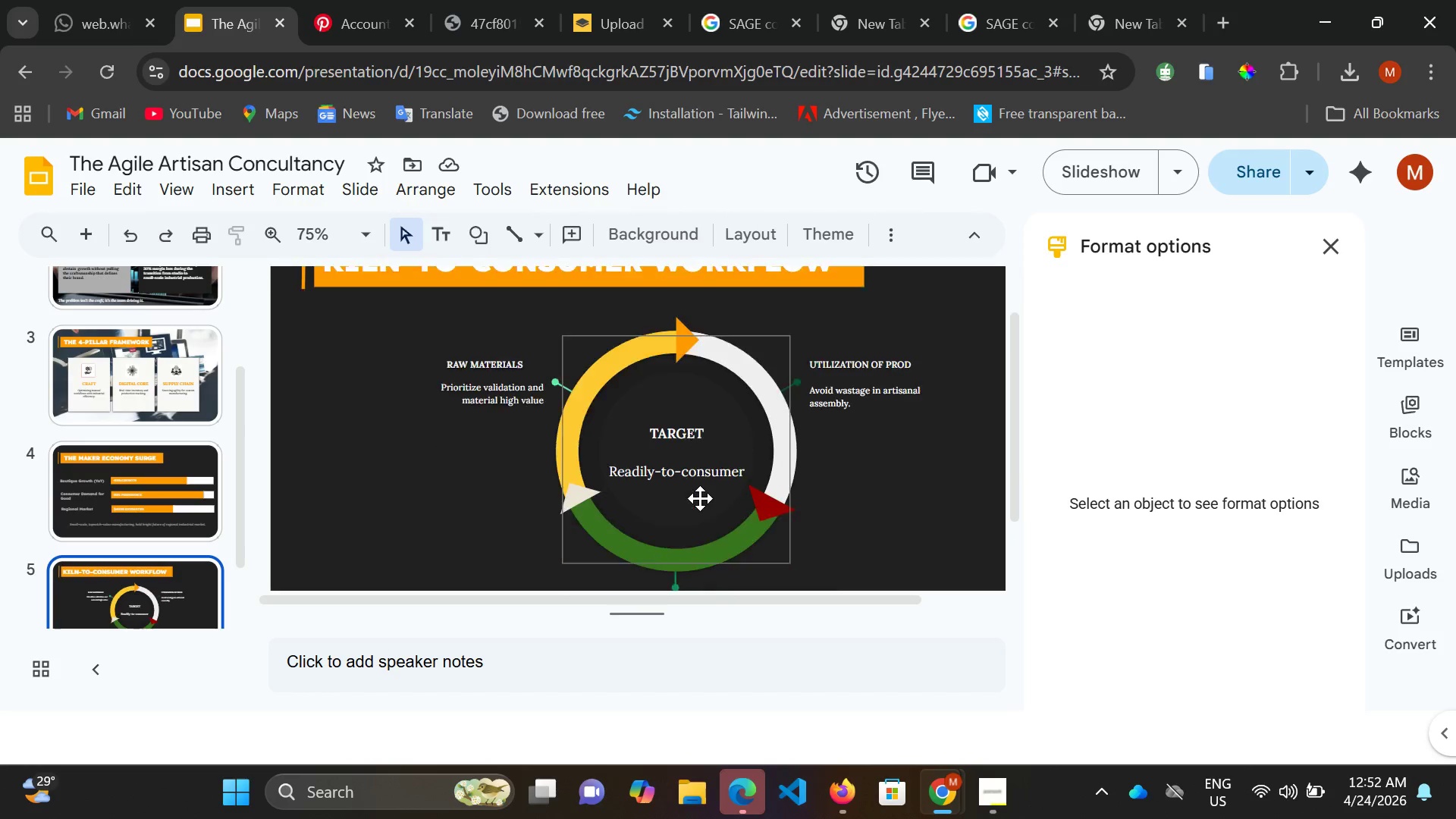 
scroll: coordinate [700, 498], scroll_direction: down, amount: 1.0
 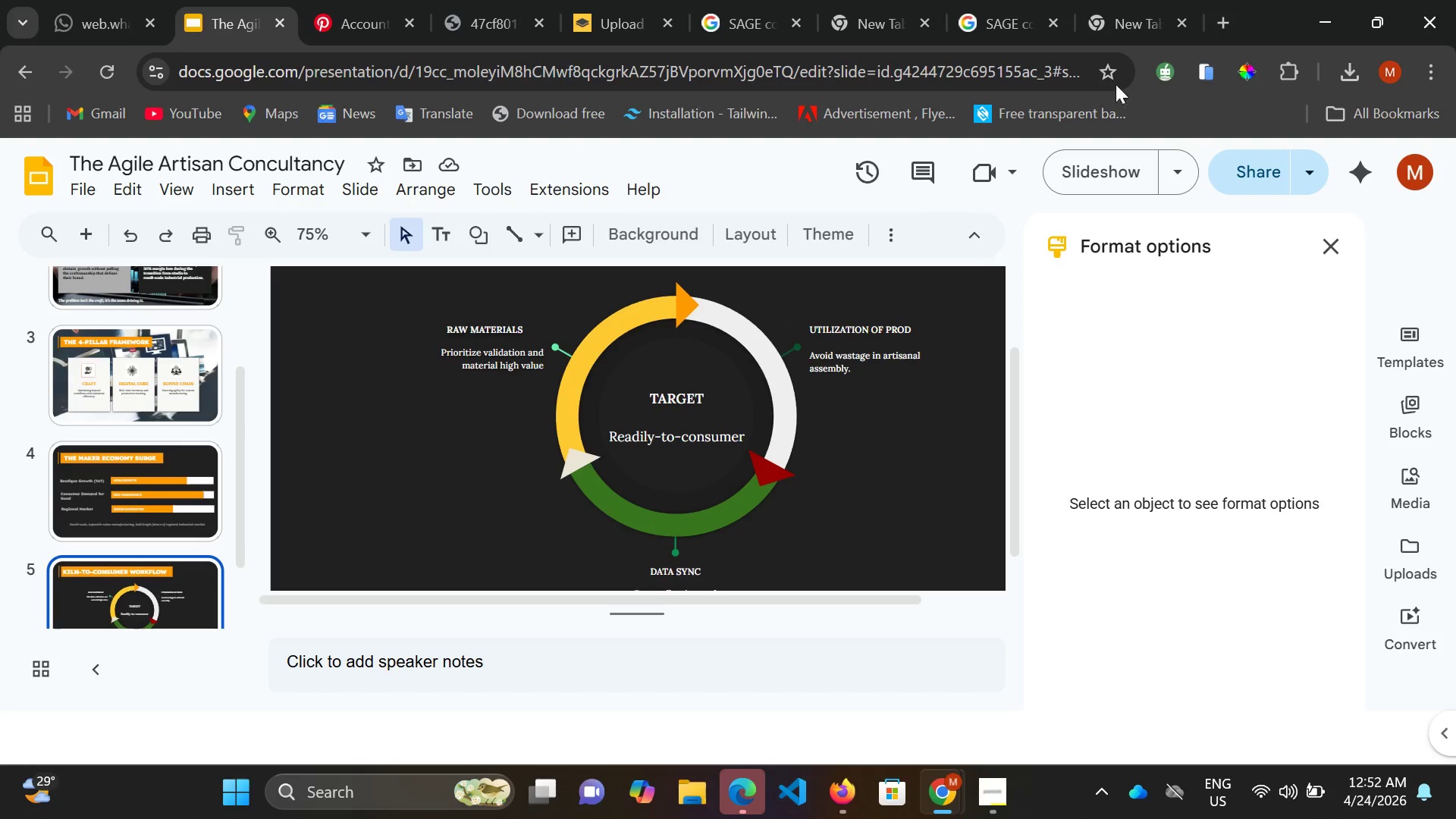 
wait(5.43)
 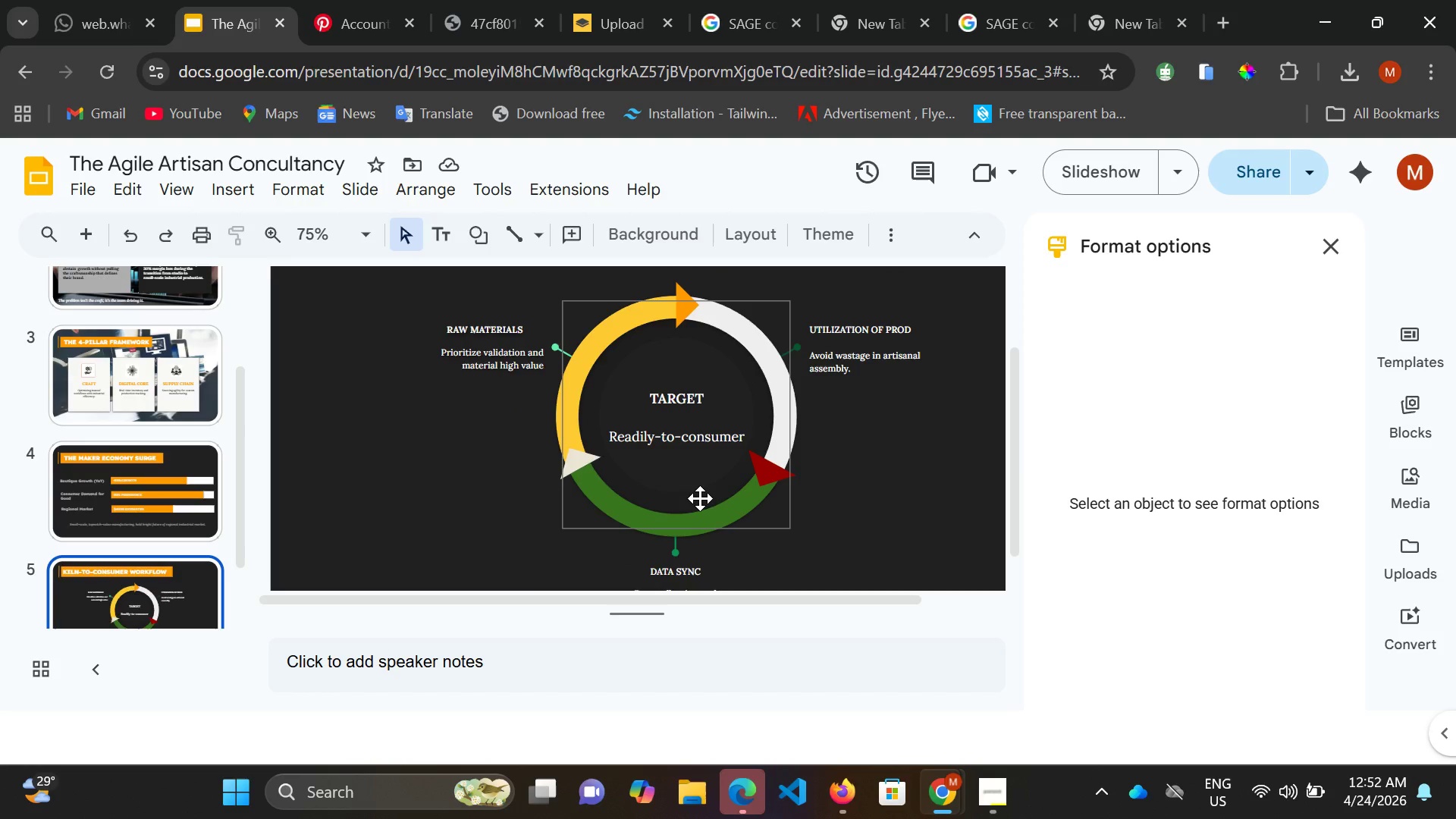 
left_click([1089, 169])
 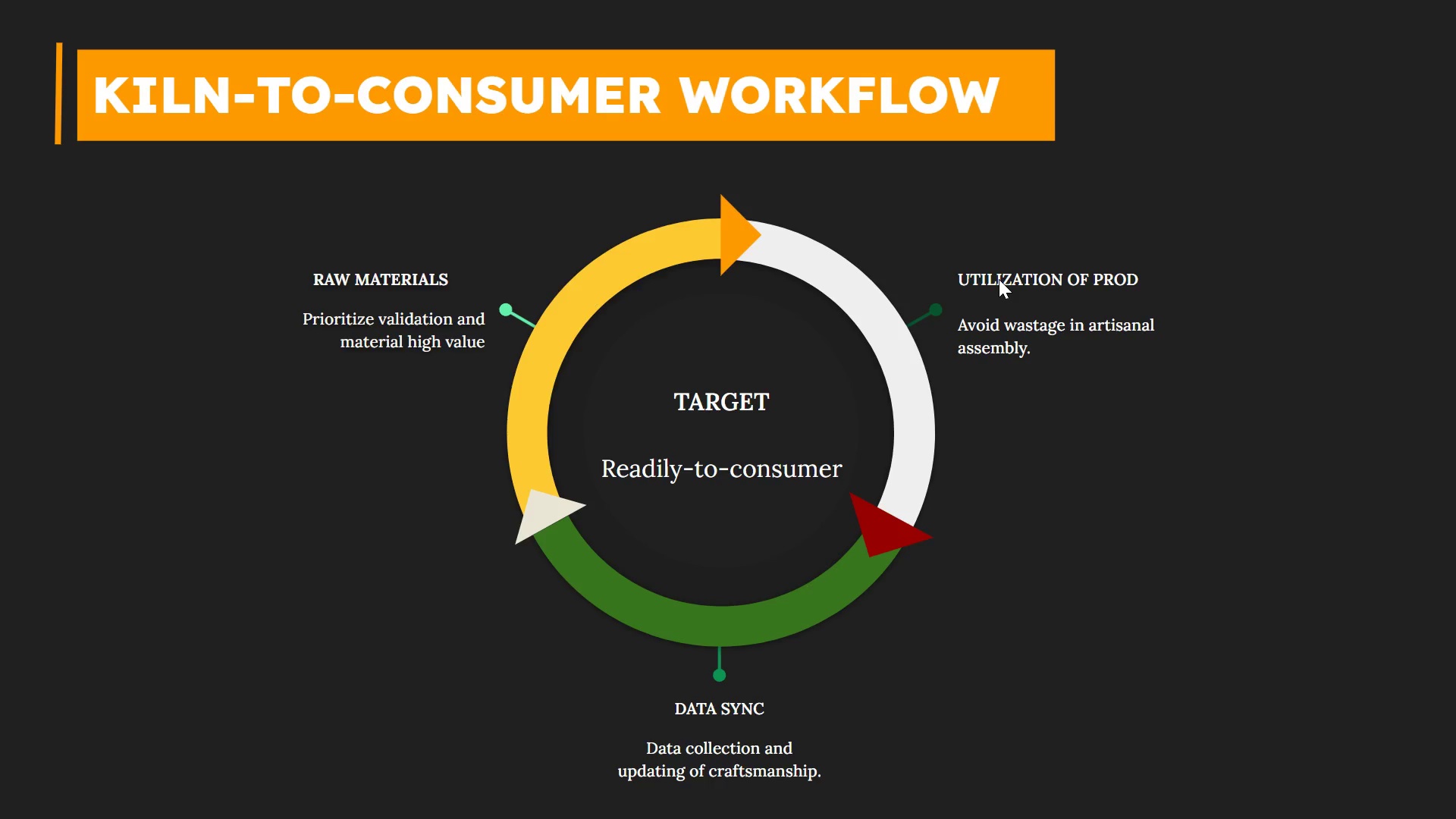 
wait(21.69)
 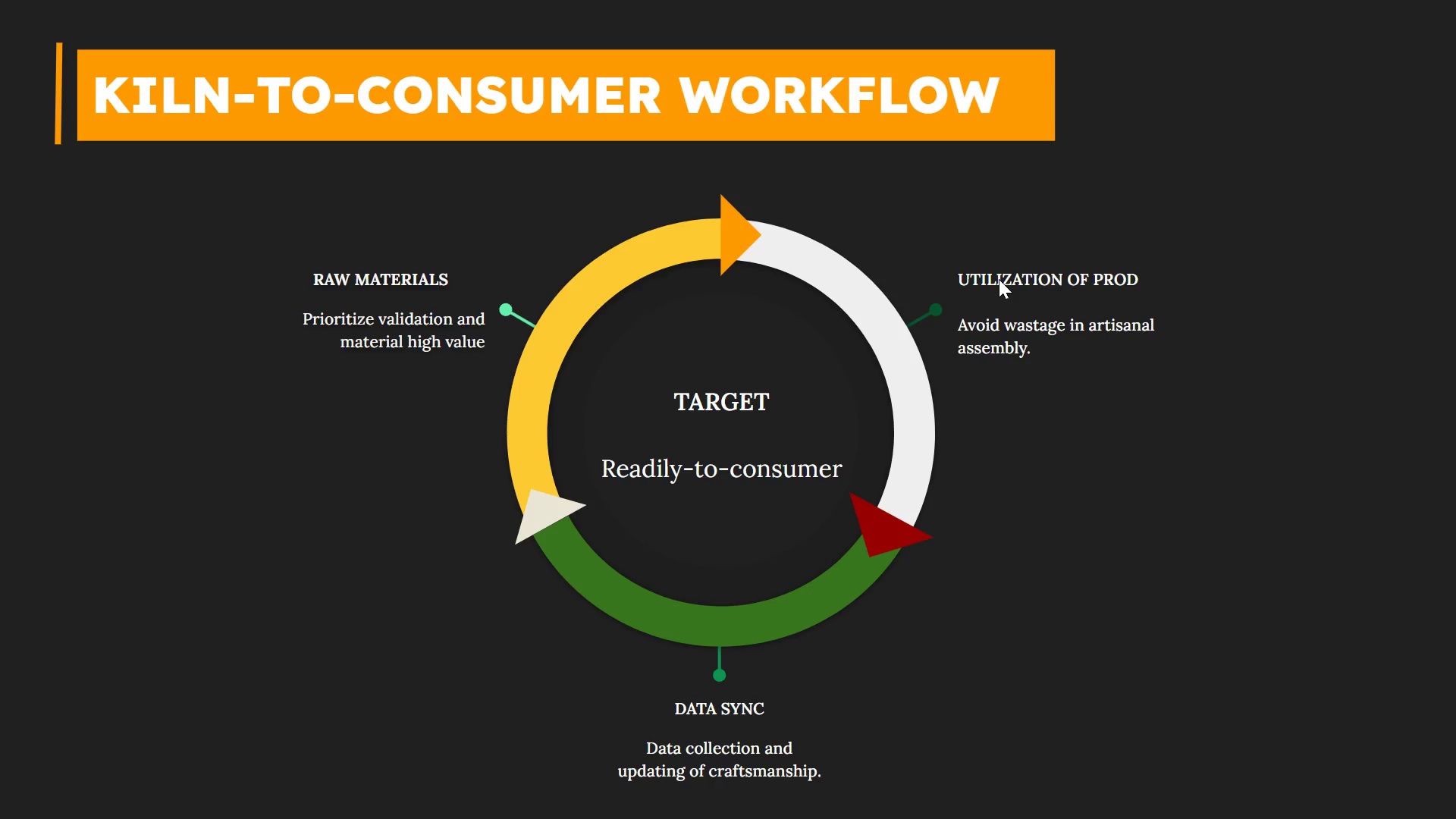 
left_click([438, 331])
 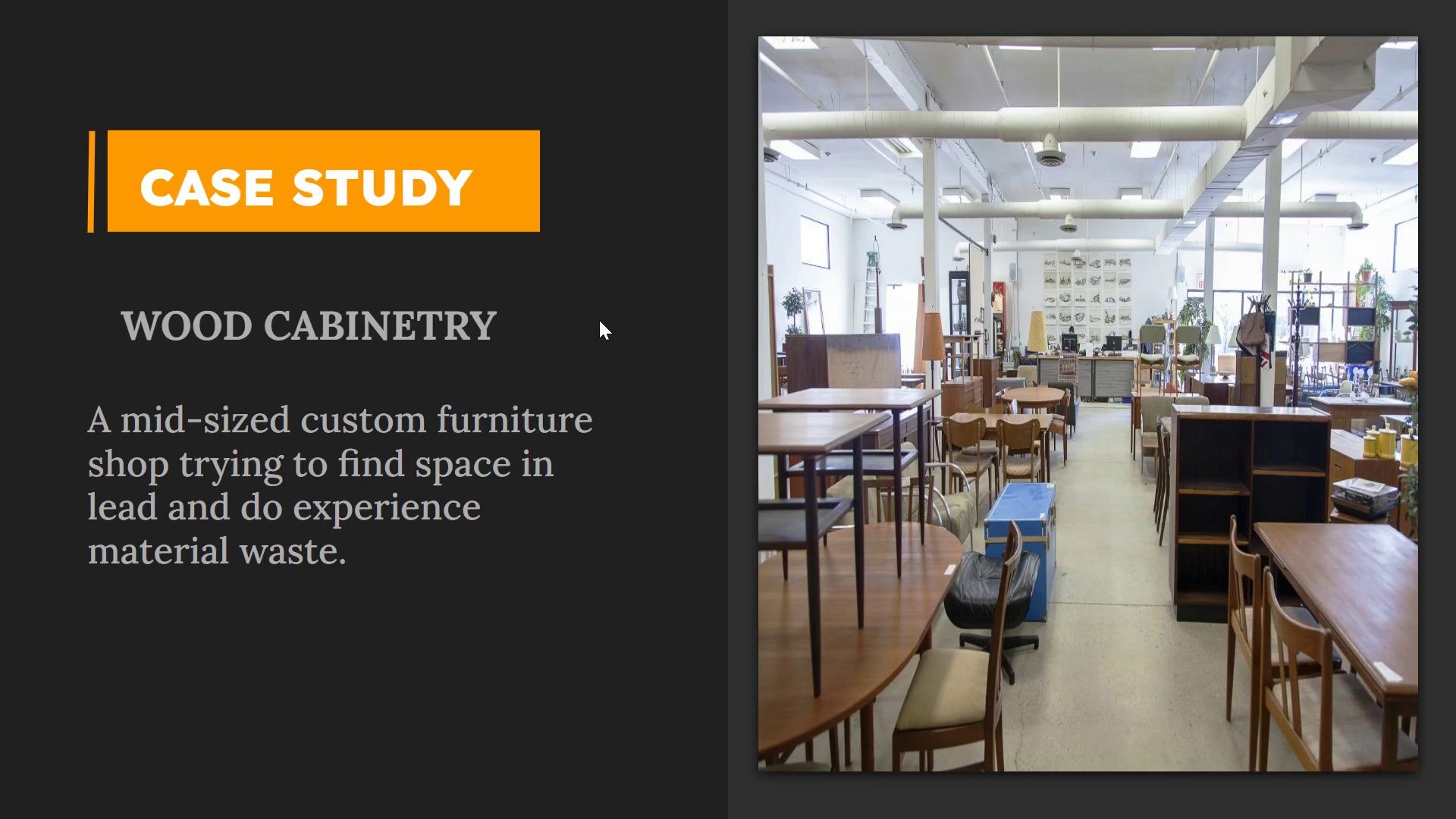 
key(Escape)
 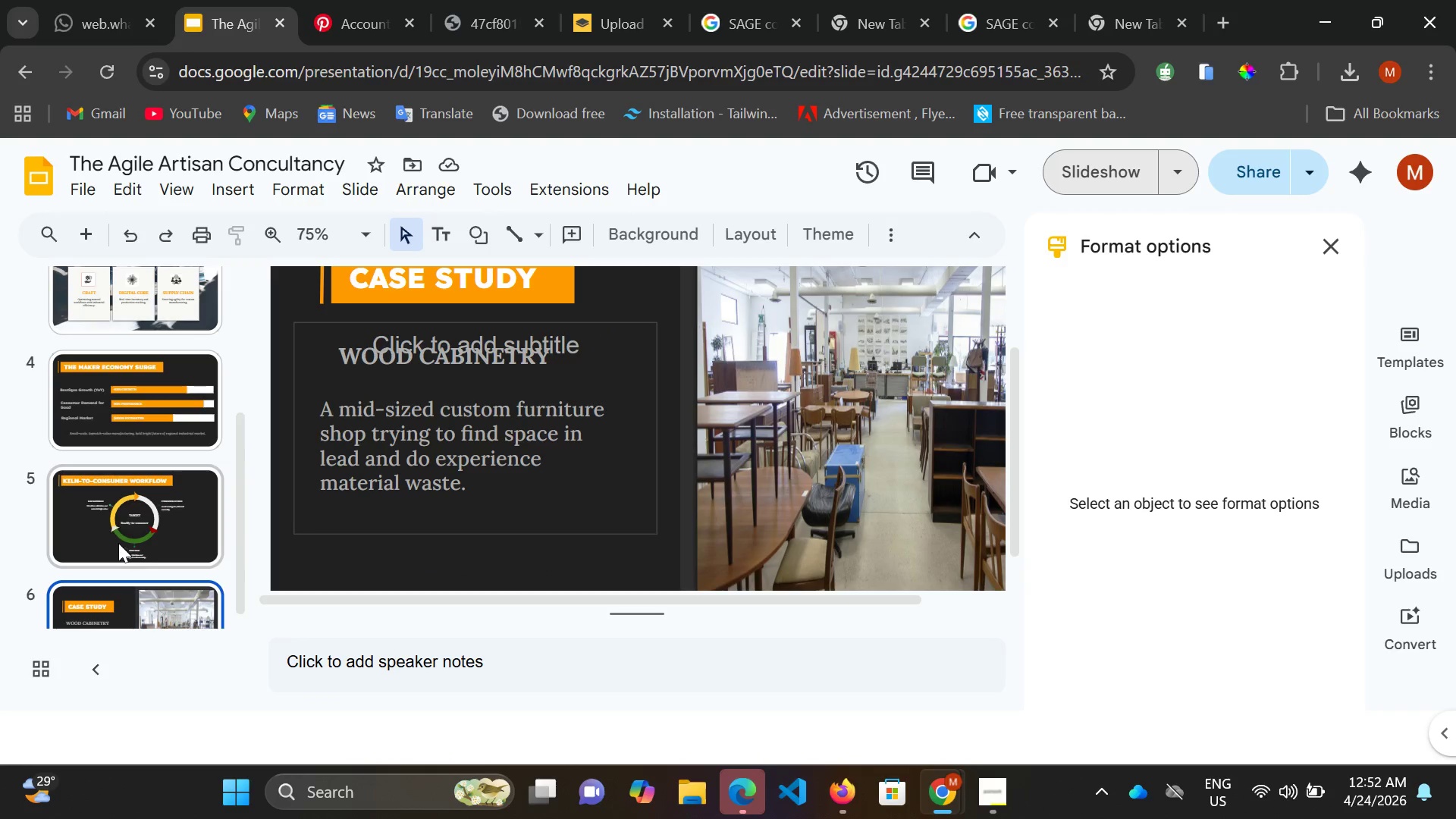 
left_click([124, 525])
 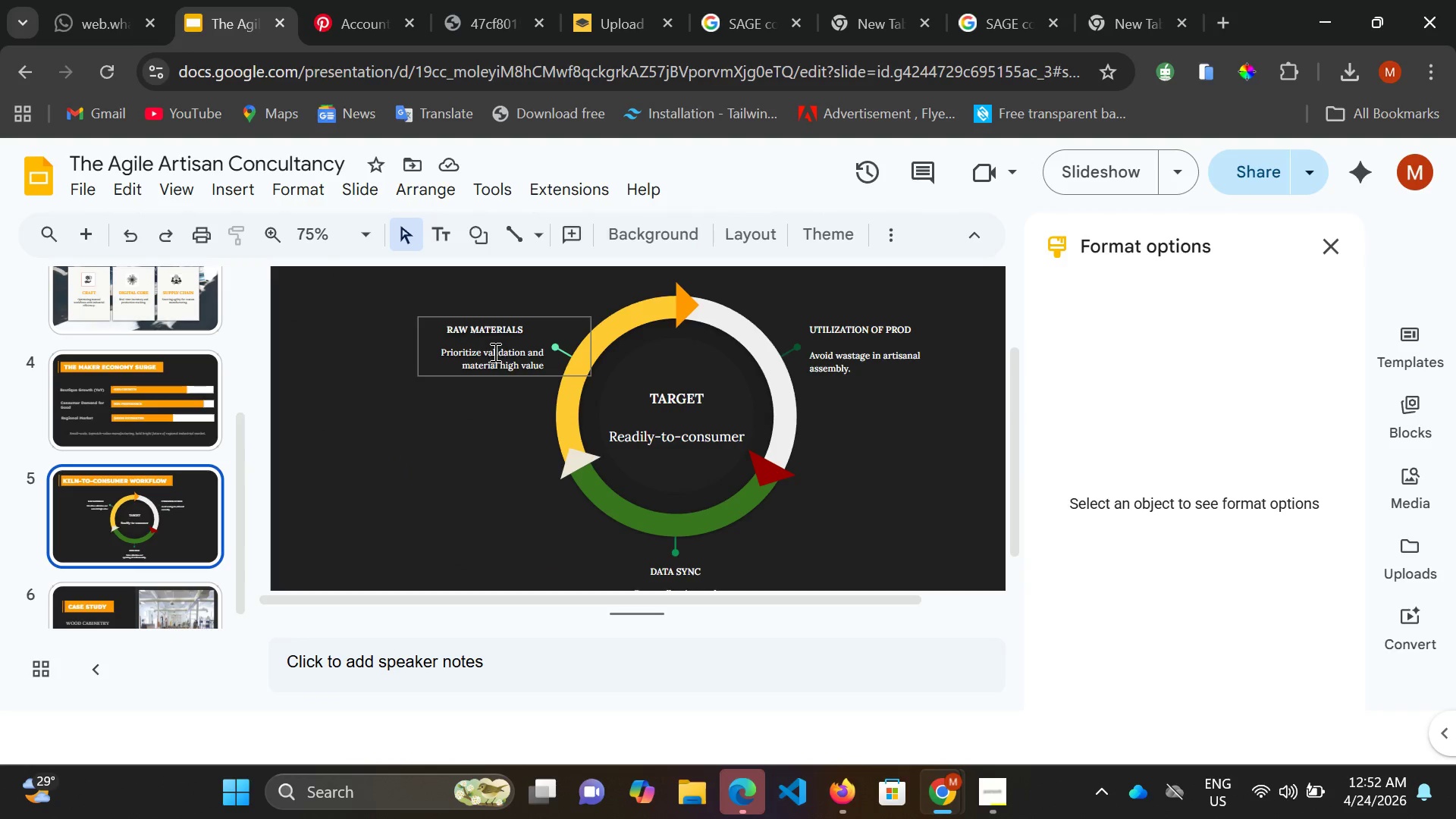 
left_click([494, 352])
 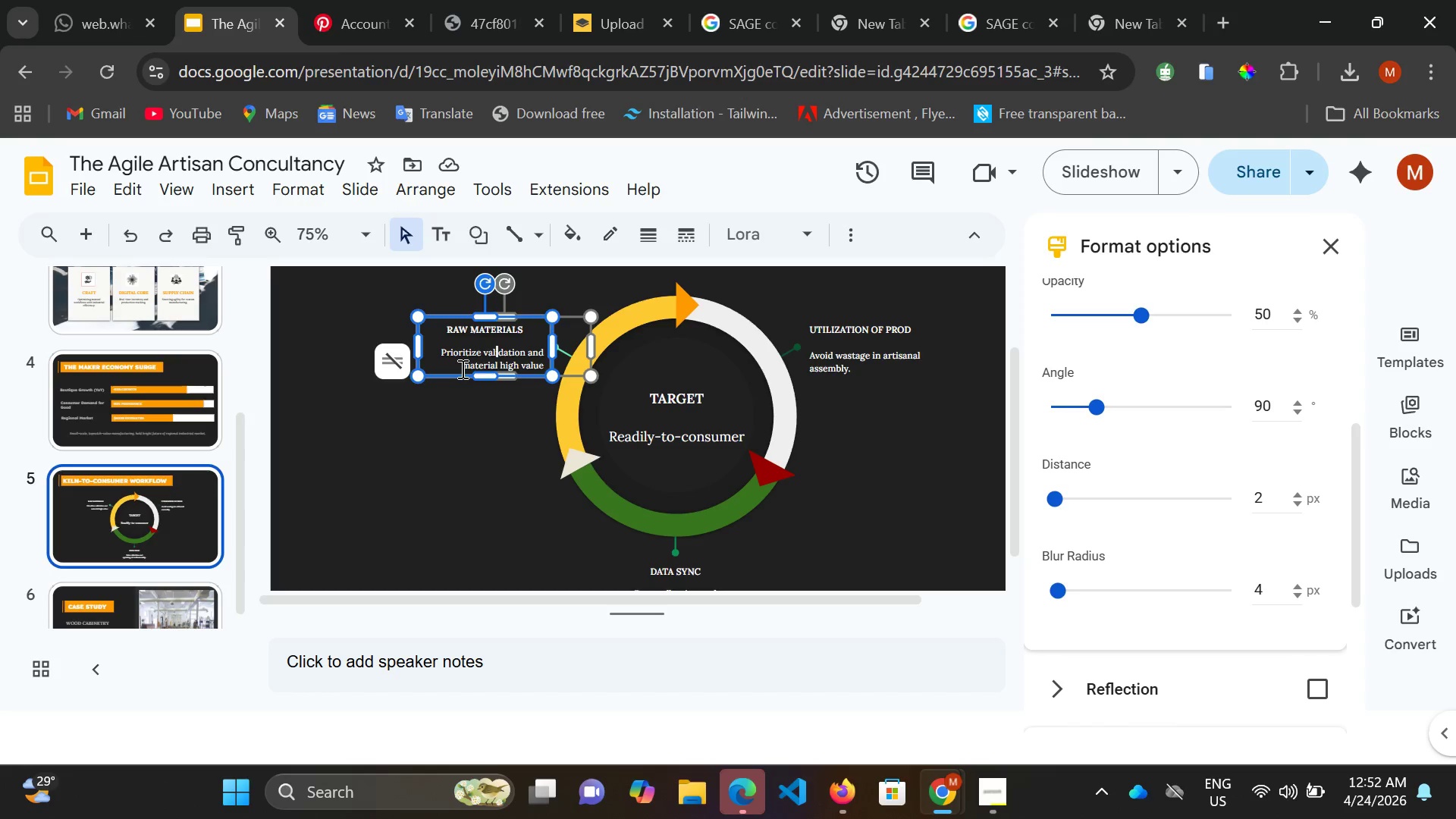 
left_click([461, 369])
 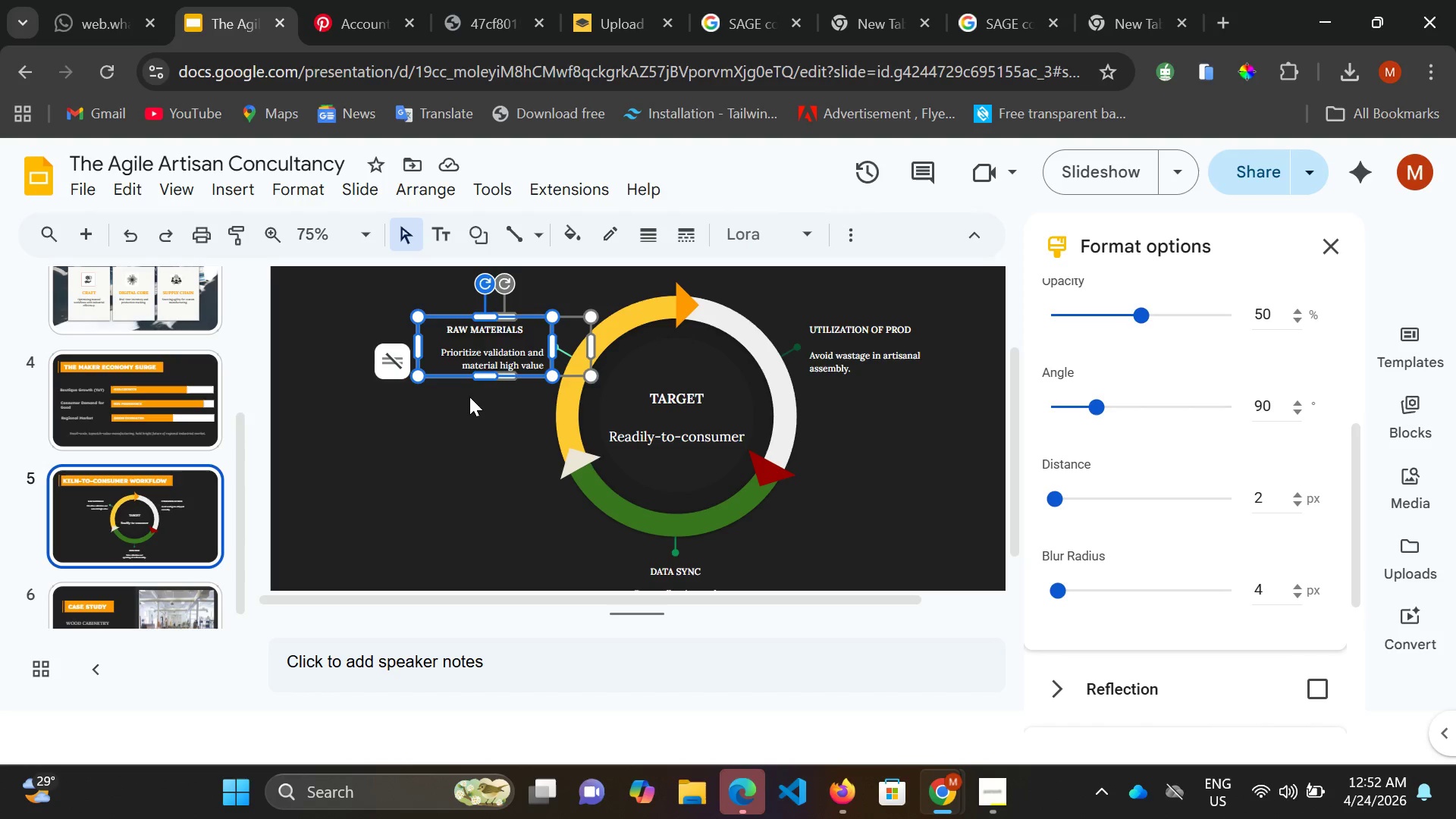 
key(Backspace)
 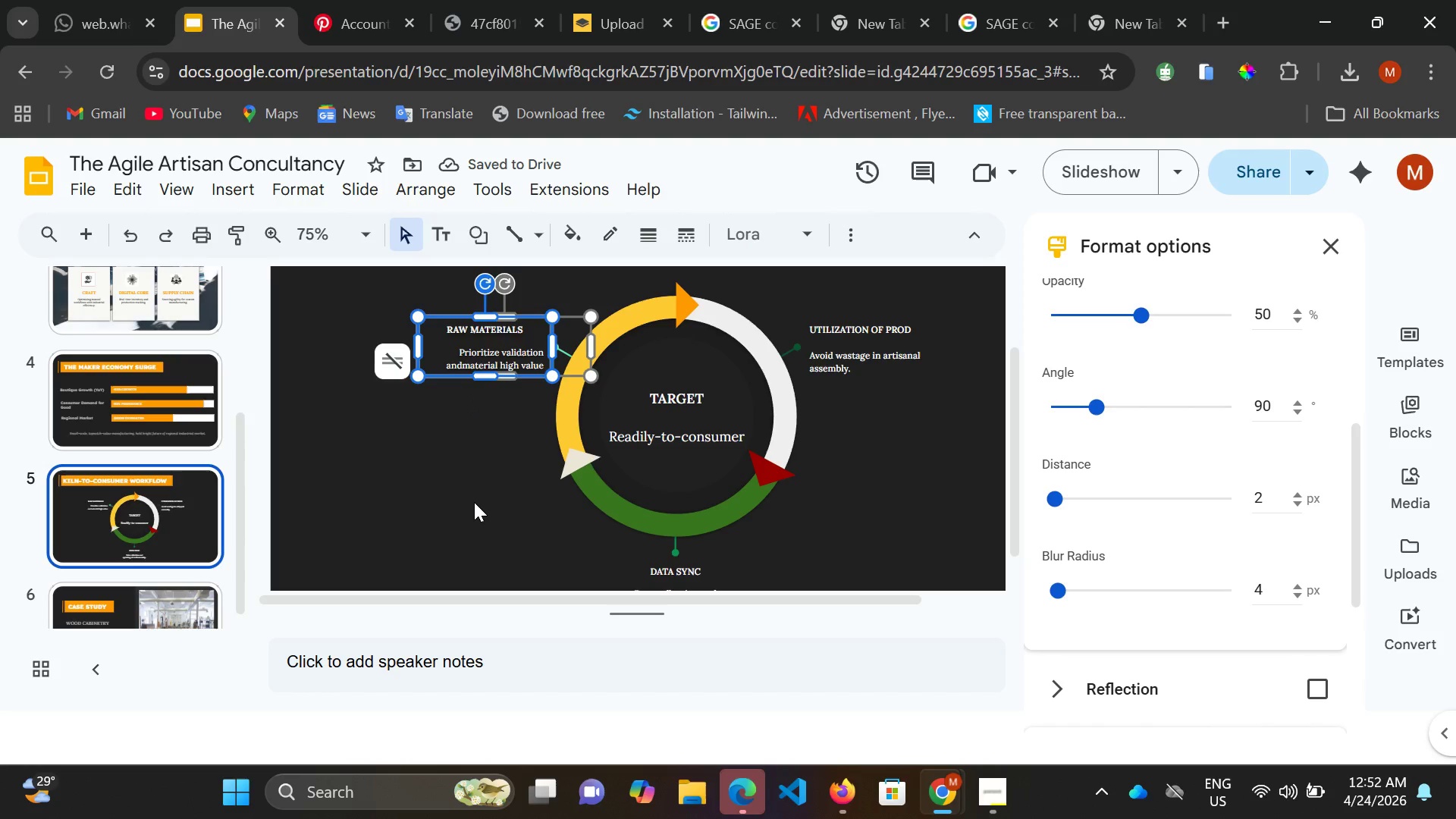 
wait(5.83)
 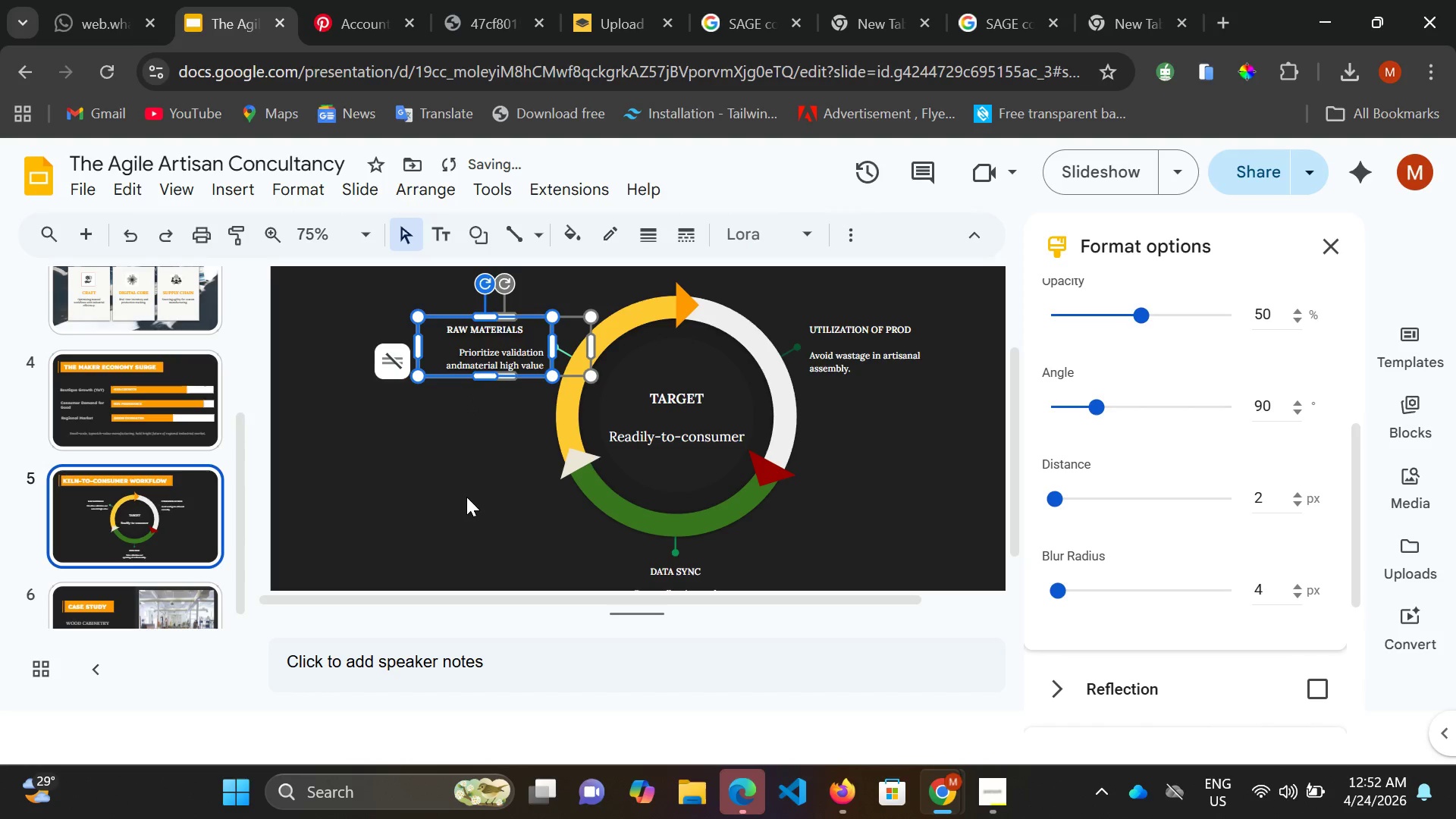 
key(Space)
 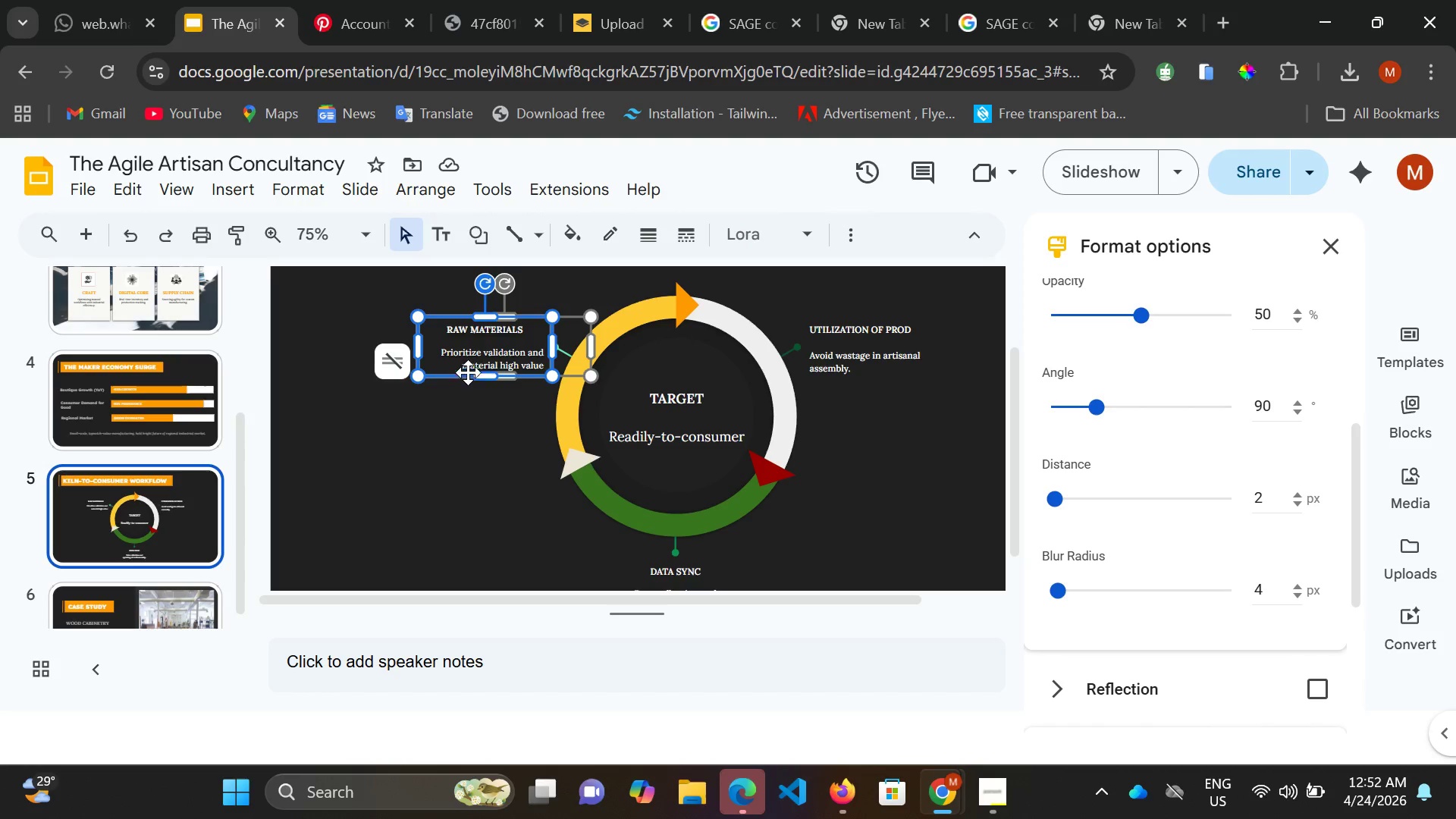 
wait(15.41)
 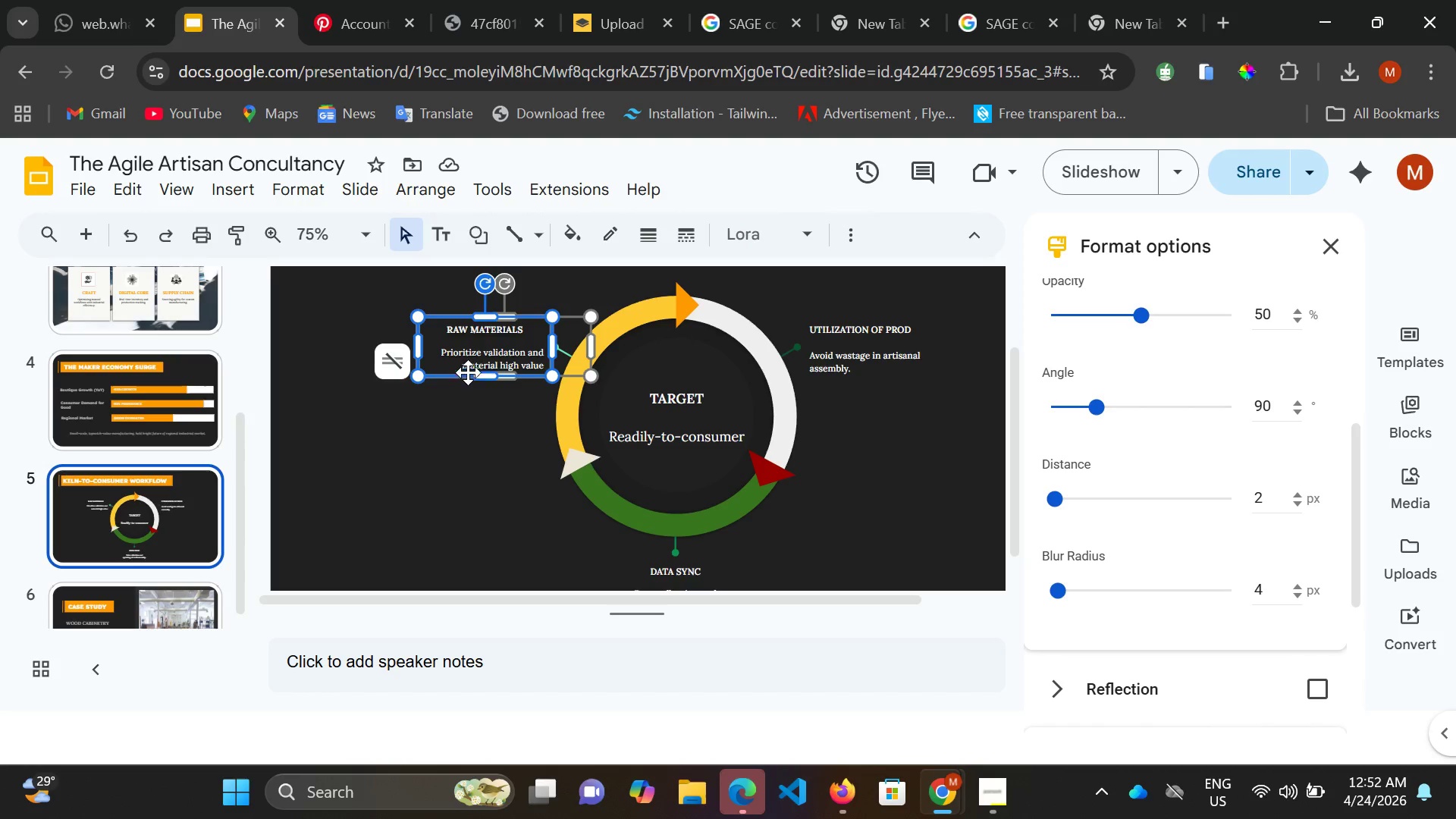 
left_click([1330, 257])
 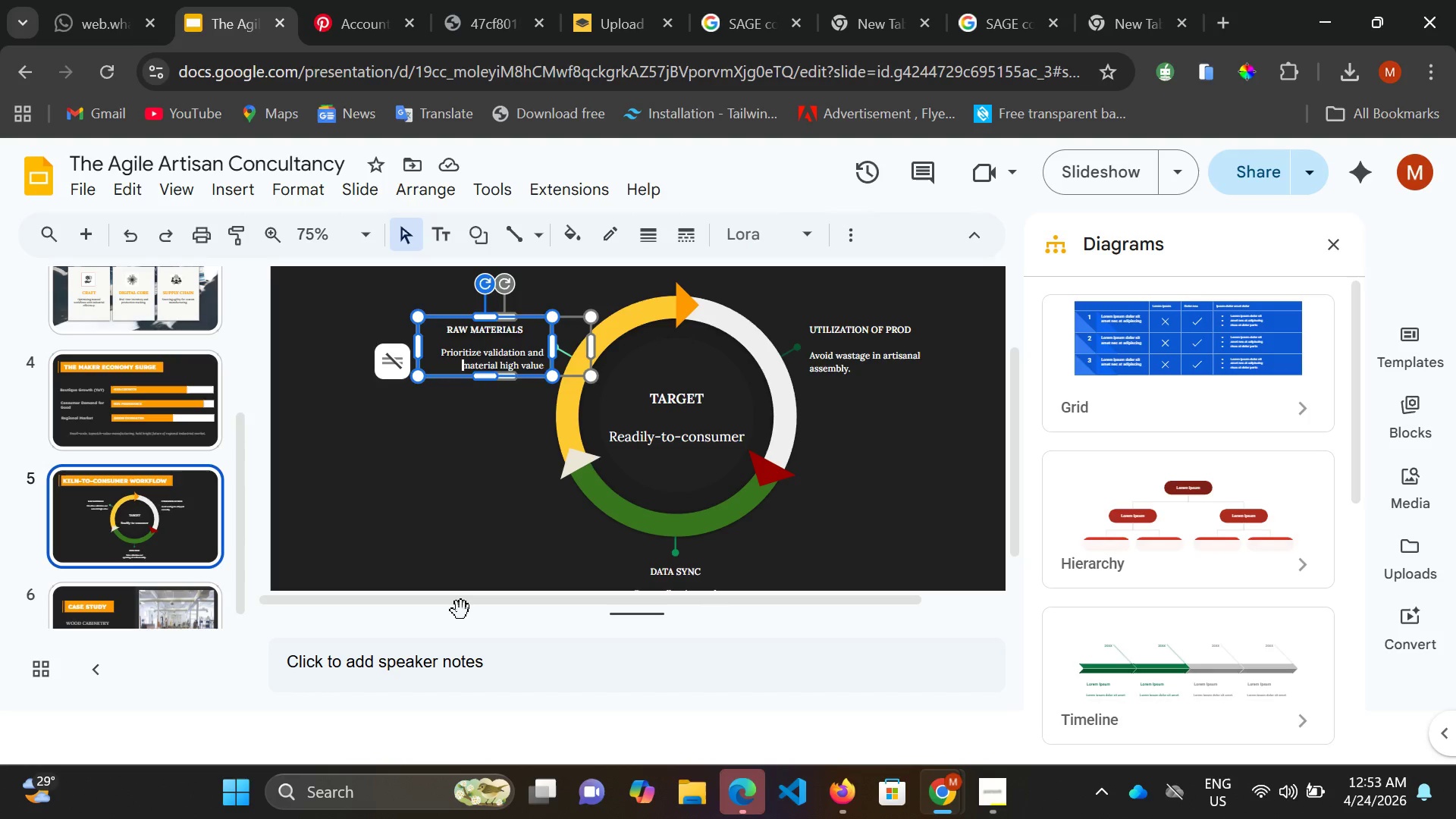 
wait(37.16)
 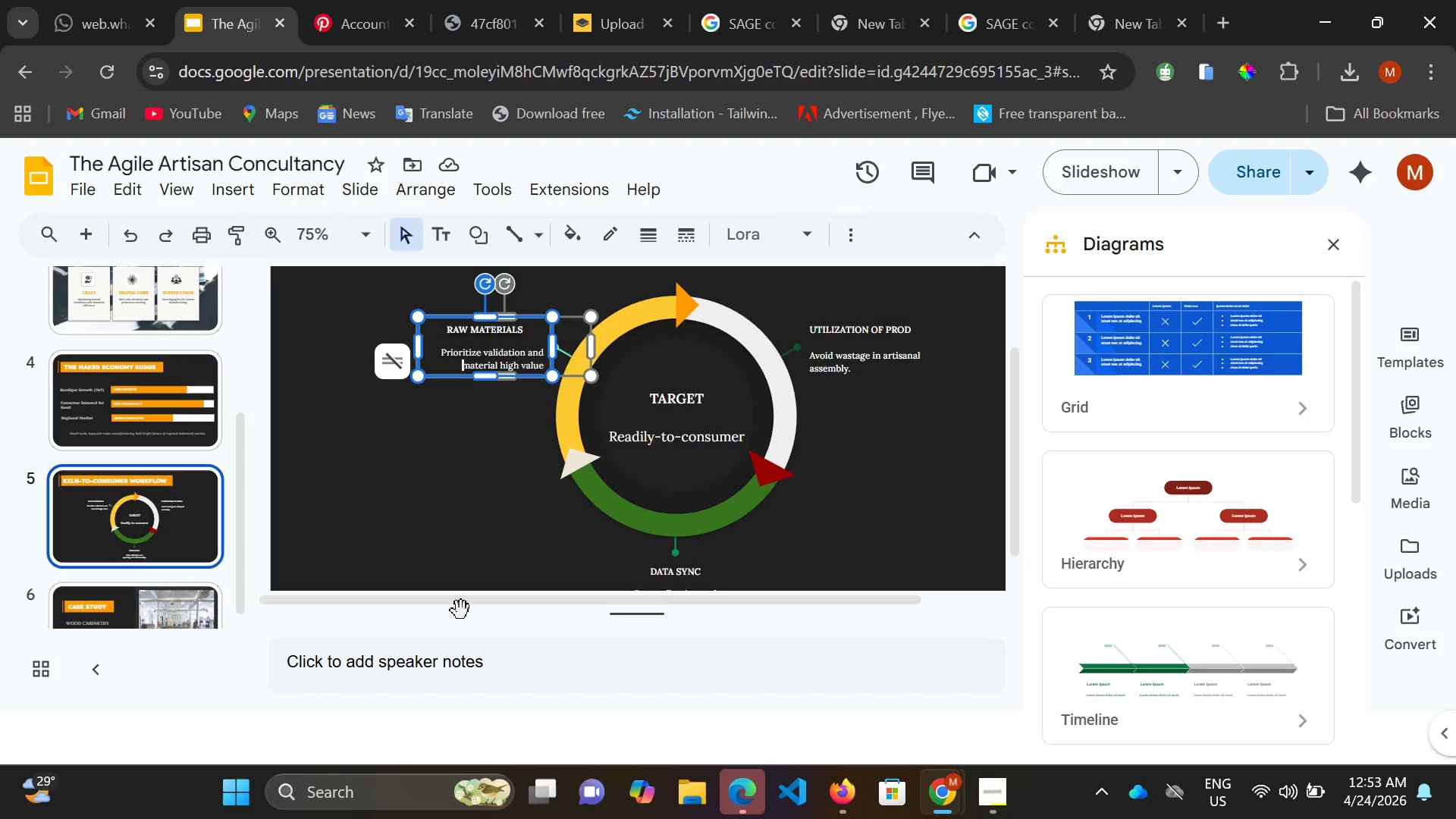 
left_click([189, 312])
 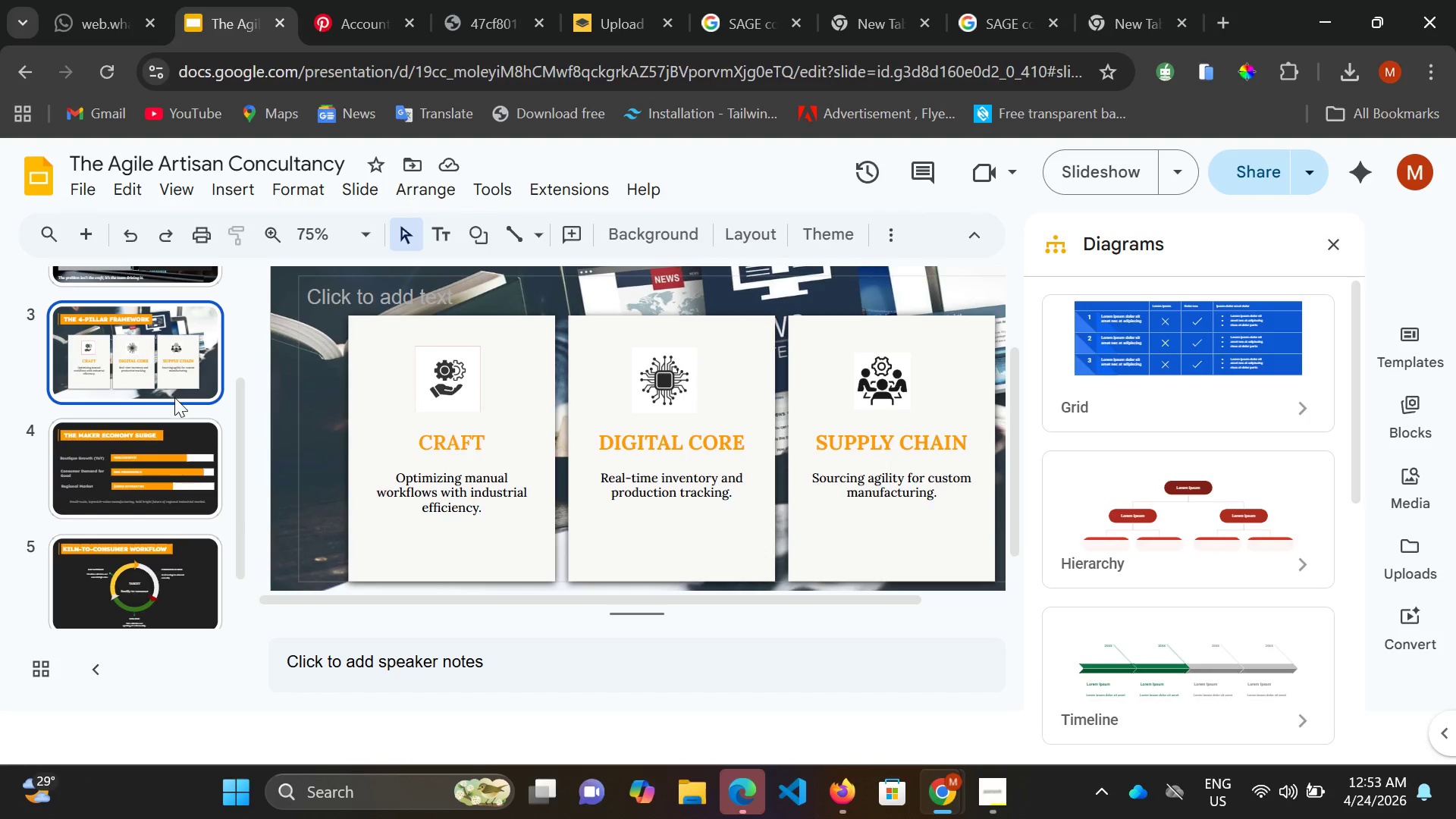 
scroll: coordinate [174, 397], scroll_direction: down, amount: 2.0
 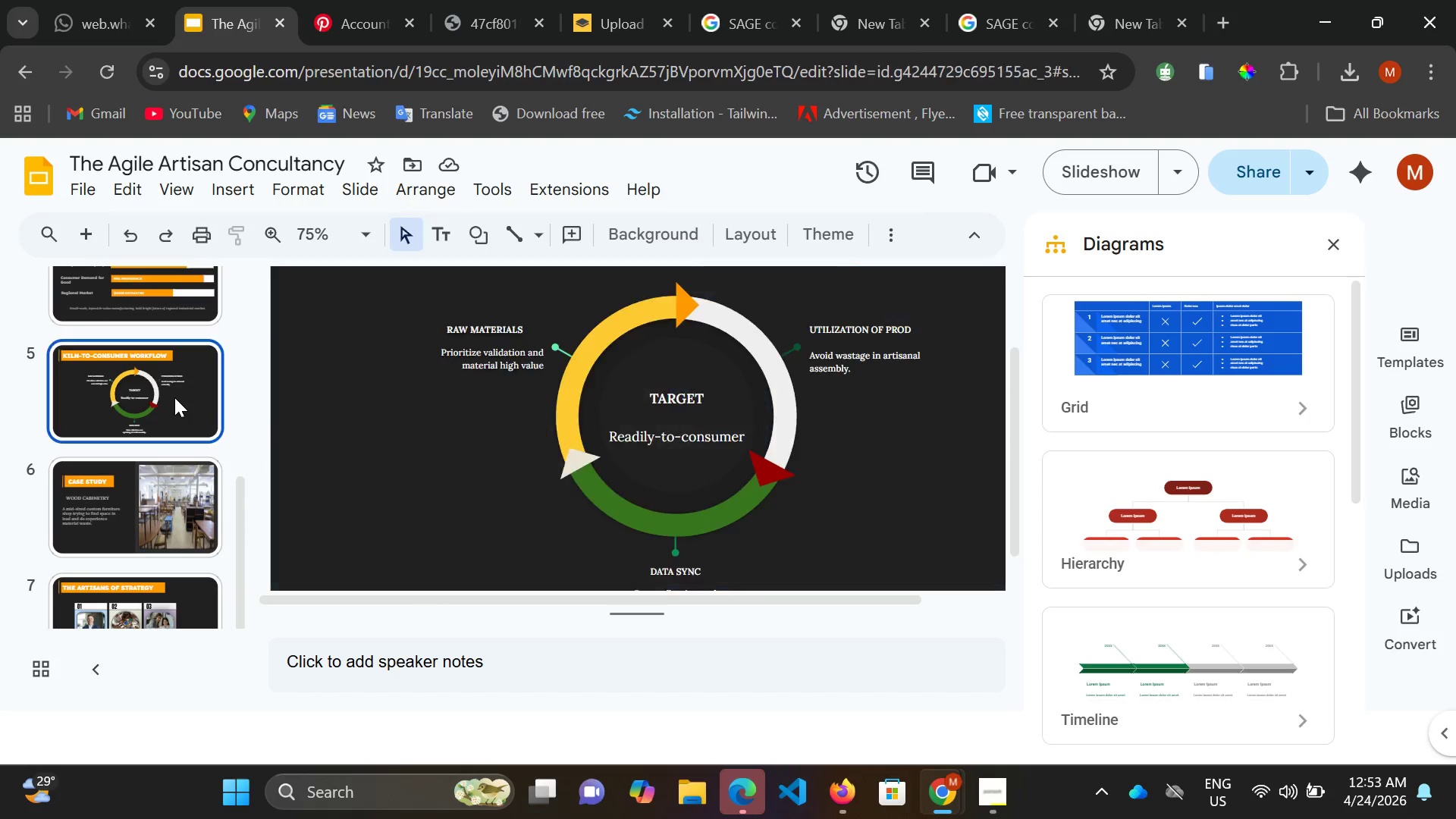 
left_click([174, 397])
 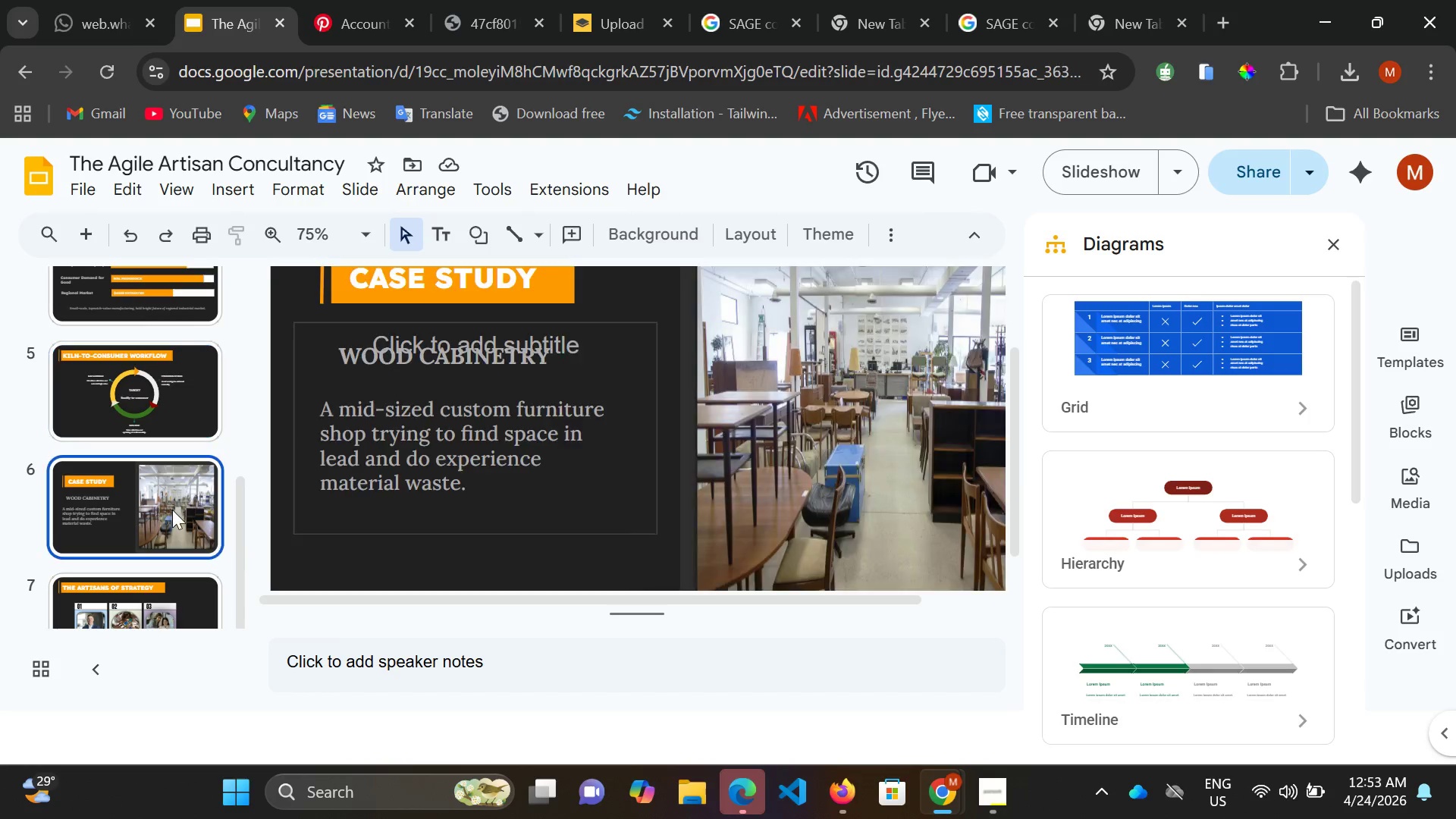 
double_click([172, 510])
 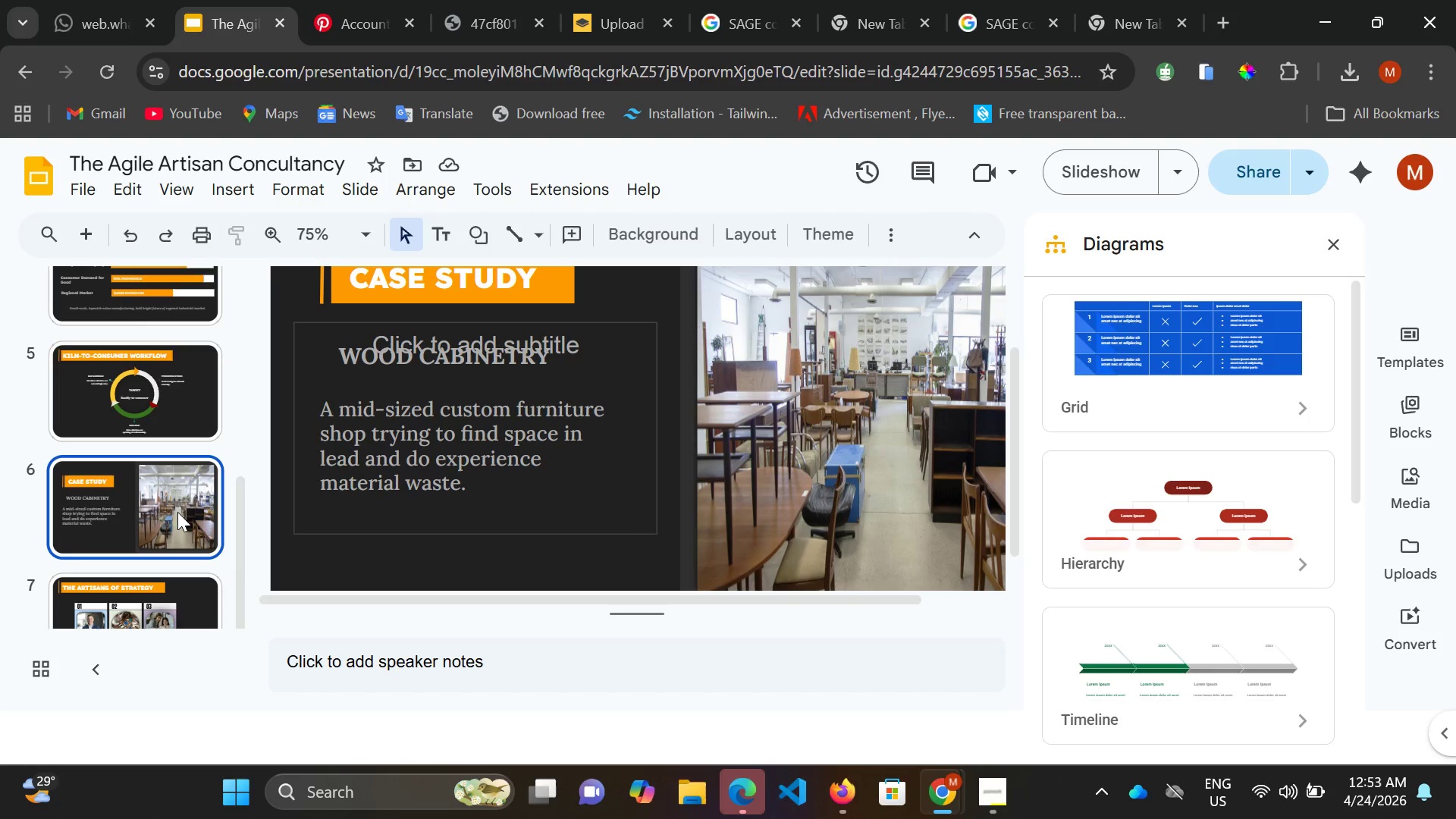 
scroll: coordinate [177, 512], scroll_direction: down, amount: 2.0
 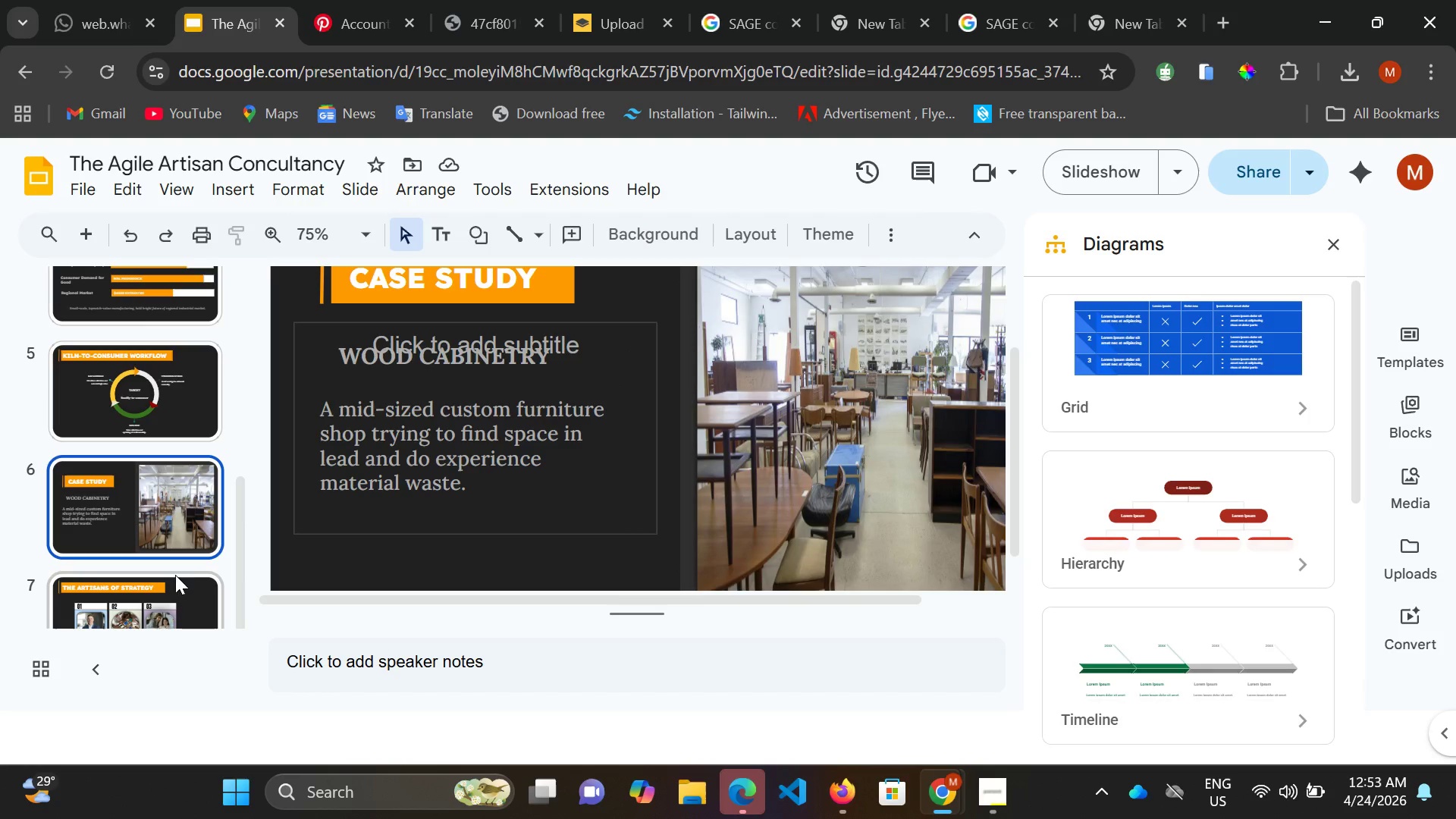 
left_click([175, 575])
 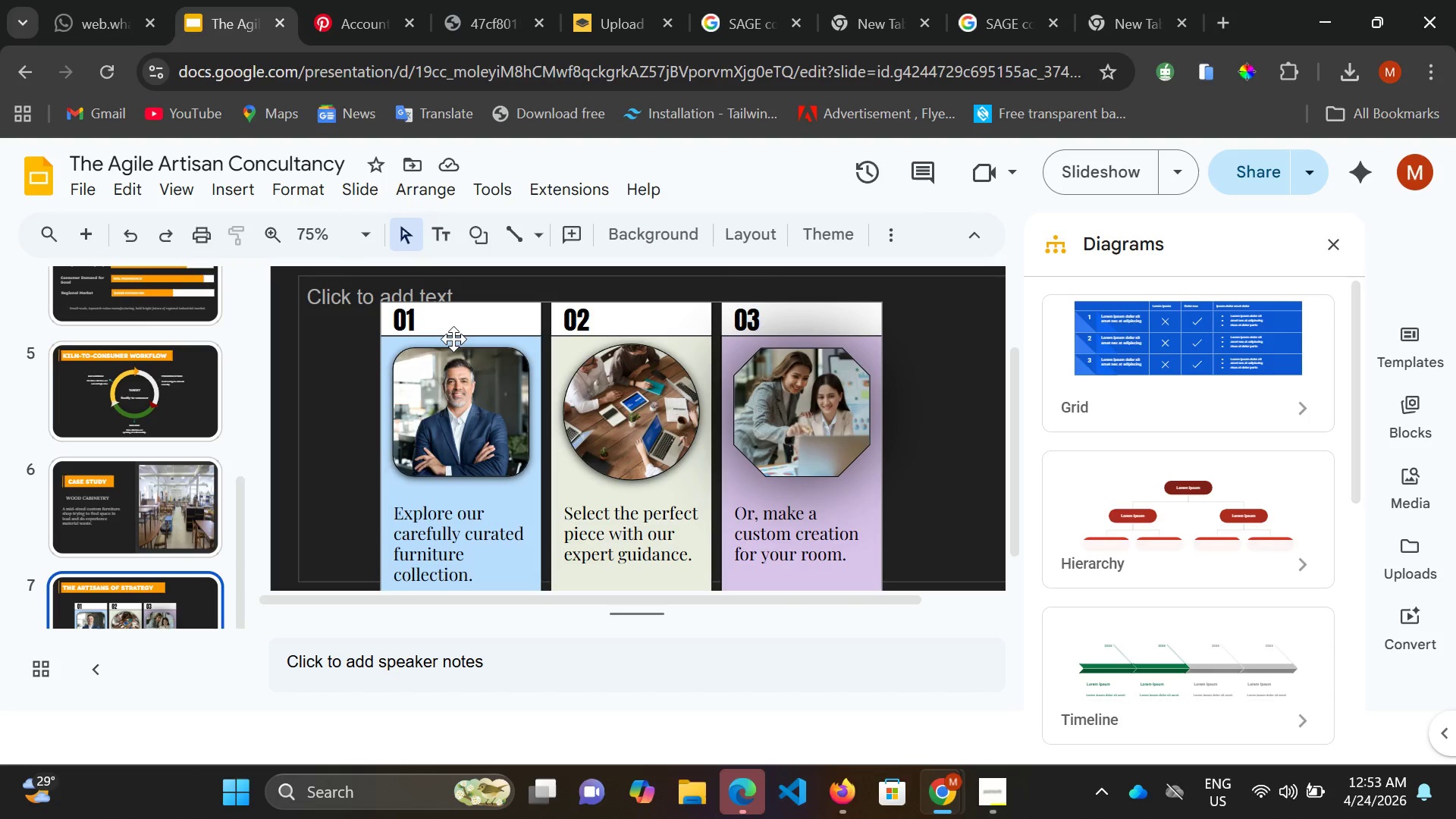 
left_click([466, 320])
 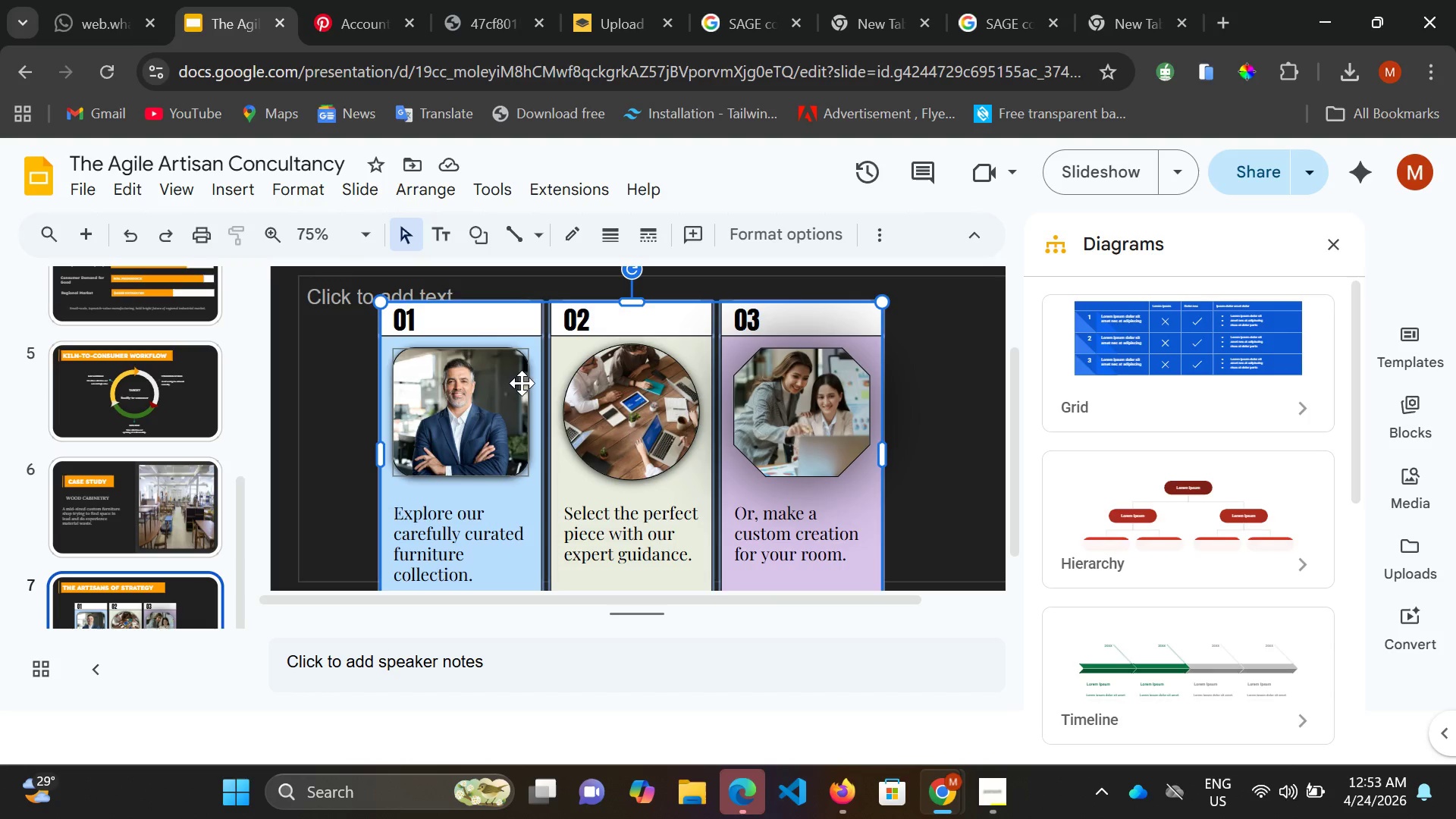 
left_click([537, 353])
 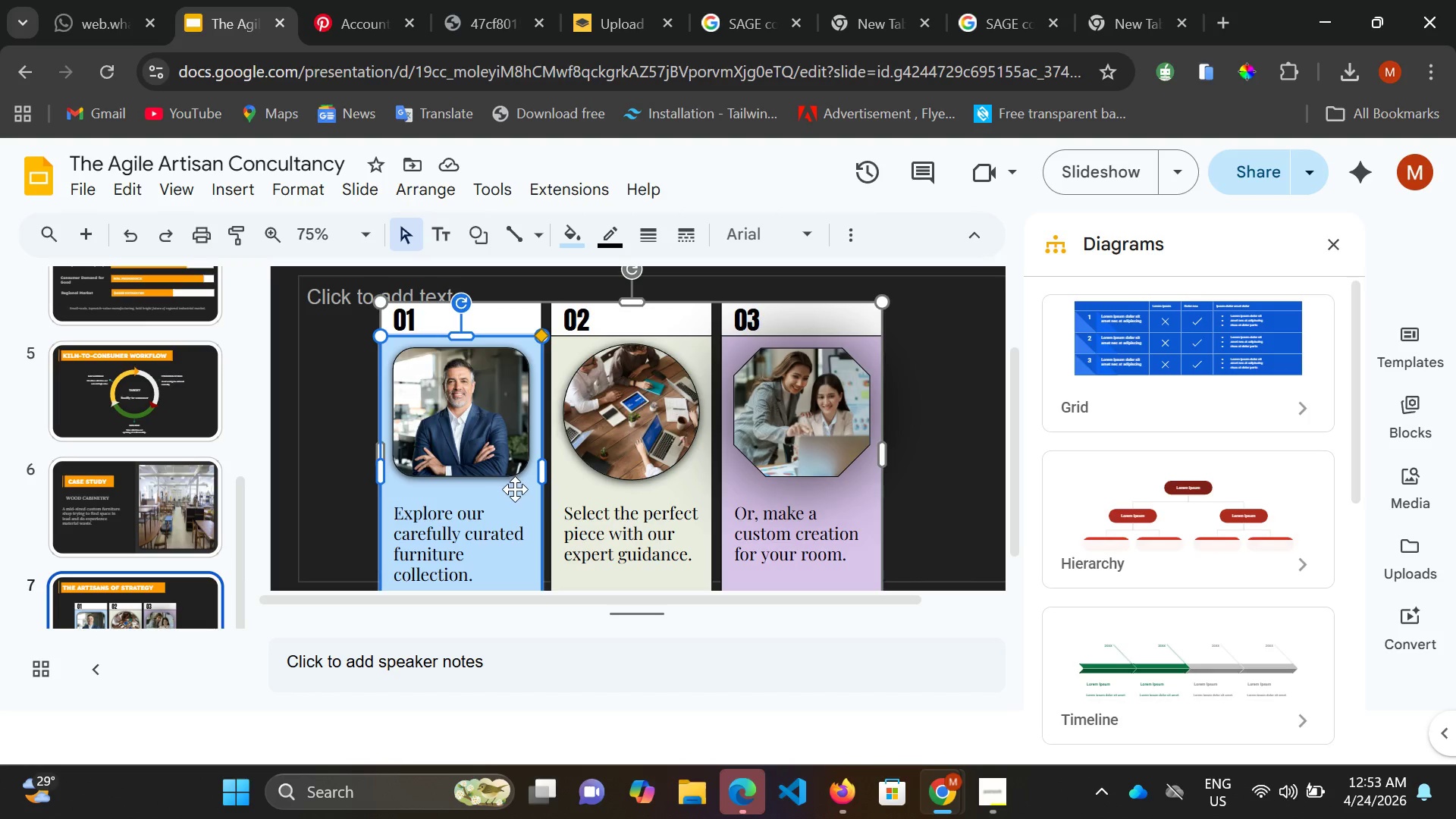 
left_click([511, 502])
 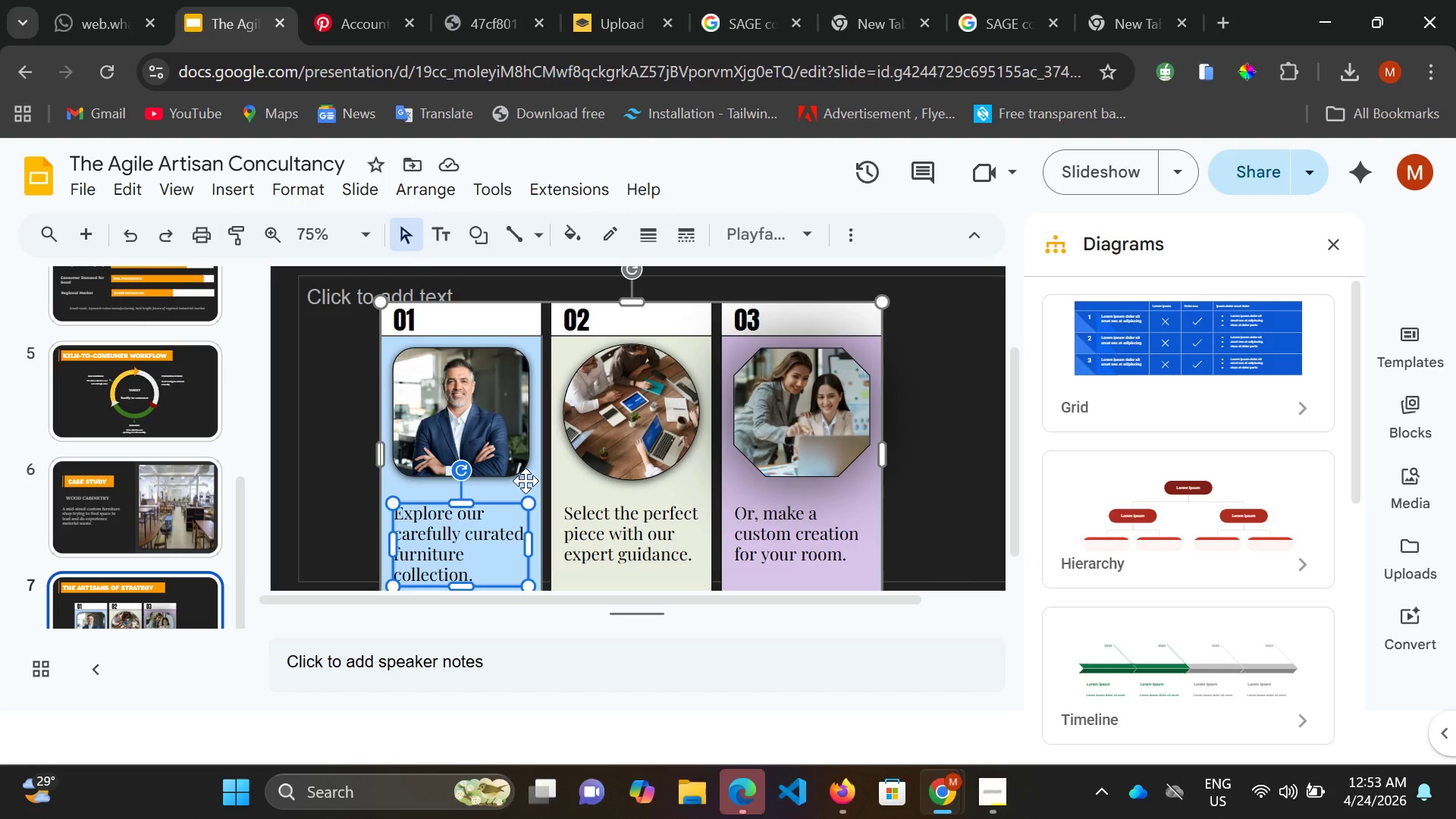 
left_click([526, 481])
 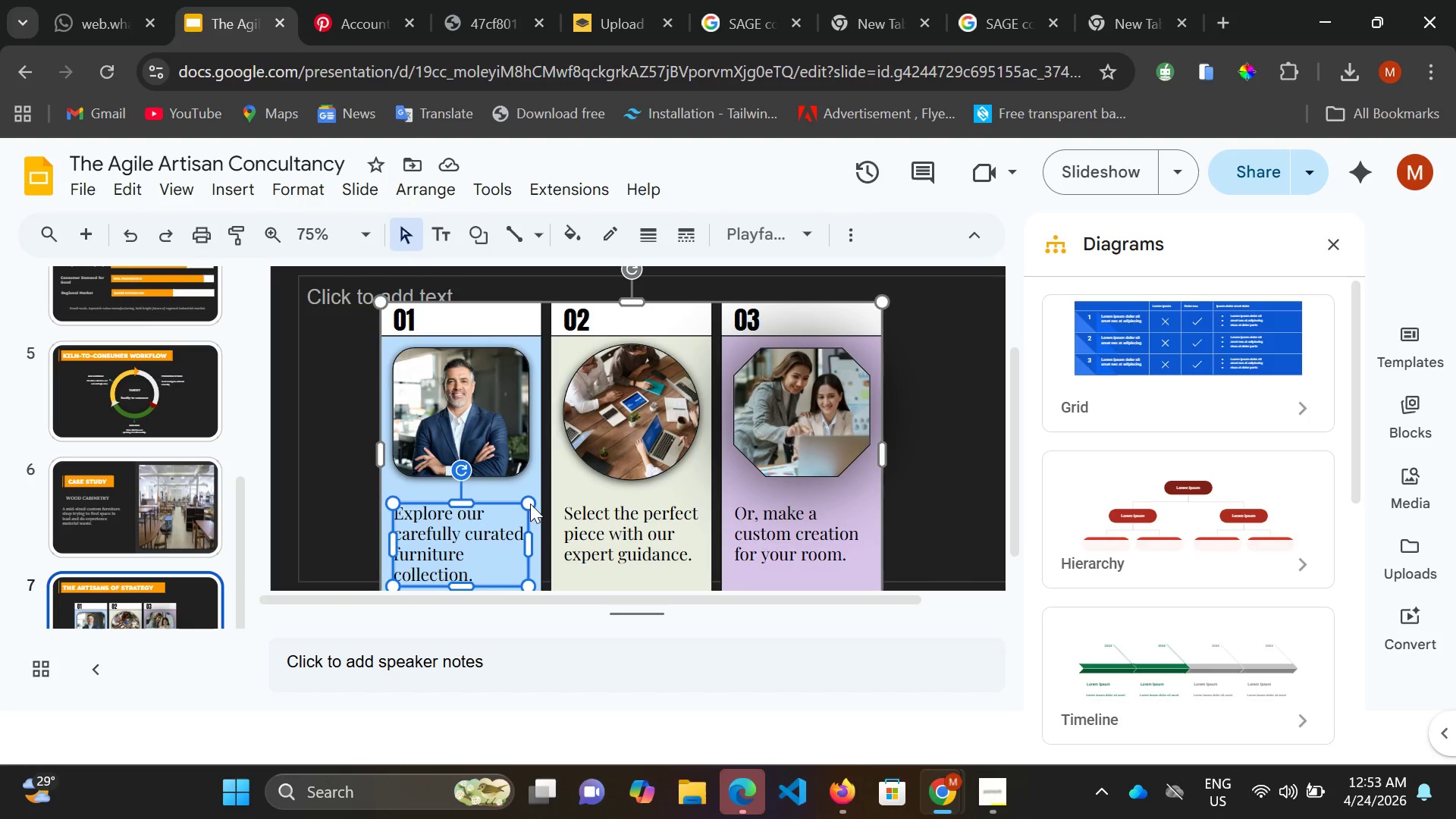 
left_click([530, 504])
 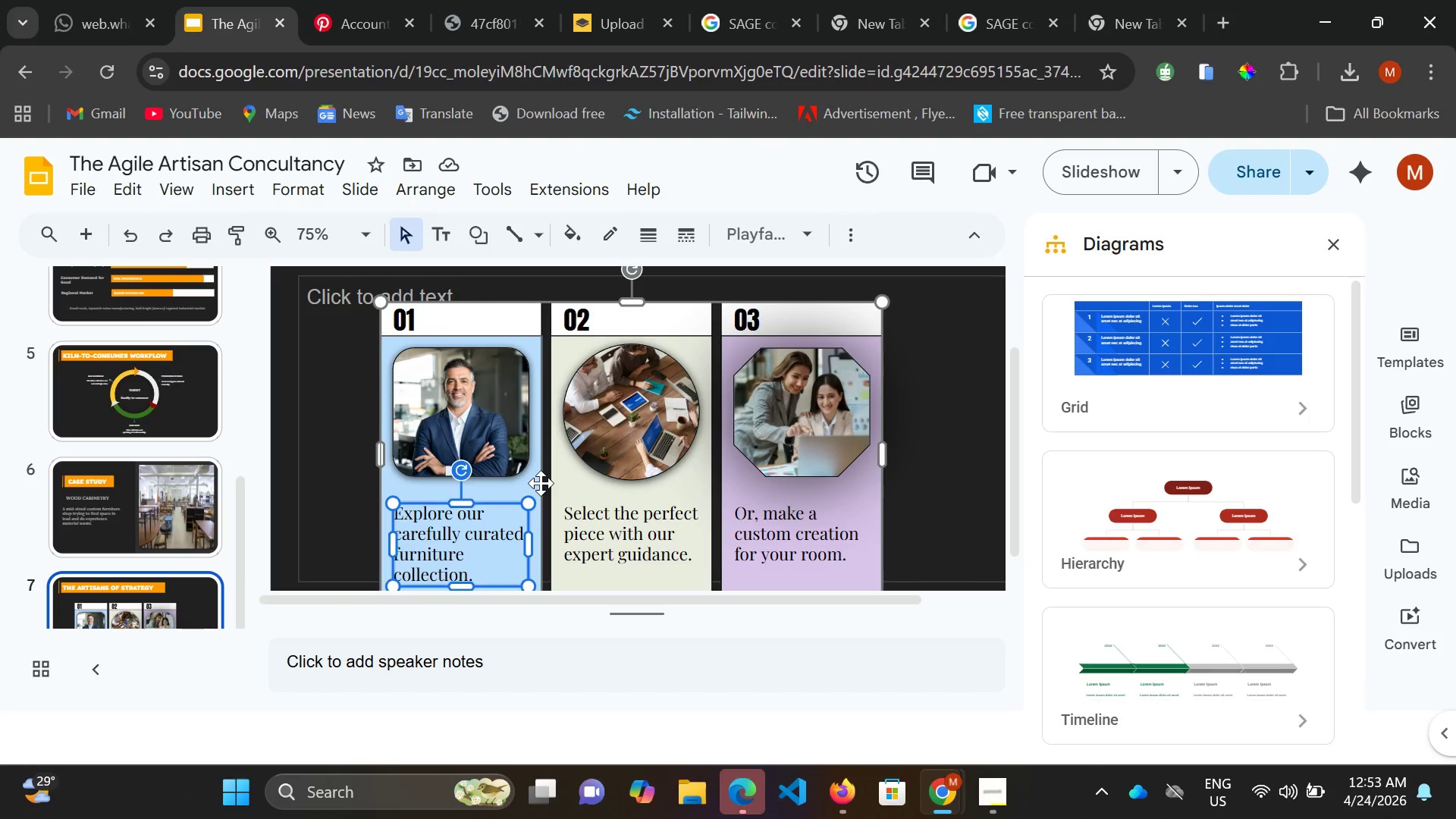 
double_click([530, 504])
 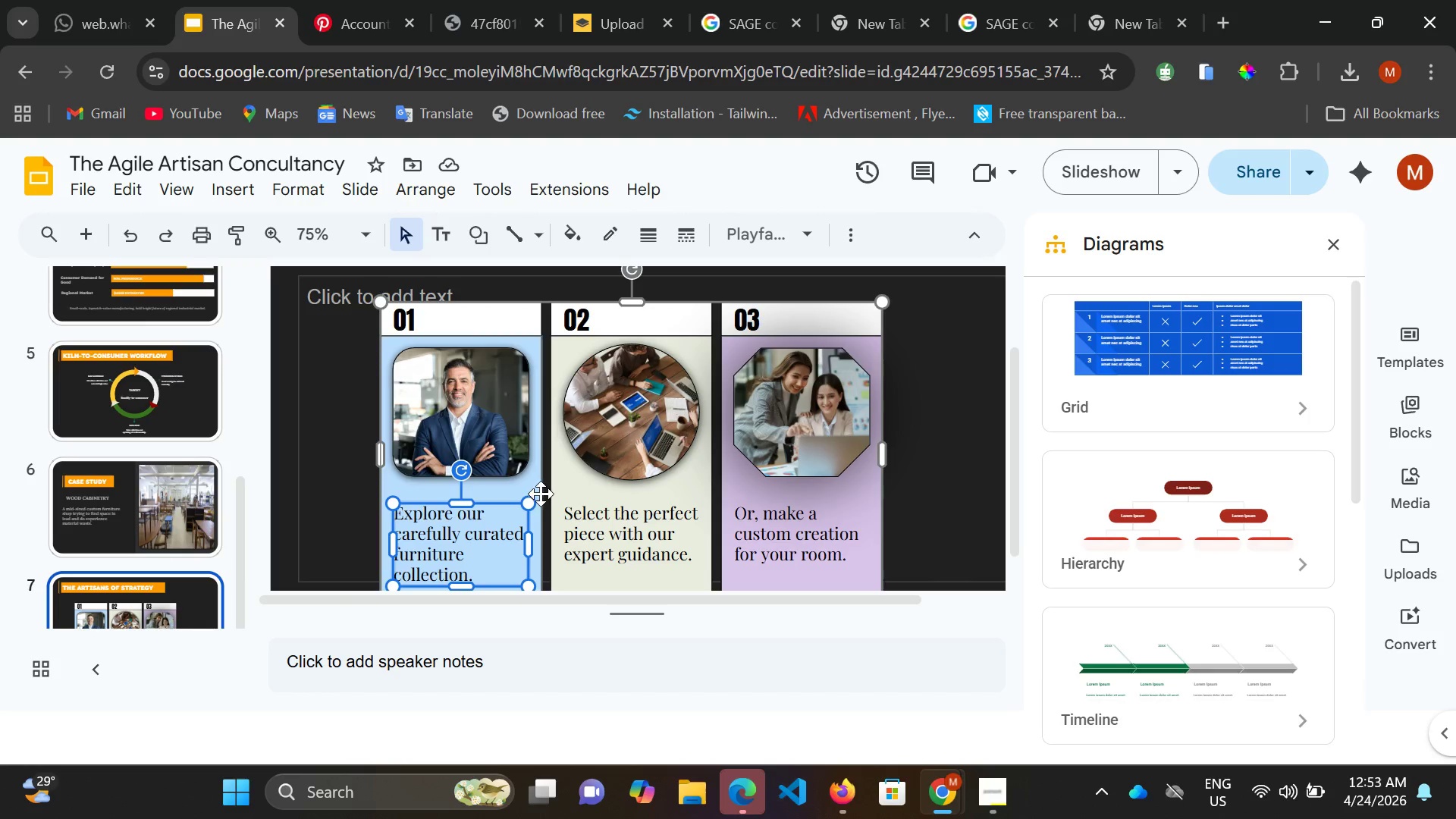 
left_click([541, 483])
 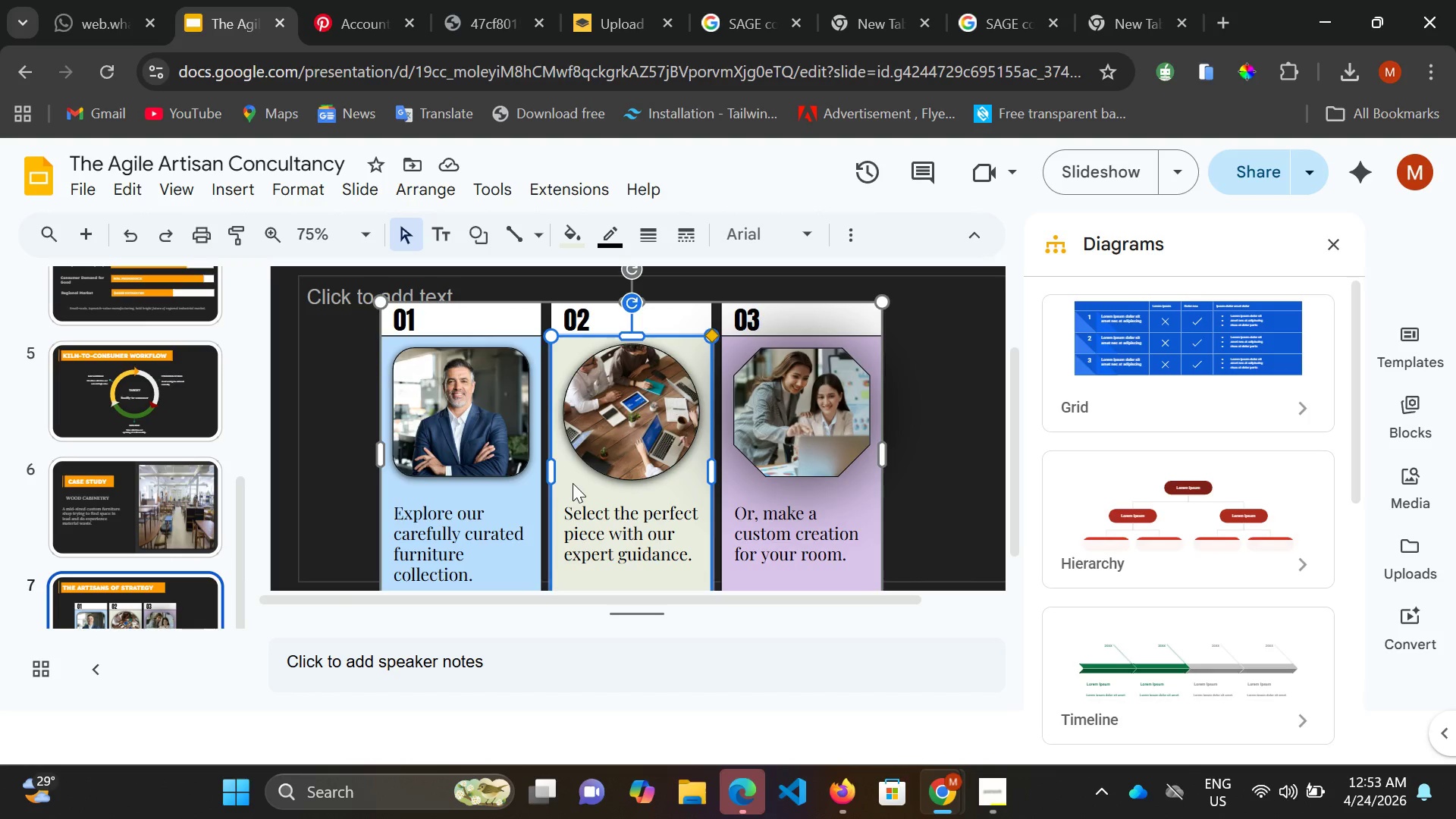 
left_click([573, 483])
 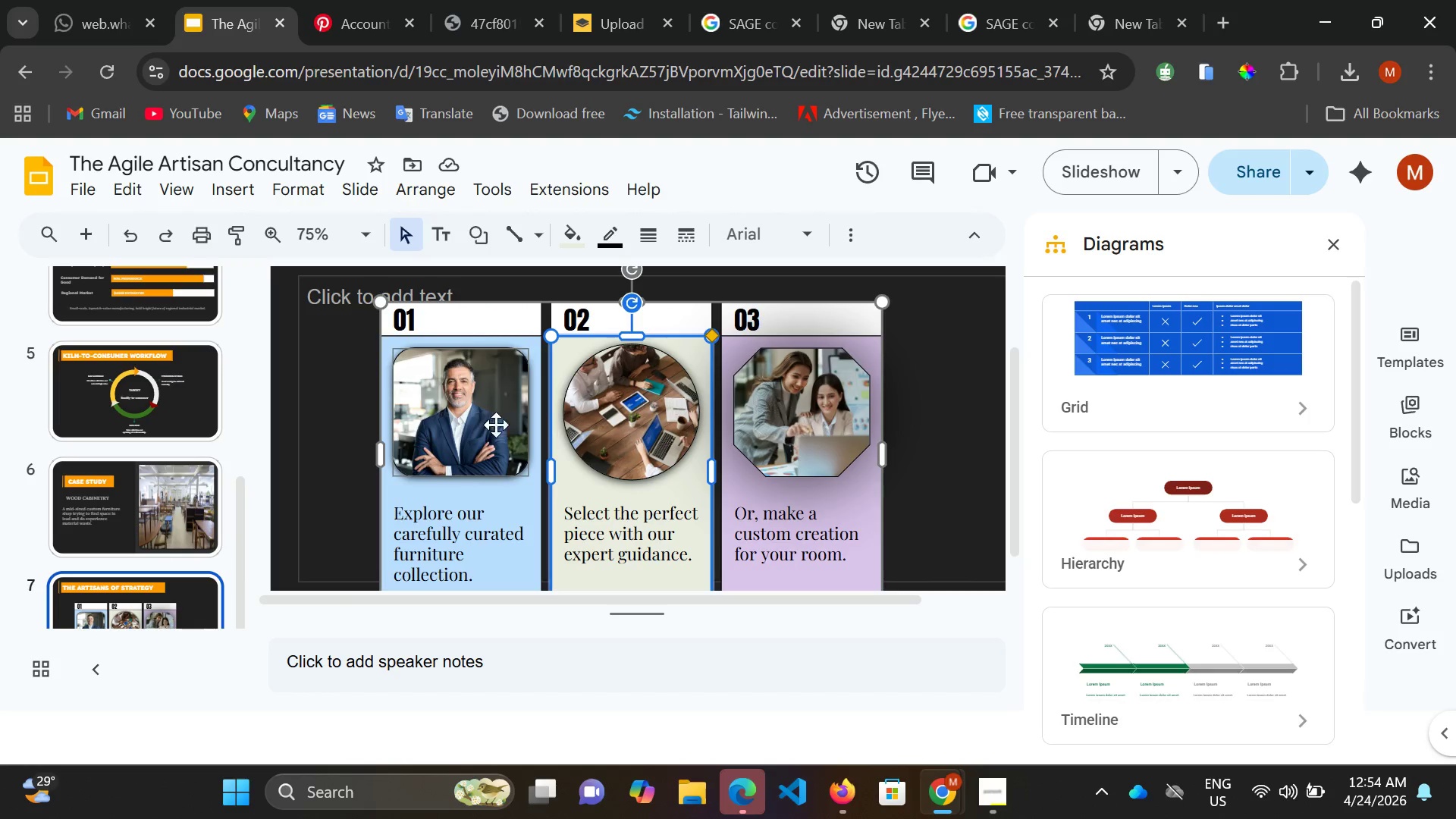 
left_click([517, 507])
 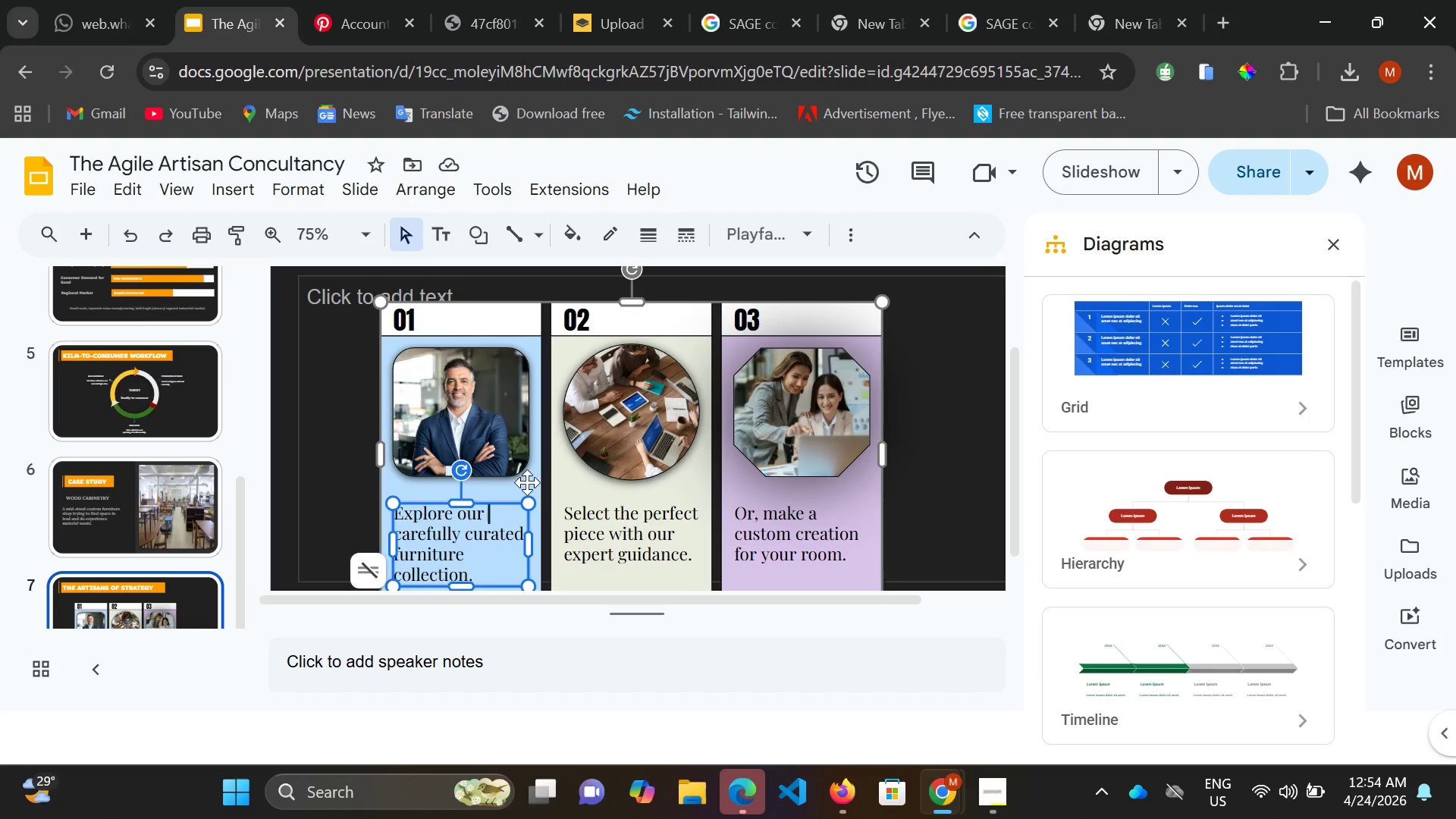 
left_click([527, 482])
 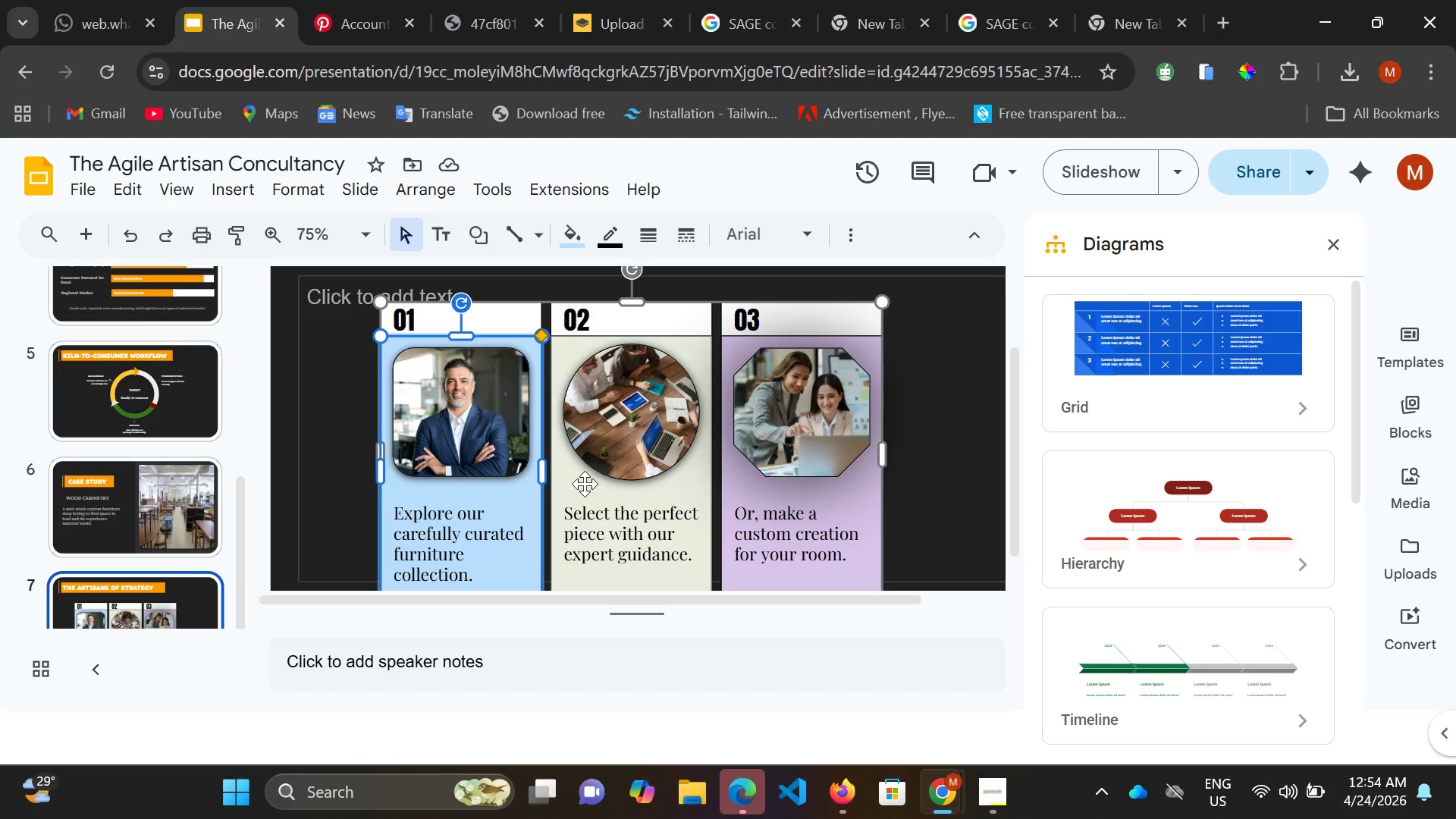 
wait(5.48)
 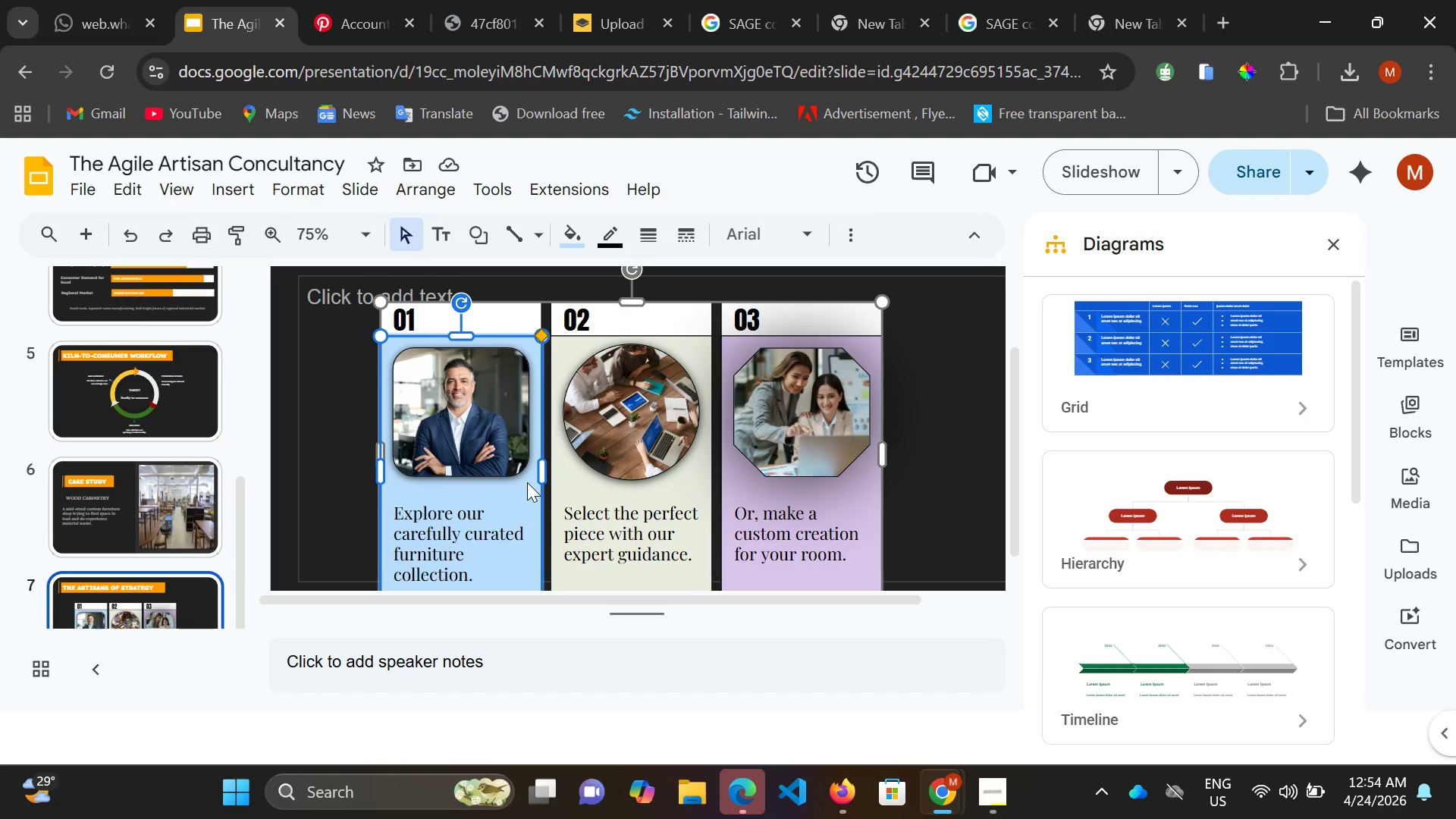 
left_click([576, 485])
 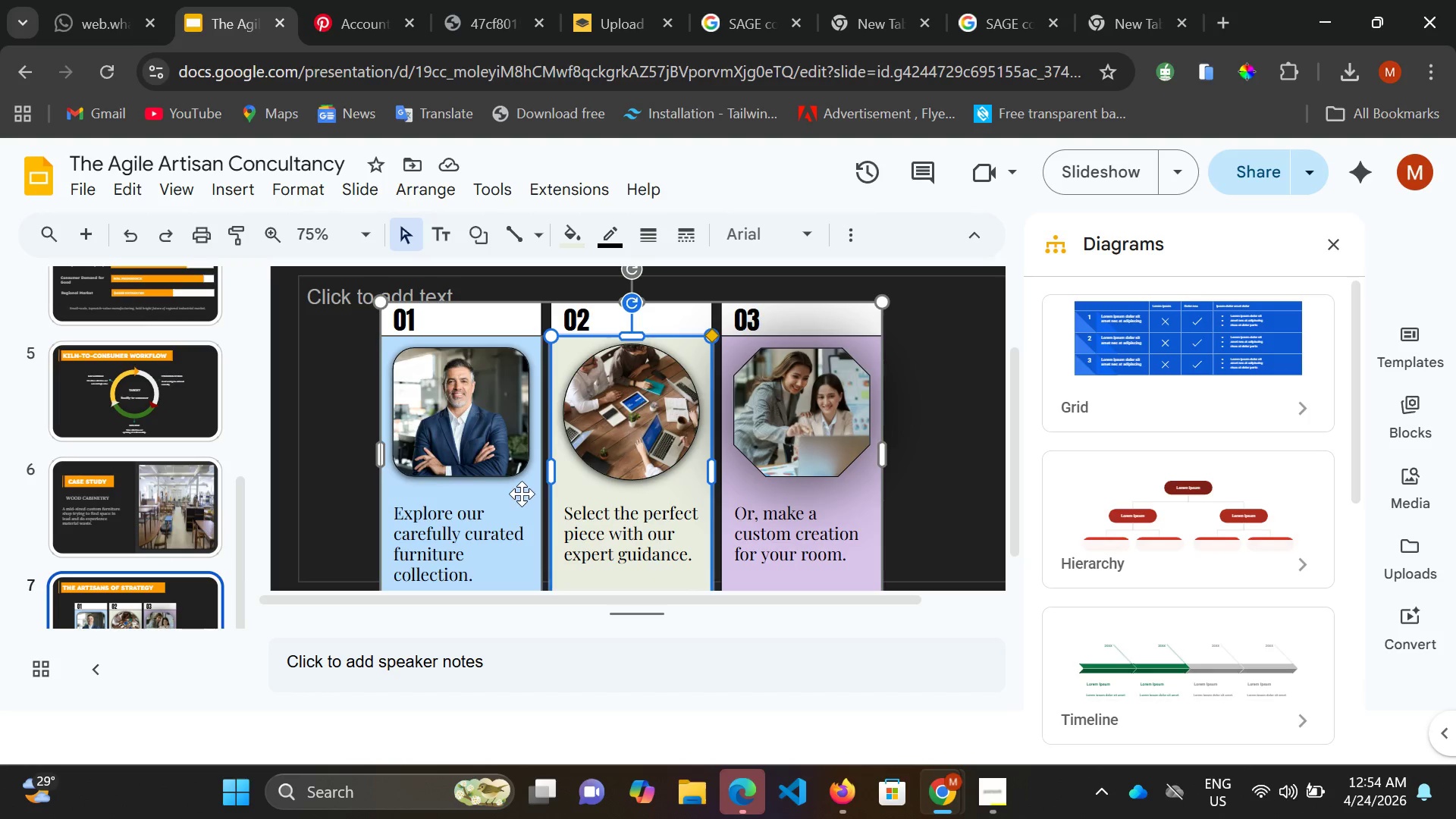 
left_click([525, 490])
 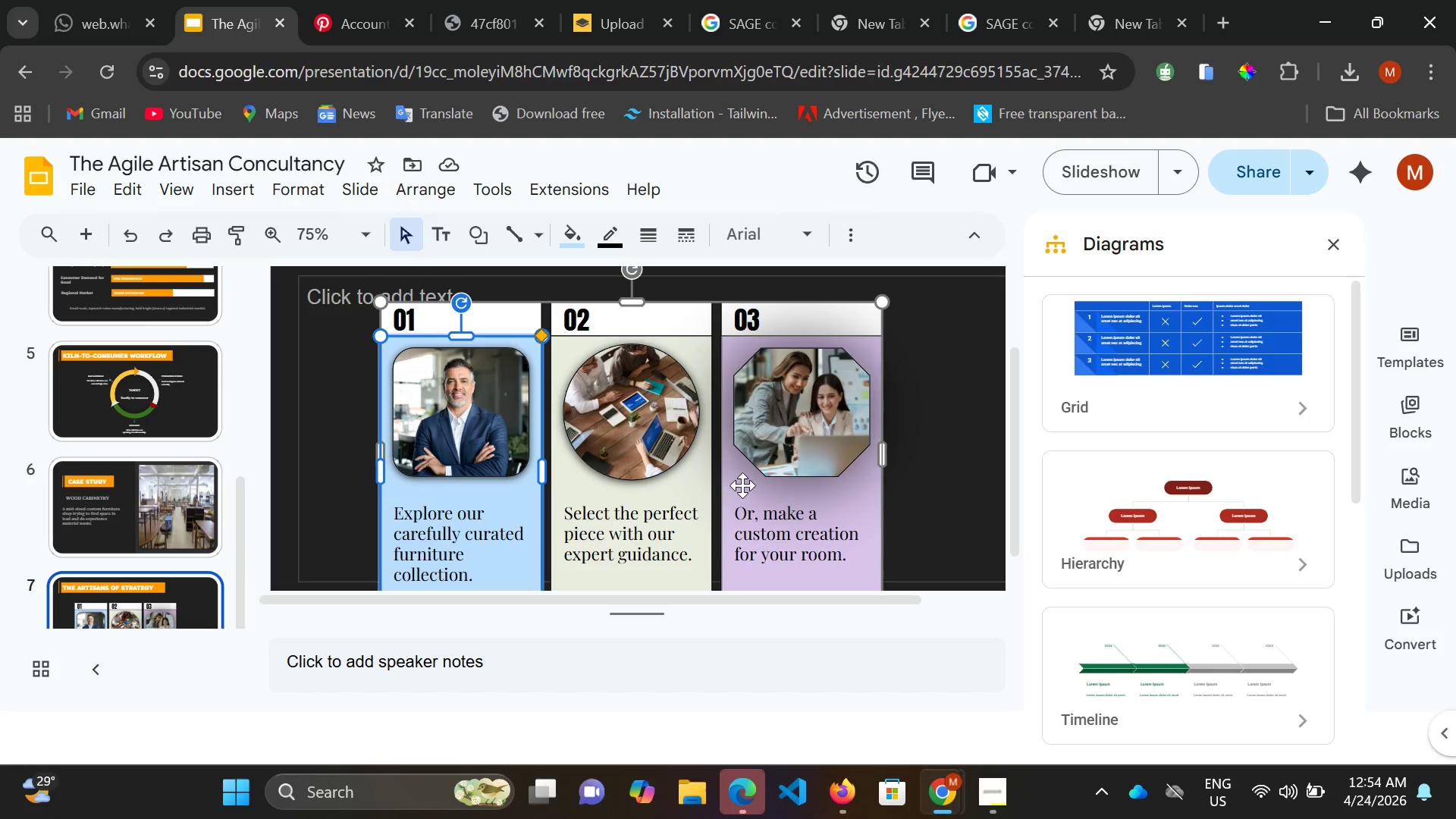 
left_click([744, 485])
 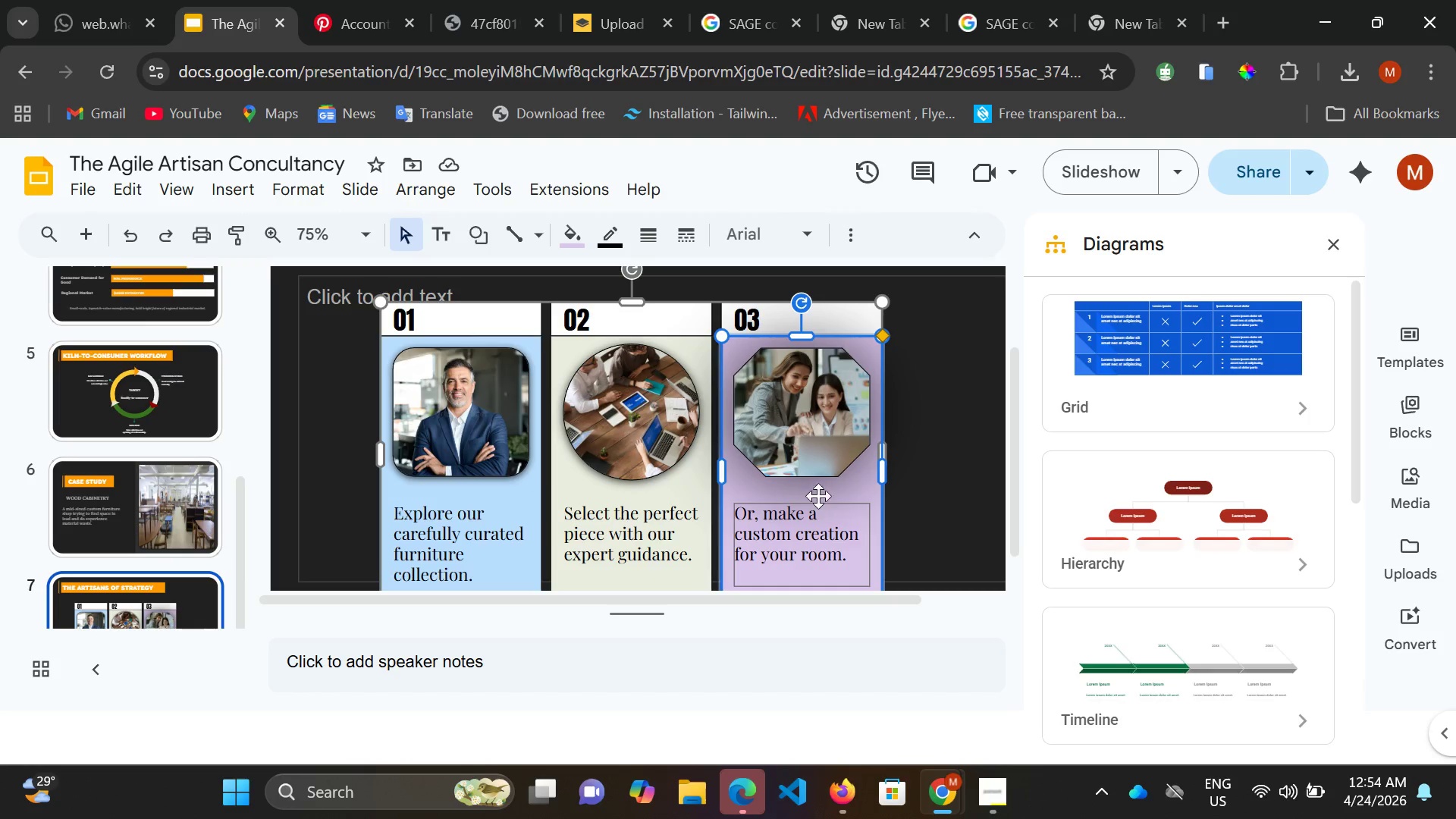 
wait(5.2)
 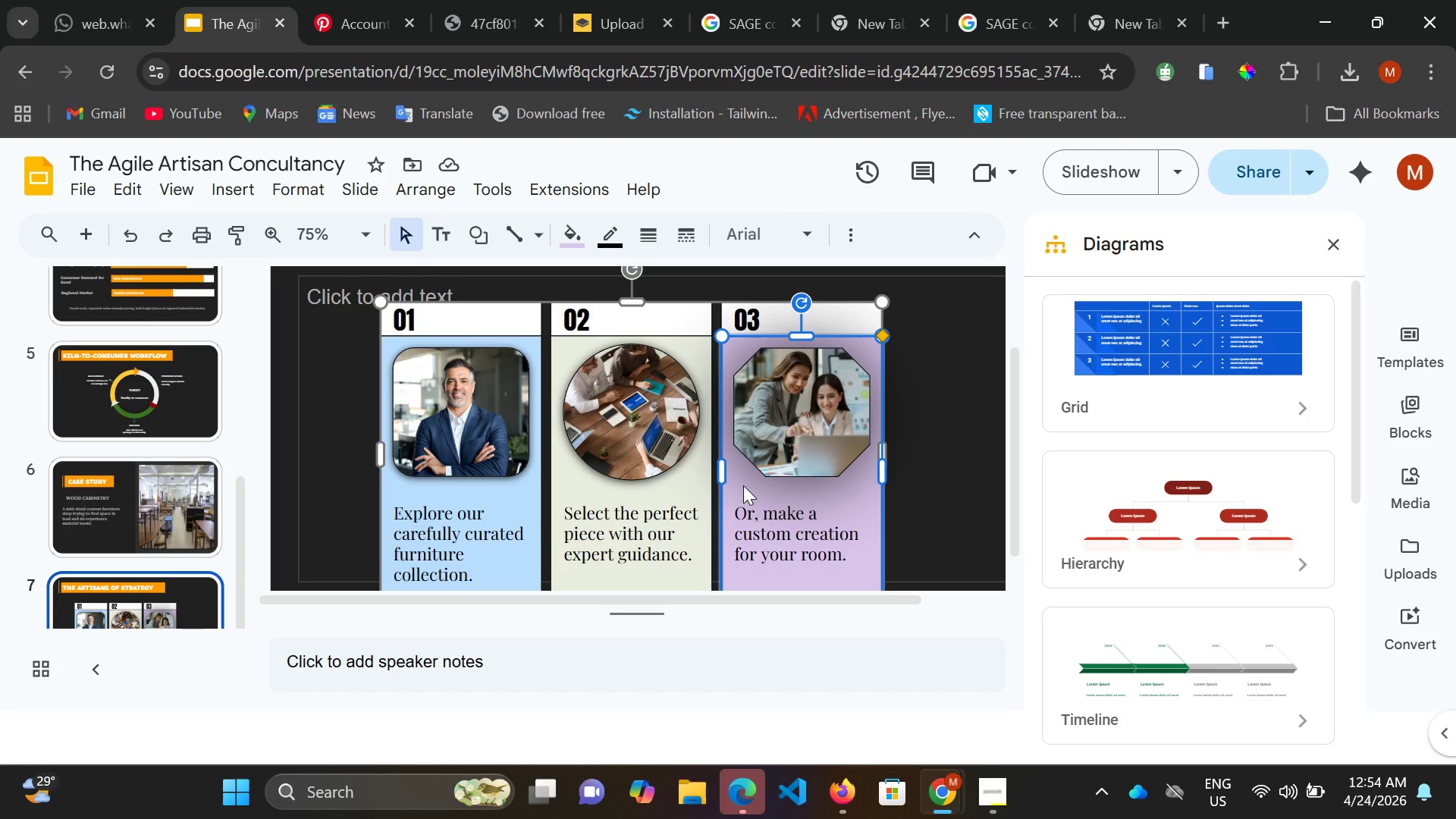 
left_click([809, 482])
 